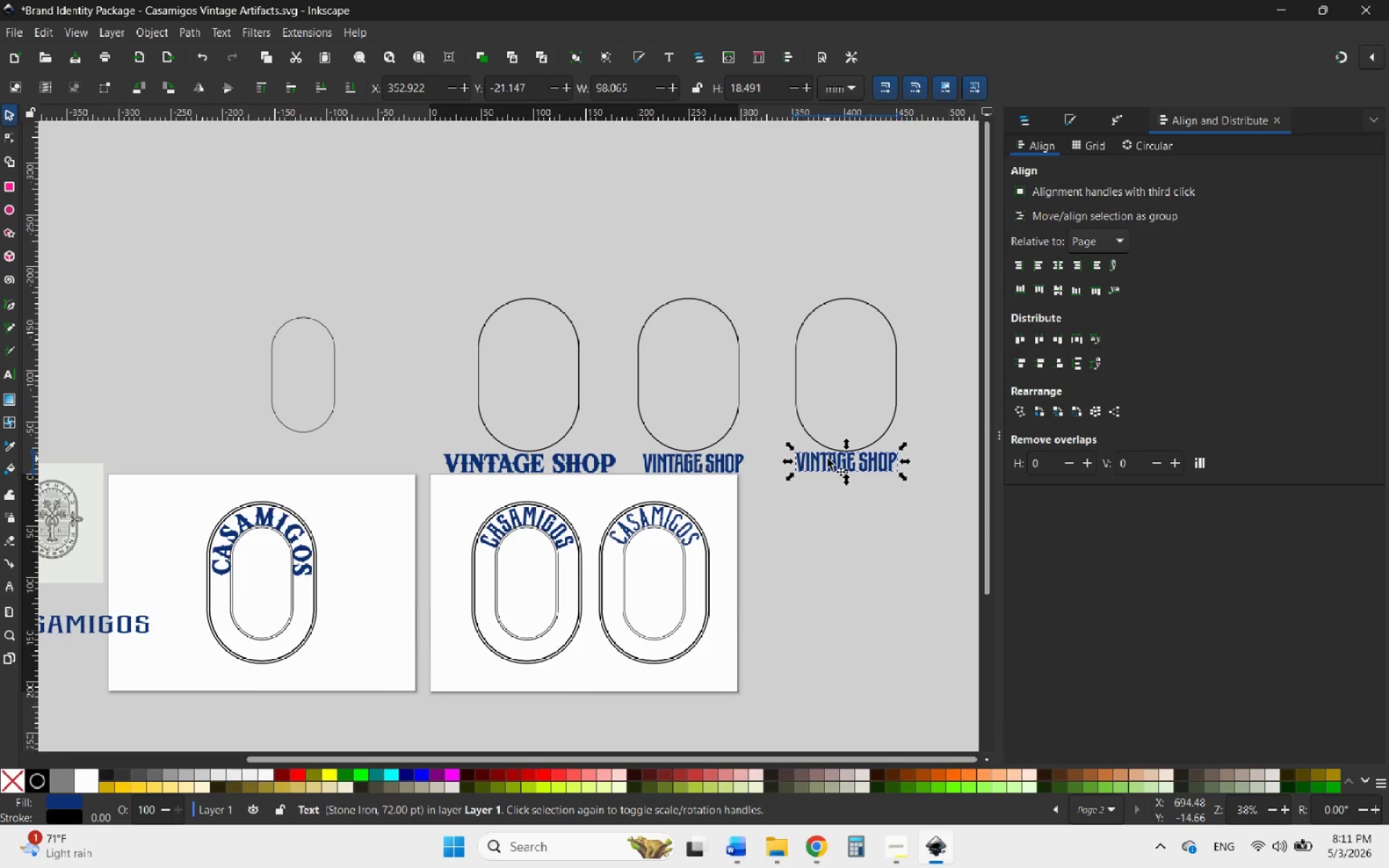 
double_click([828, 459])
 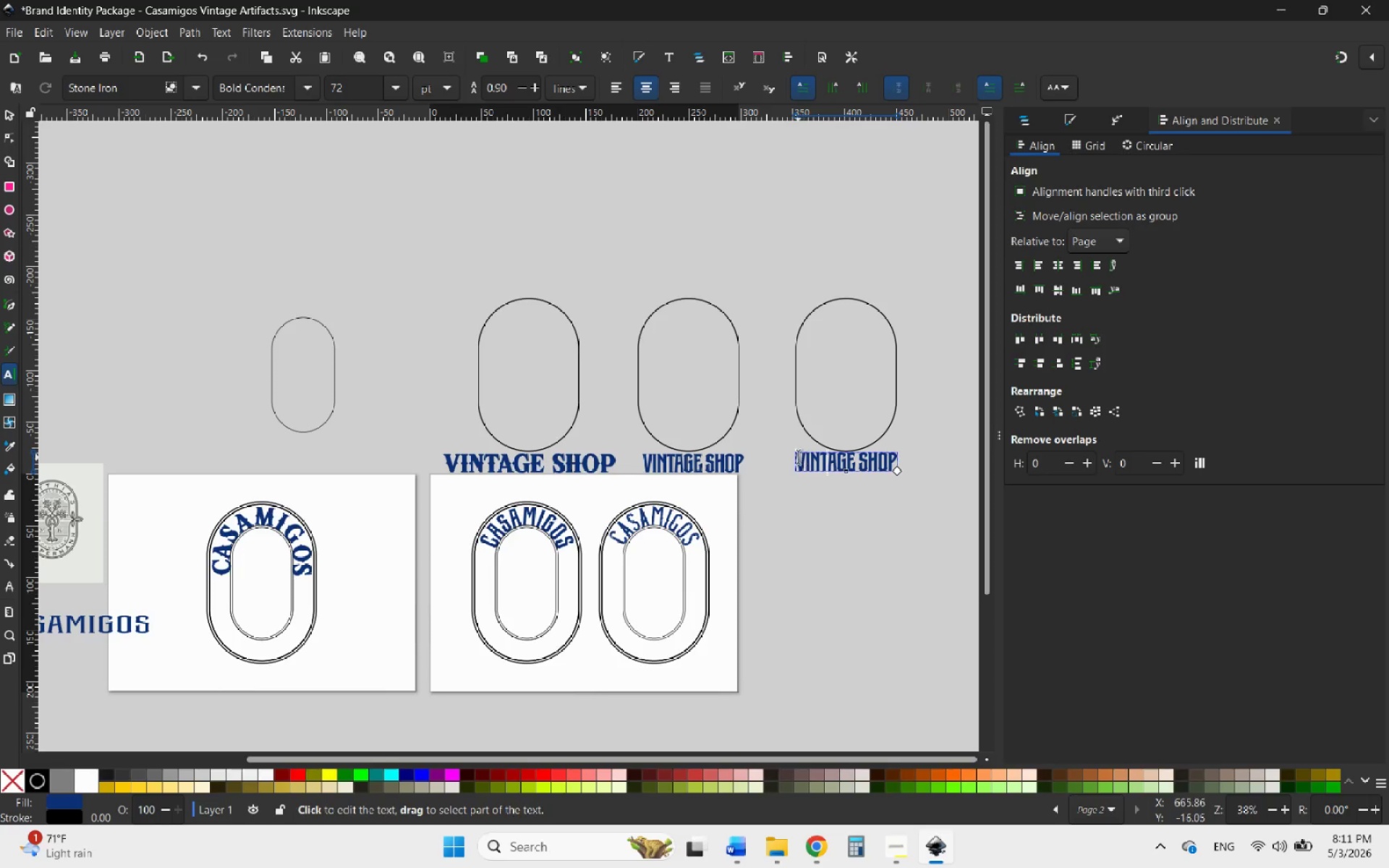 
left_click_drag(start_coordinate=[797, 456], to_coordinate=[927, 440])
 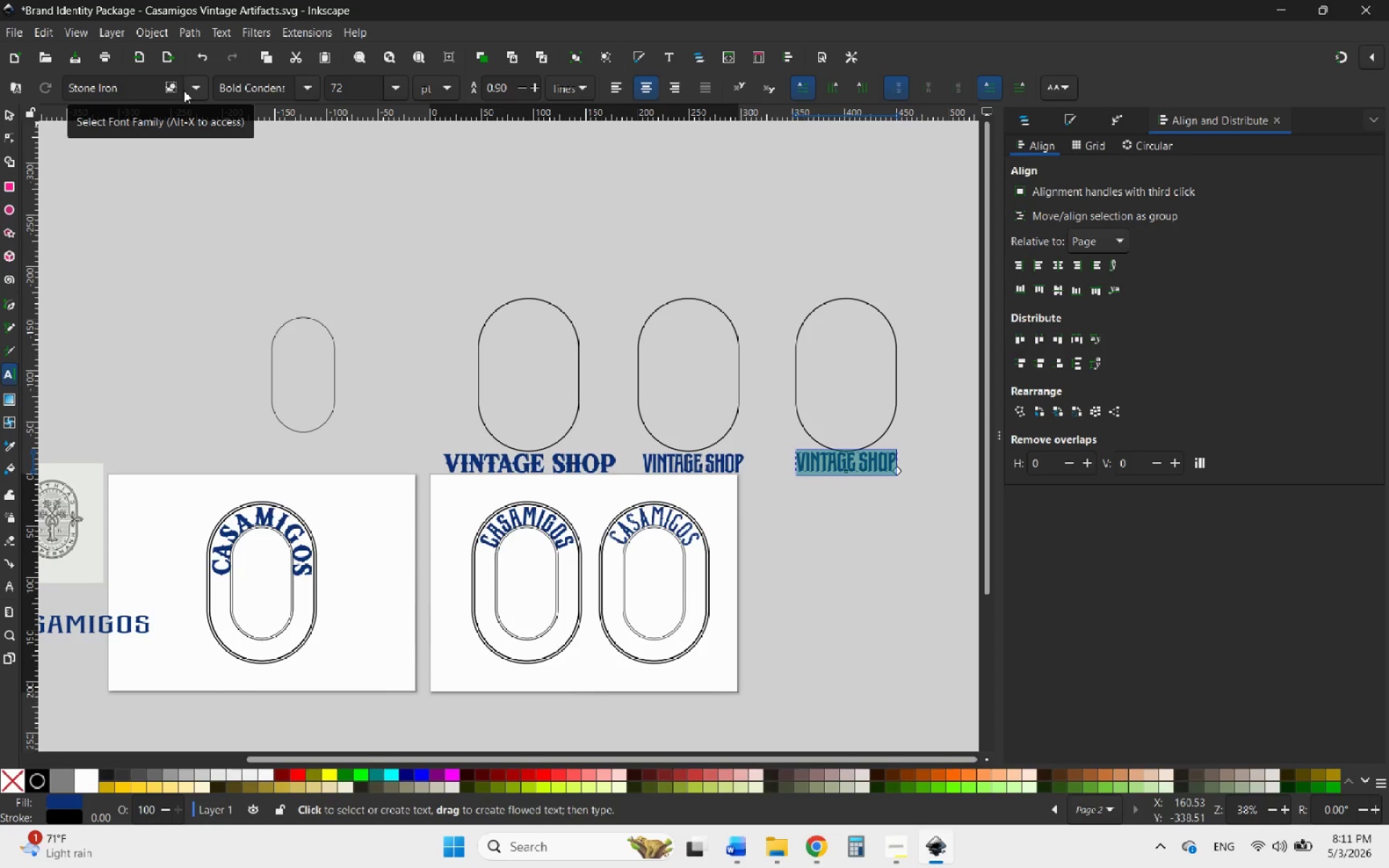 
left_click([195, 90])
 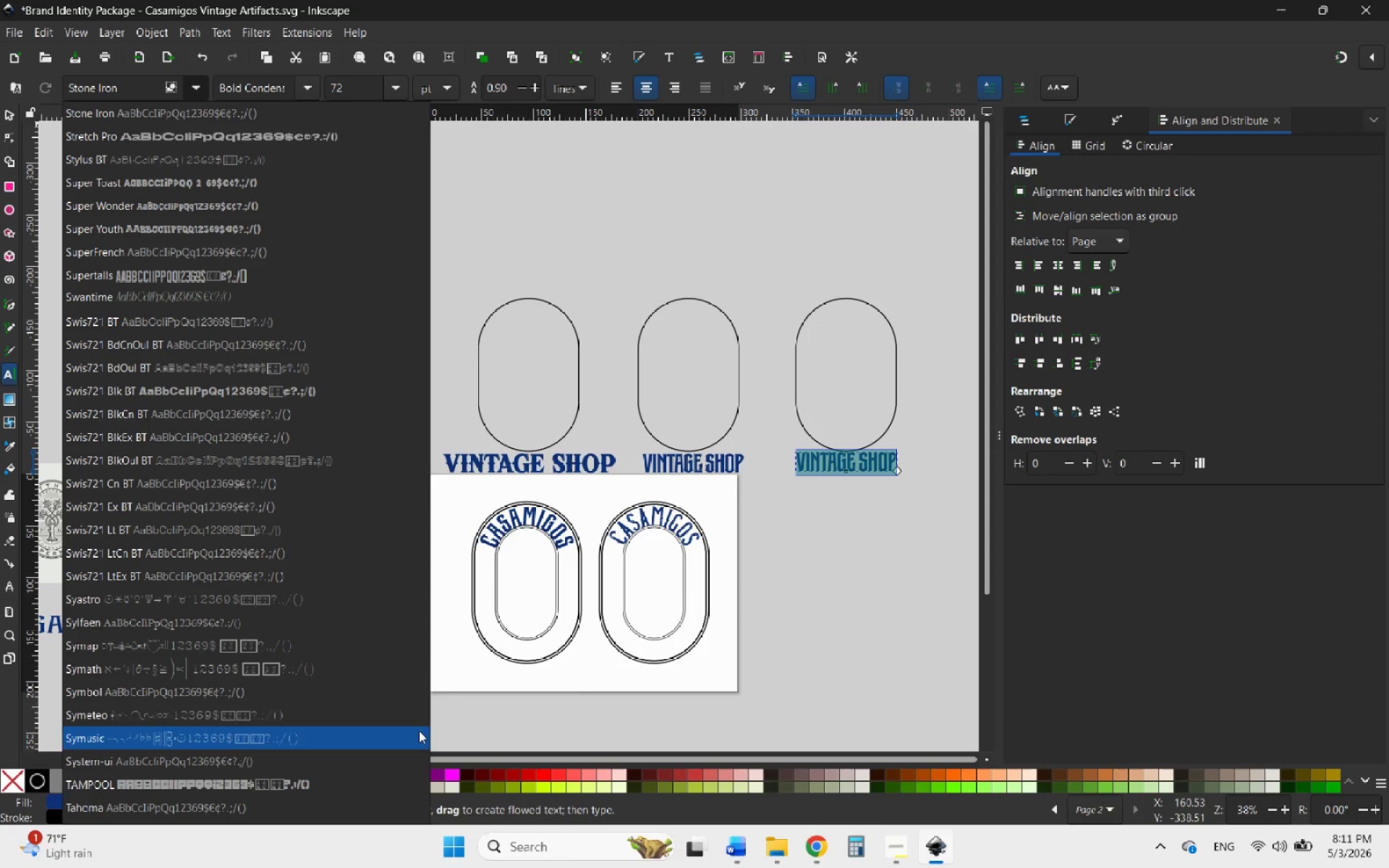 
scroll: coordinate [367, 235], scroll_direction: up, amount: 11.0
 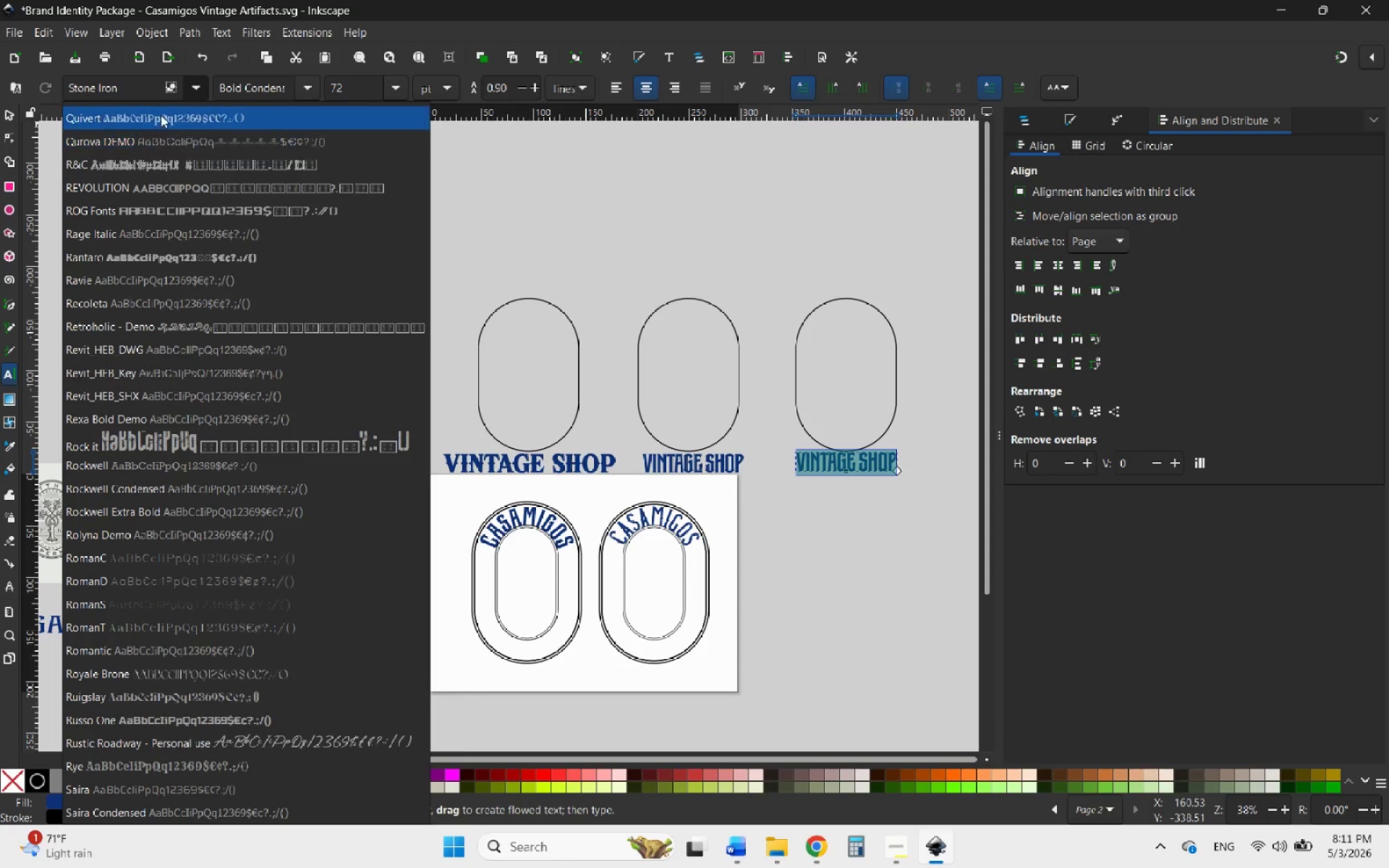 
left_click_drag(start_coordinate=[114, 91], to_coordinate=[79, 93])
 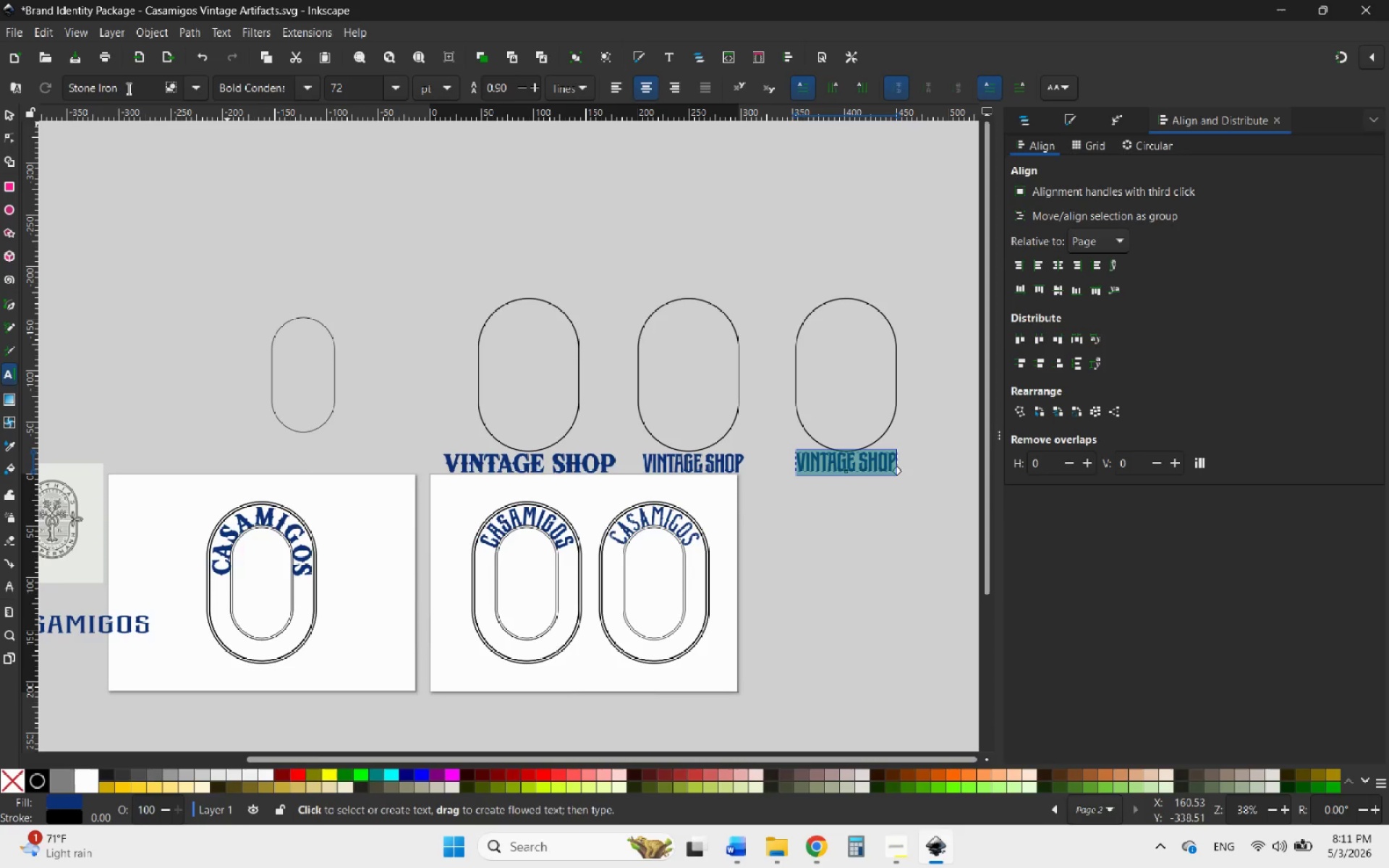 
left_click_drag(start_coordinate=[129, 88], to_coordinate=[54, 85])
 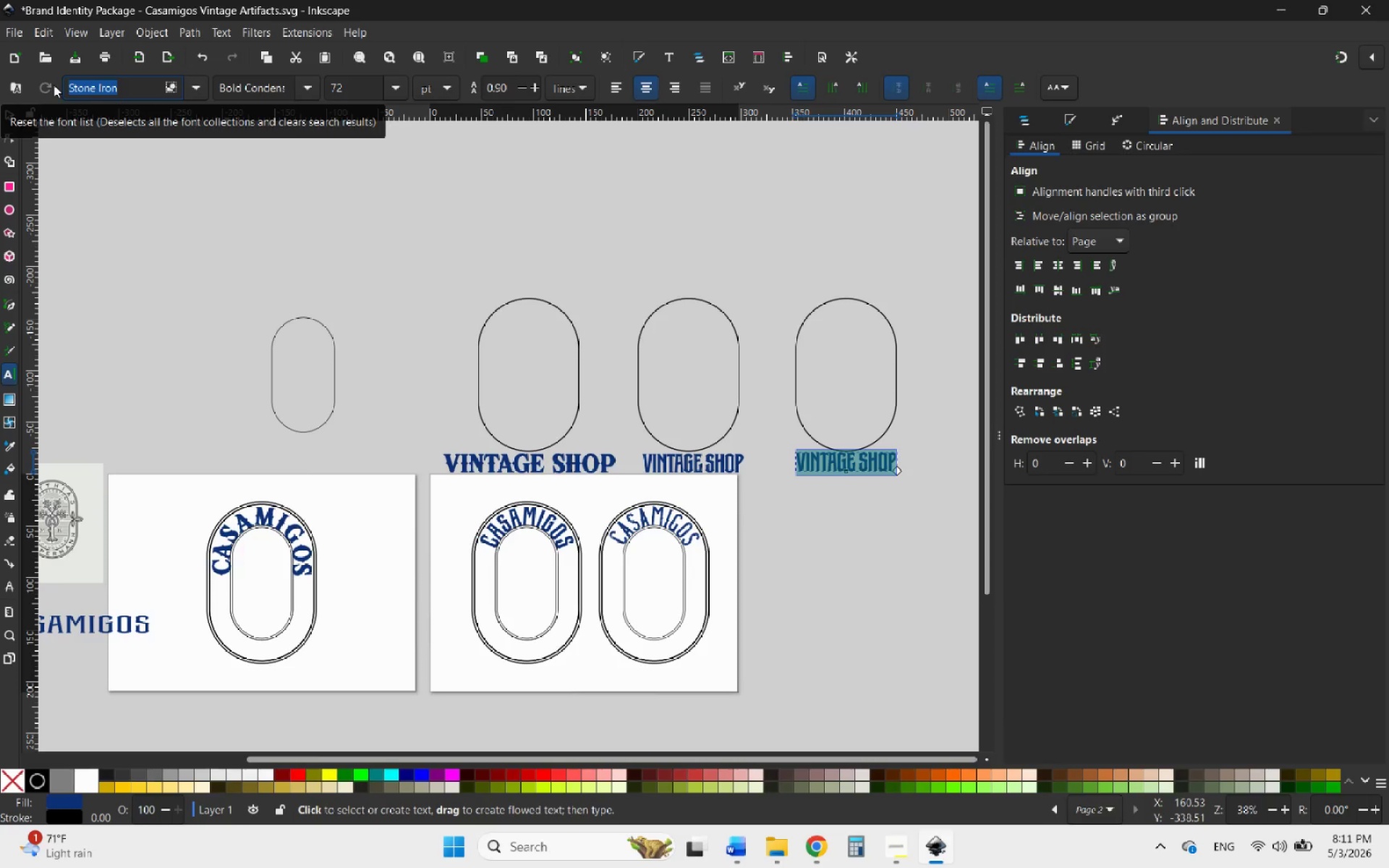 
type(am)
 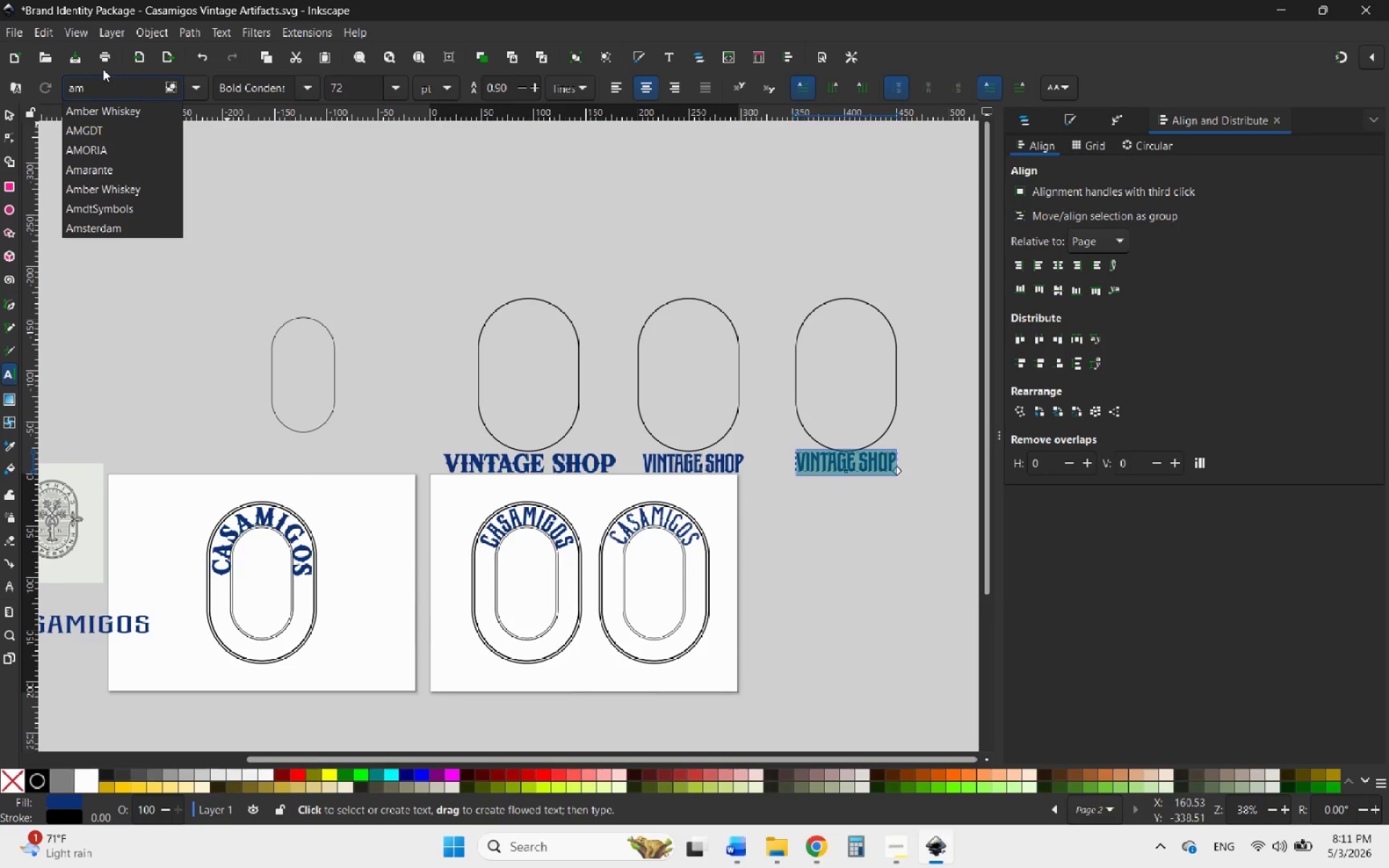 
left_click([109, 111])
 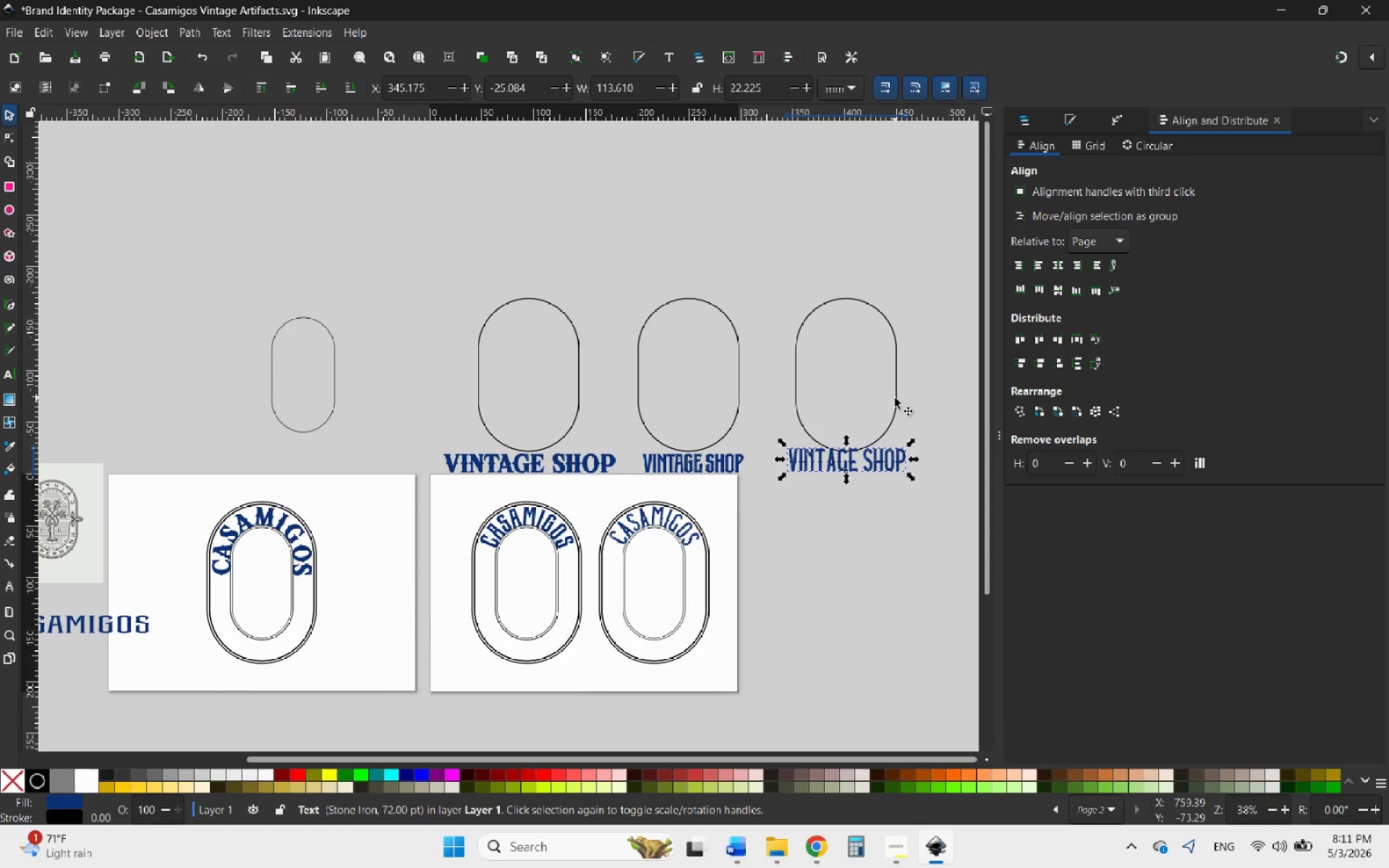 
wait(15.0)
 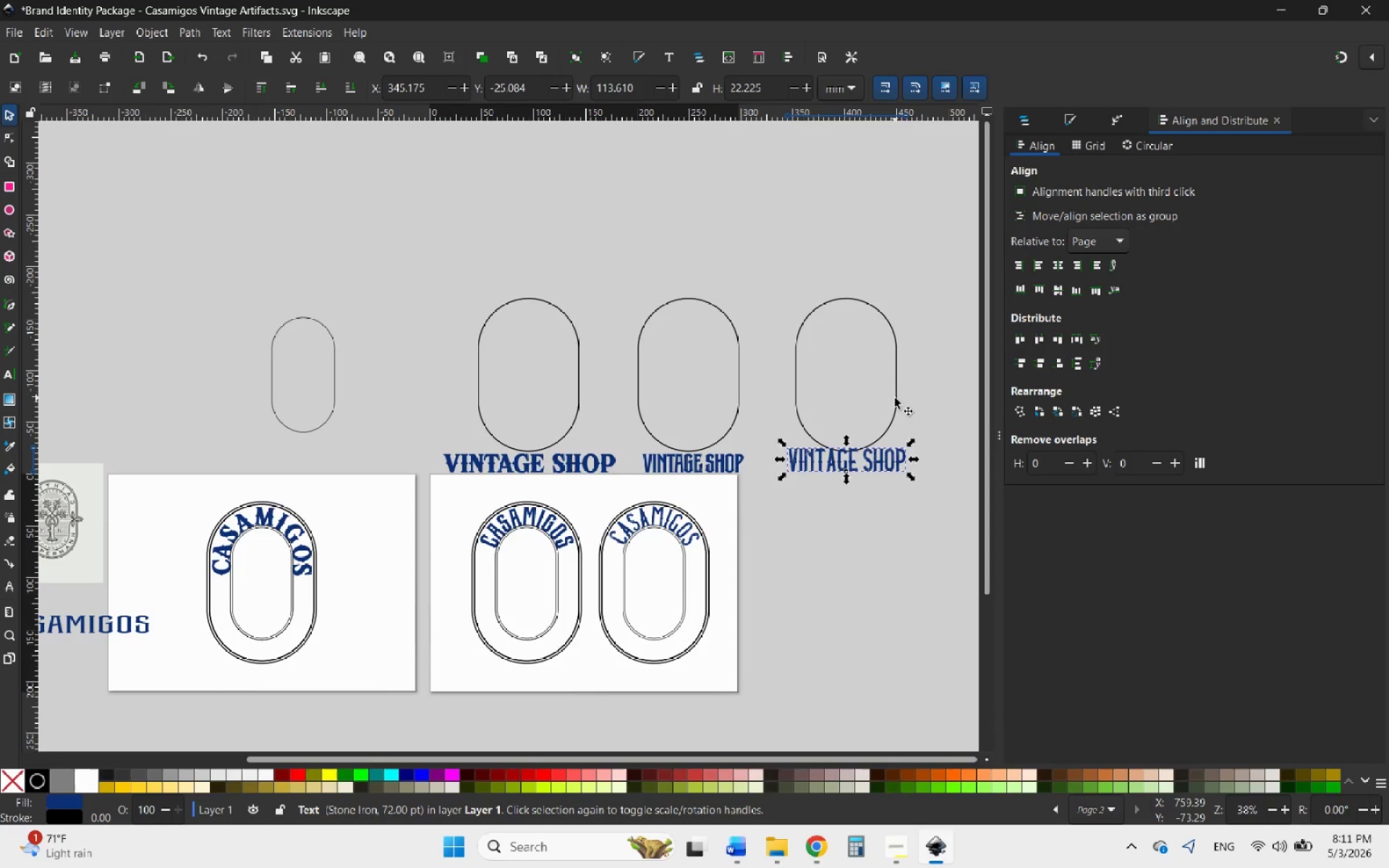 
scroll: coordinate [897, 433], scroll_direction: up, amount: 2.0
 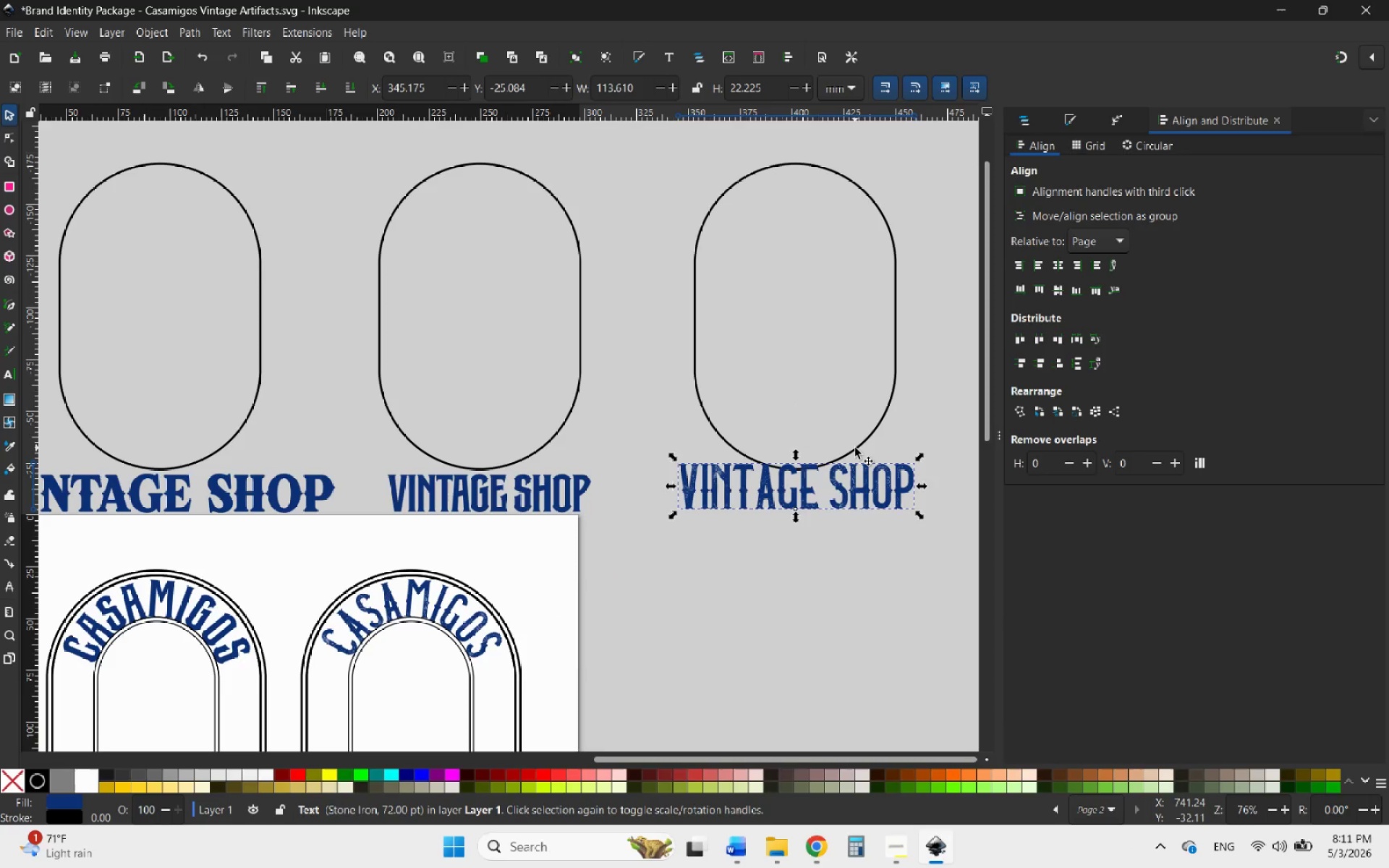 
hold_key(key=ControlLeft, duration=0.89)
 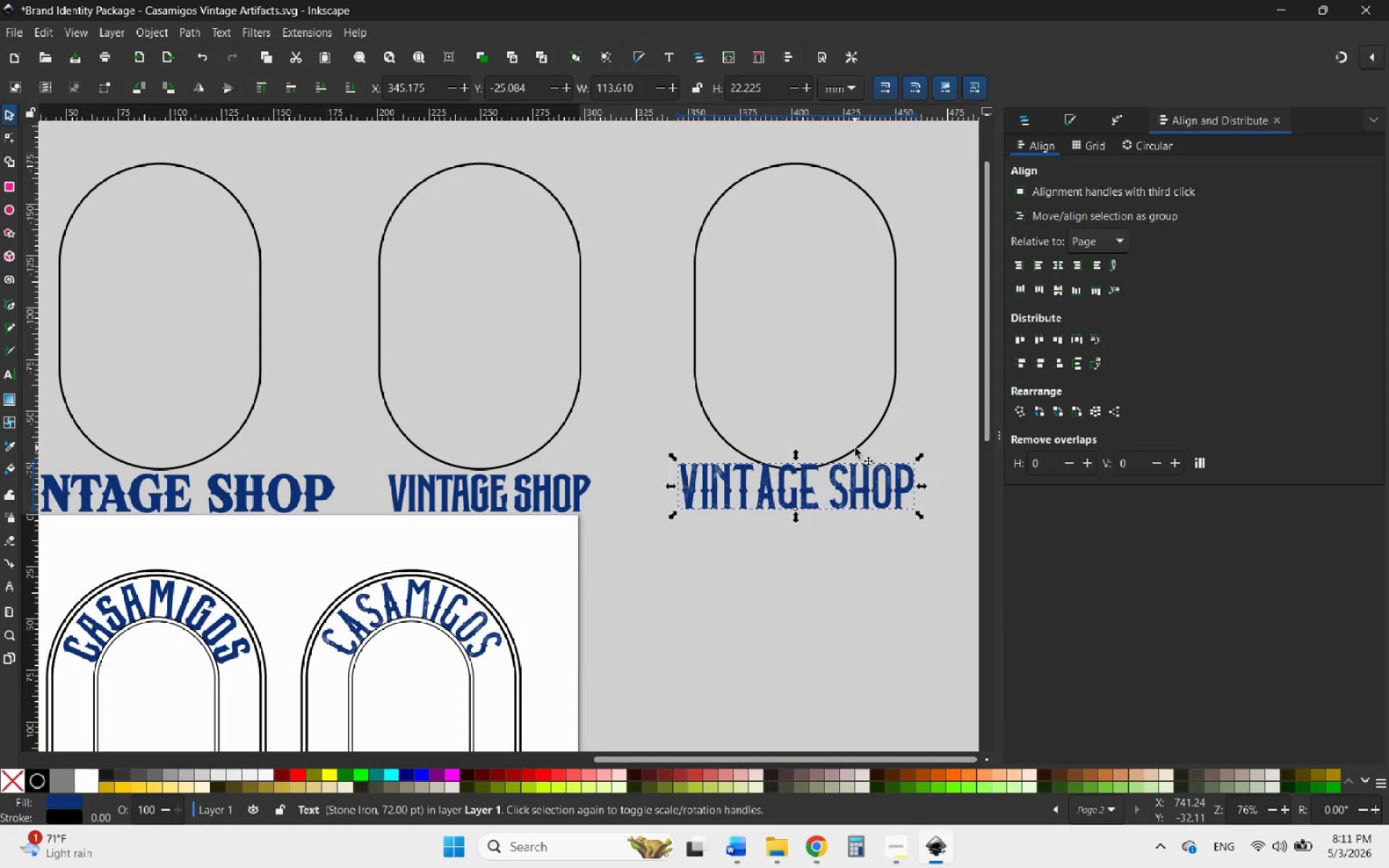 
hold_key(key=ShiftLeft, duration=0.69)
left_click([855, 448])
 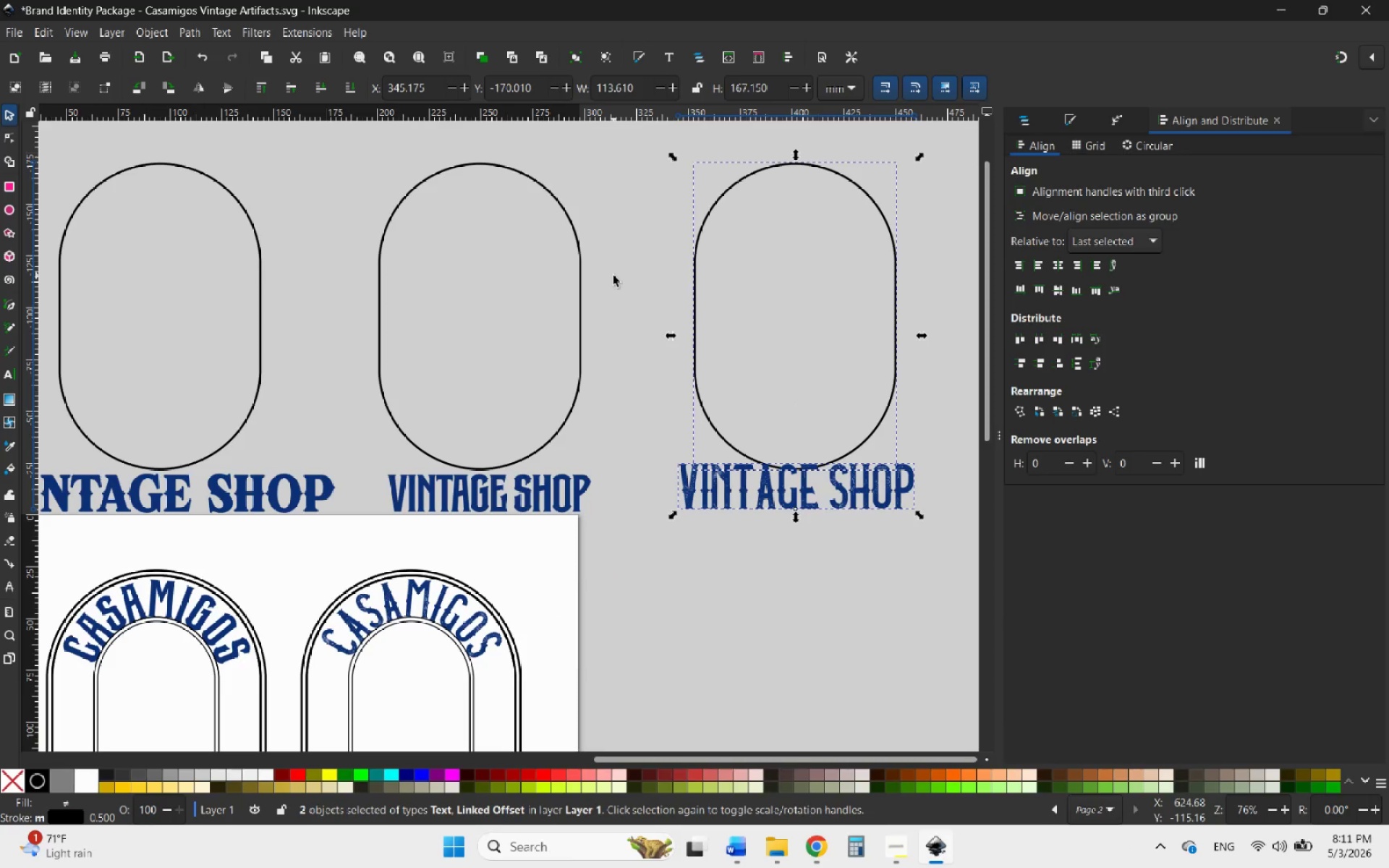 
wait(7.38)
 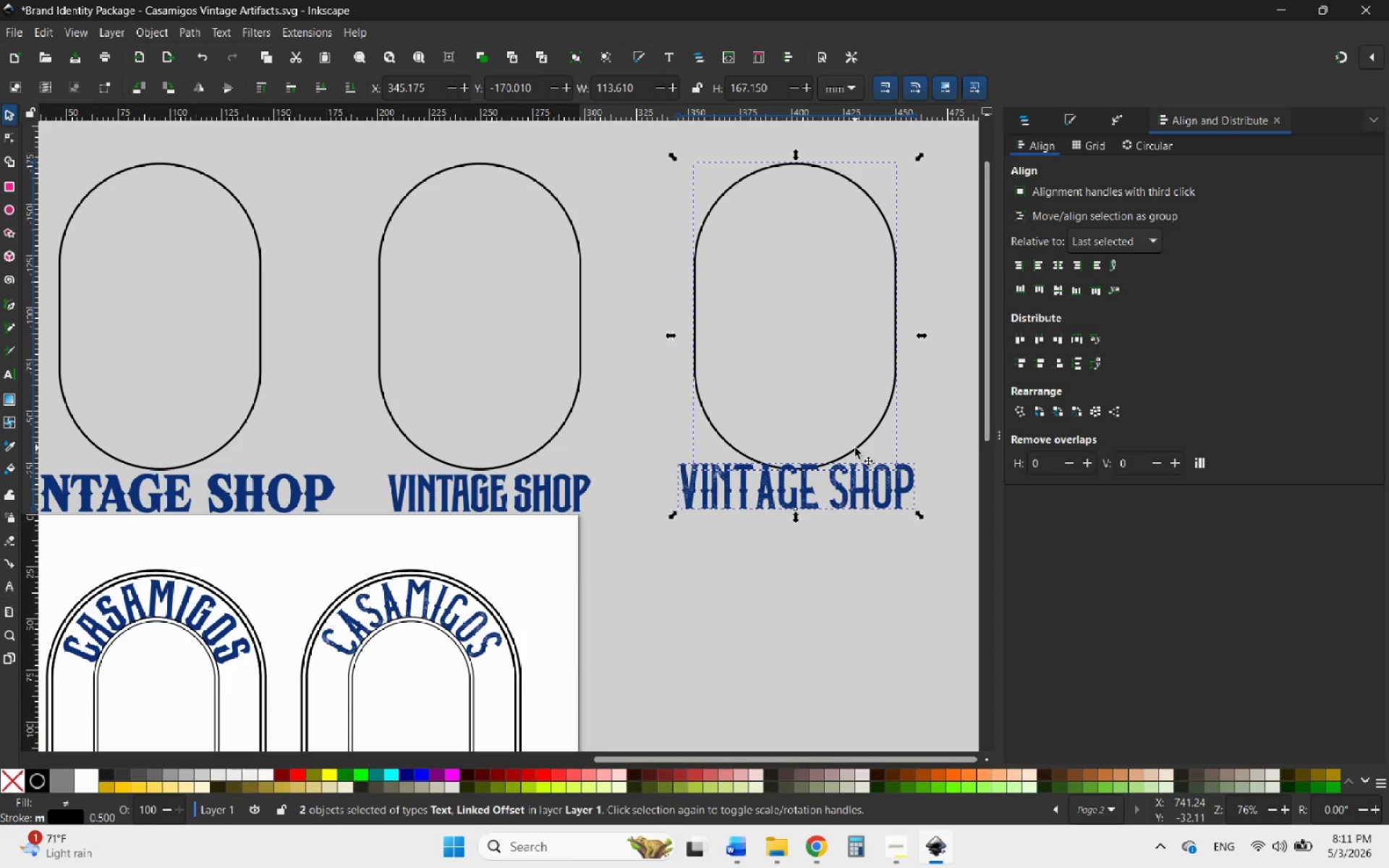 
left_click([194, 30])
 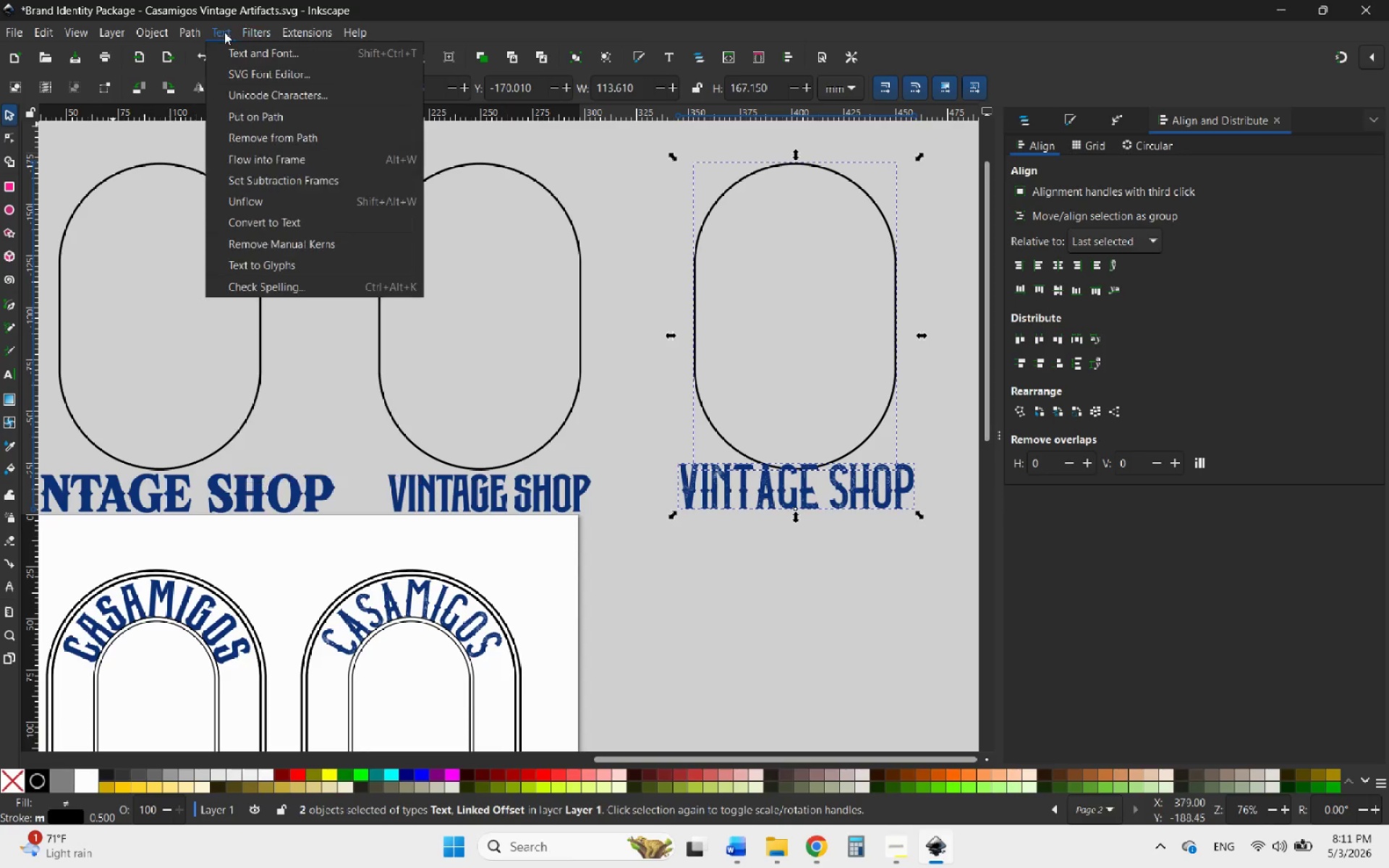 
left_click([254, 116])
 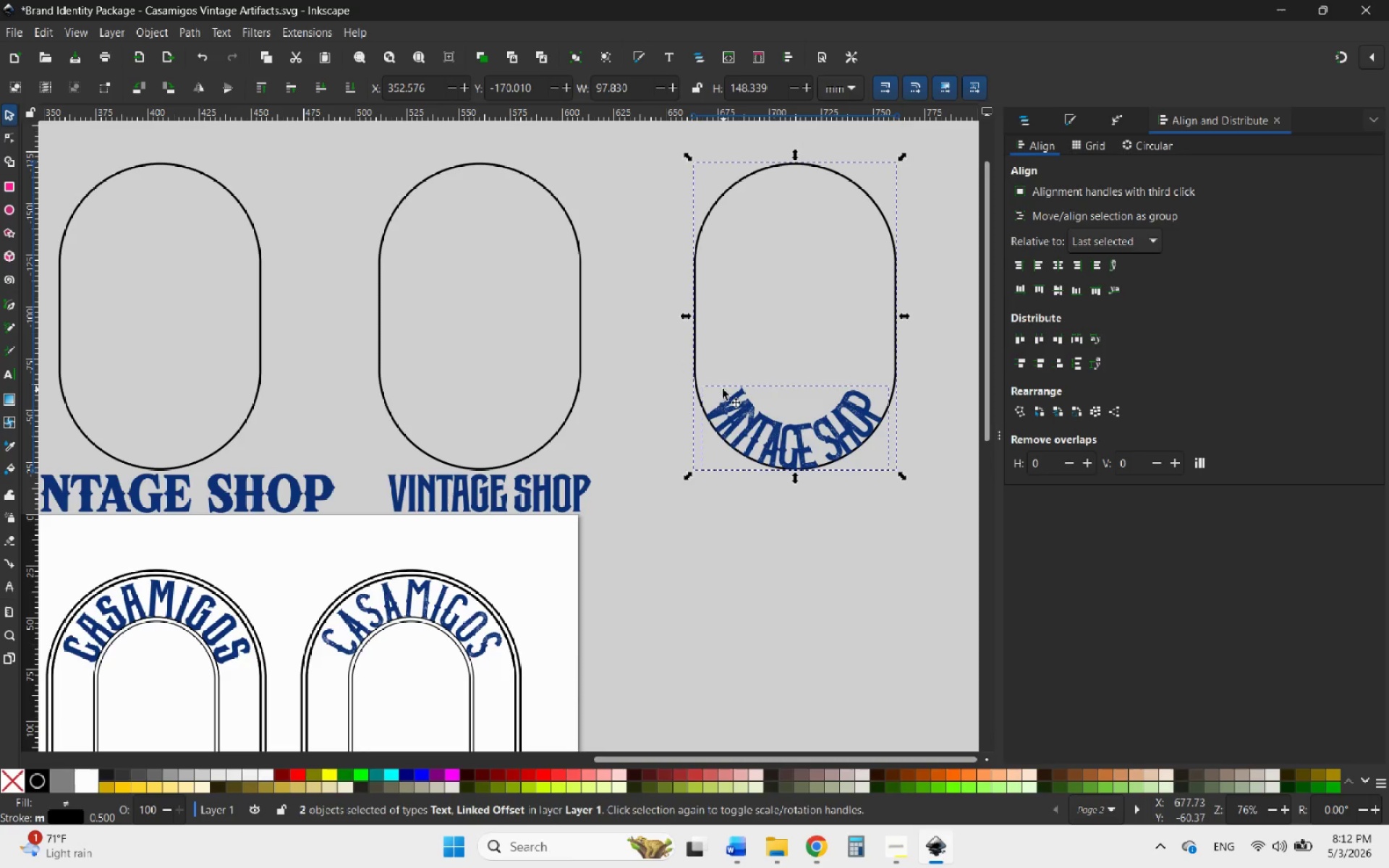 
wait(7.88)
 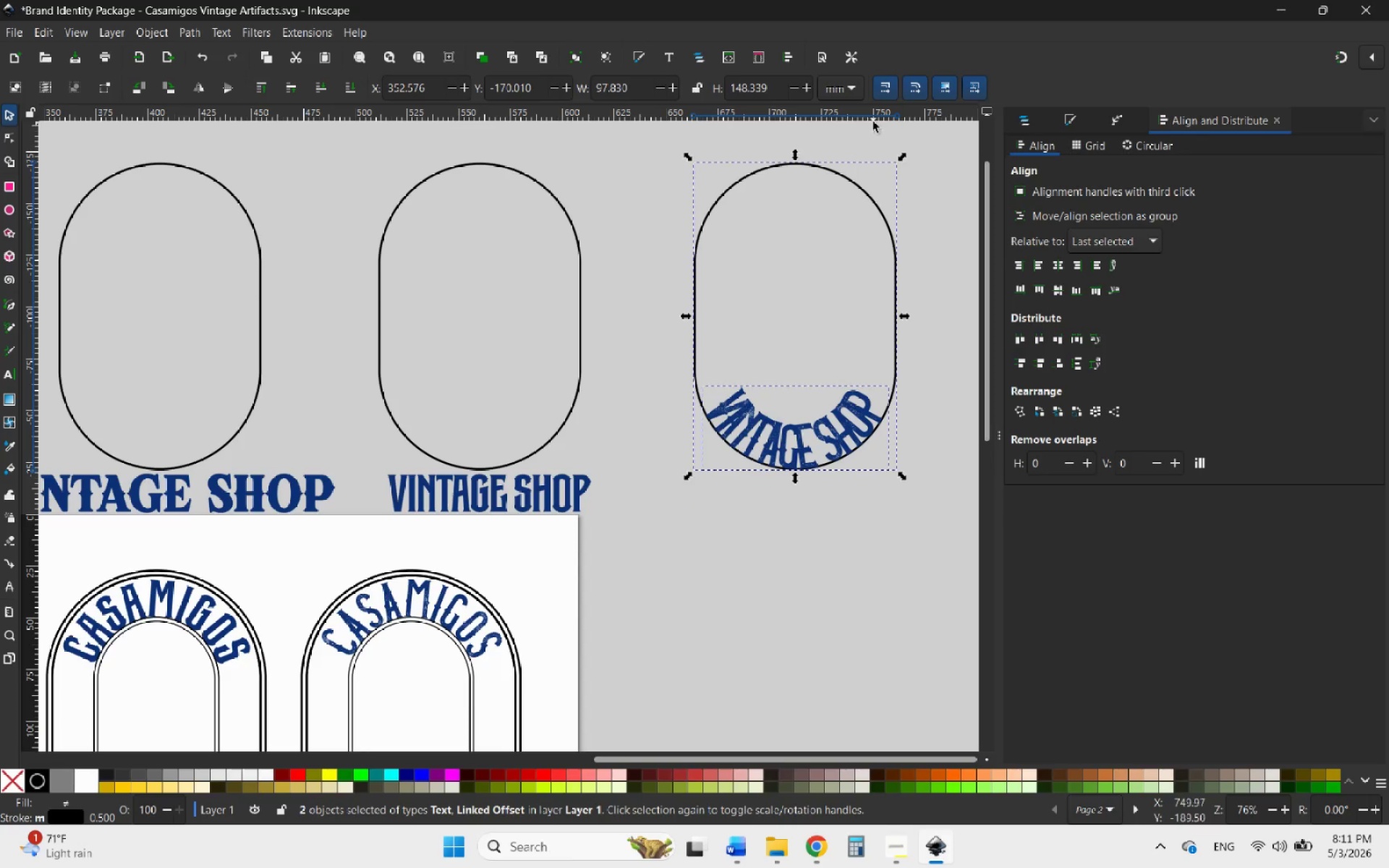 
left_click([4, 114])
 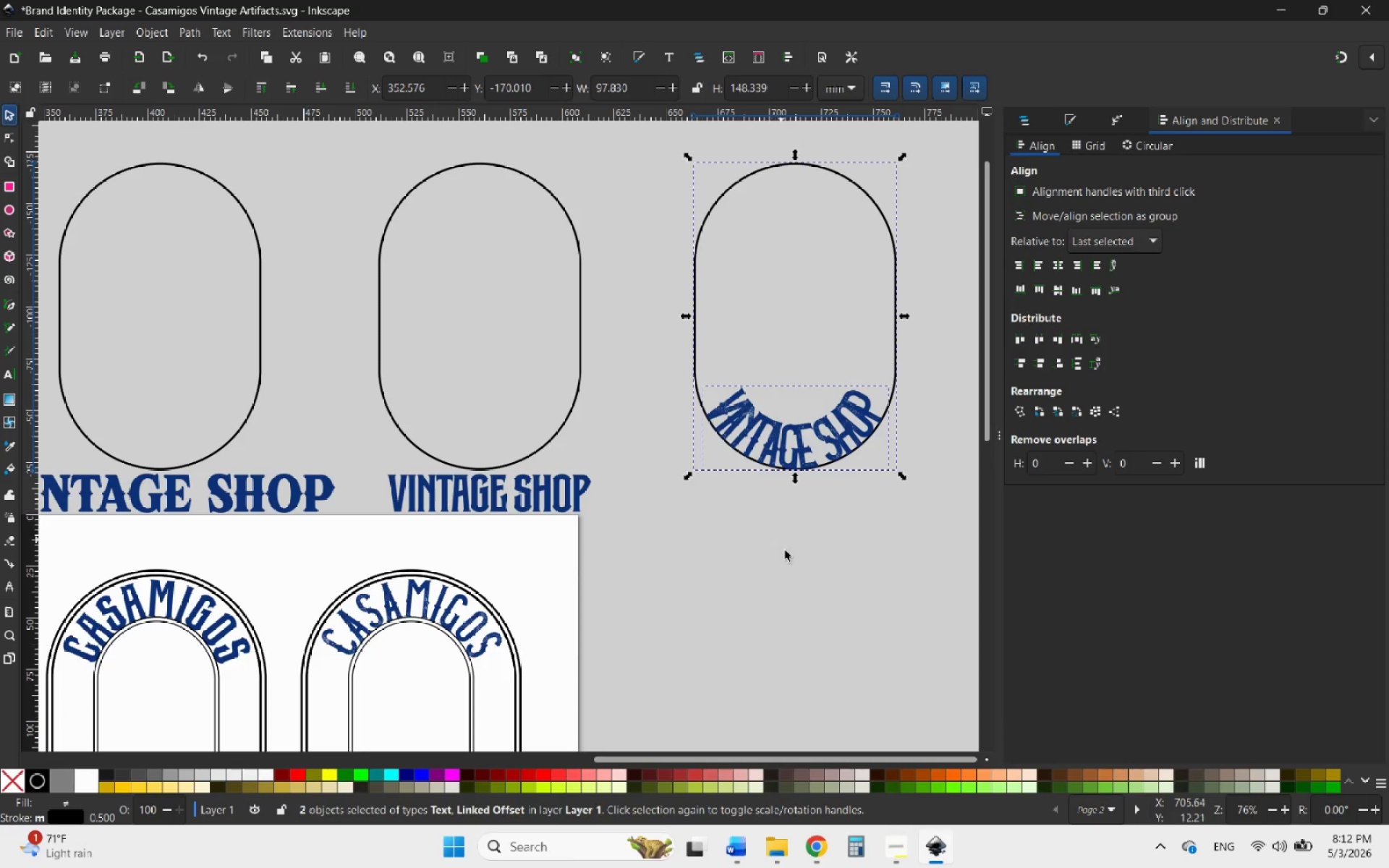 
left_click([785, 559])
 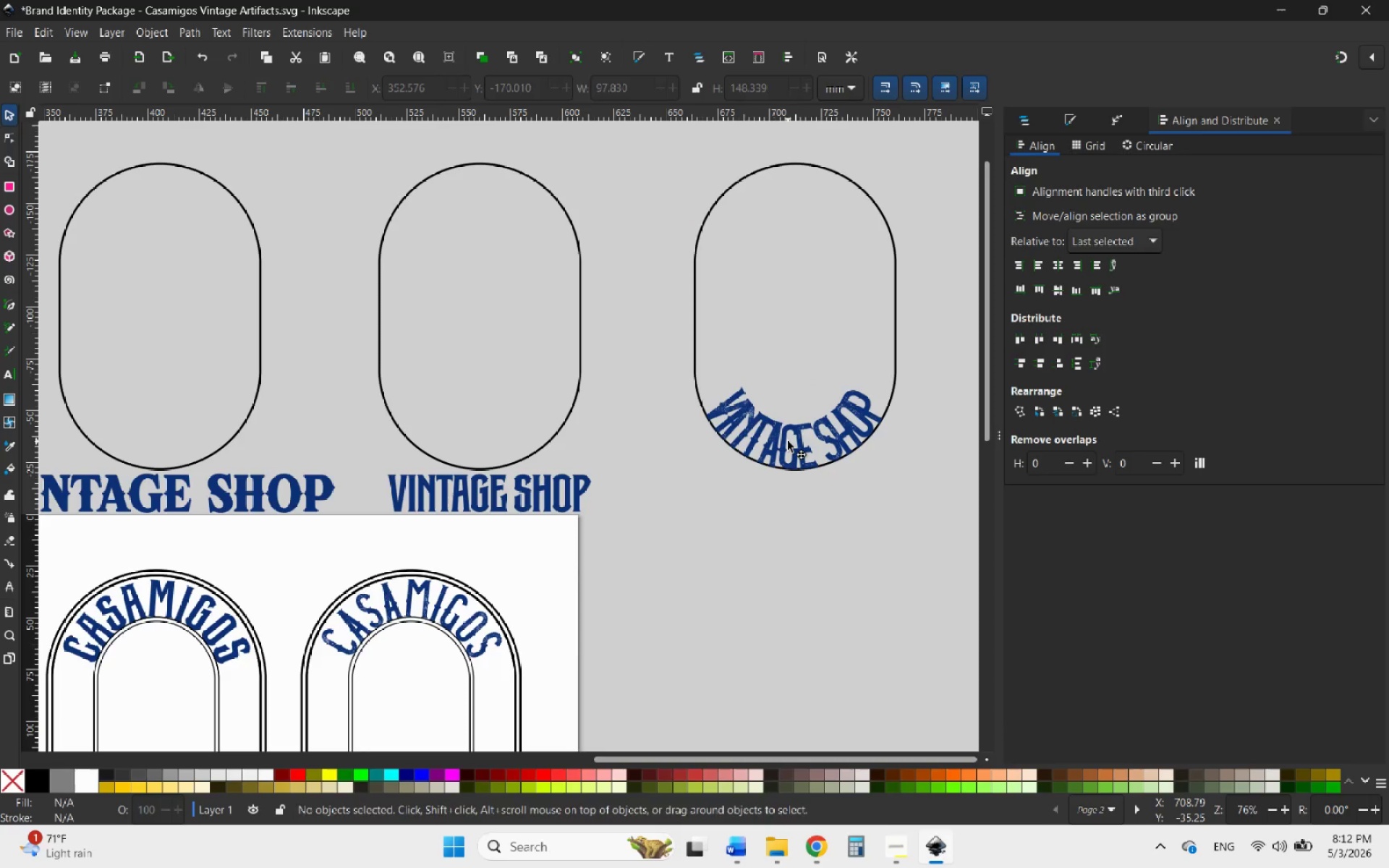 
double_click([788, 441])
 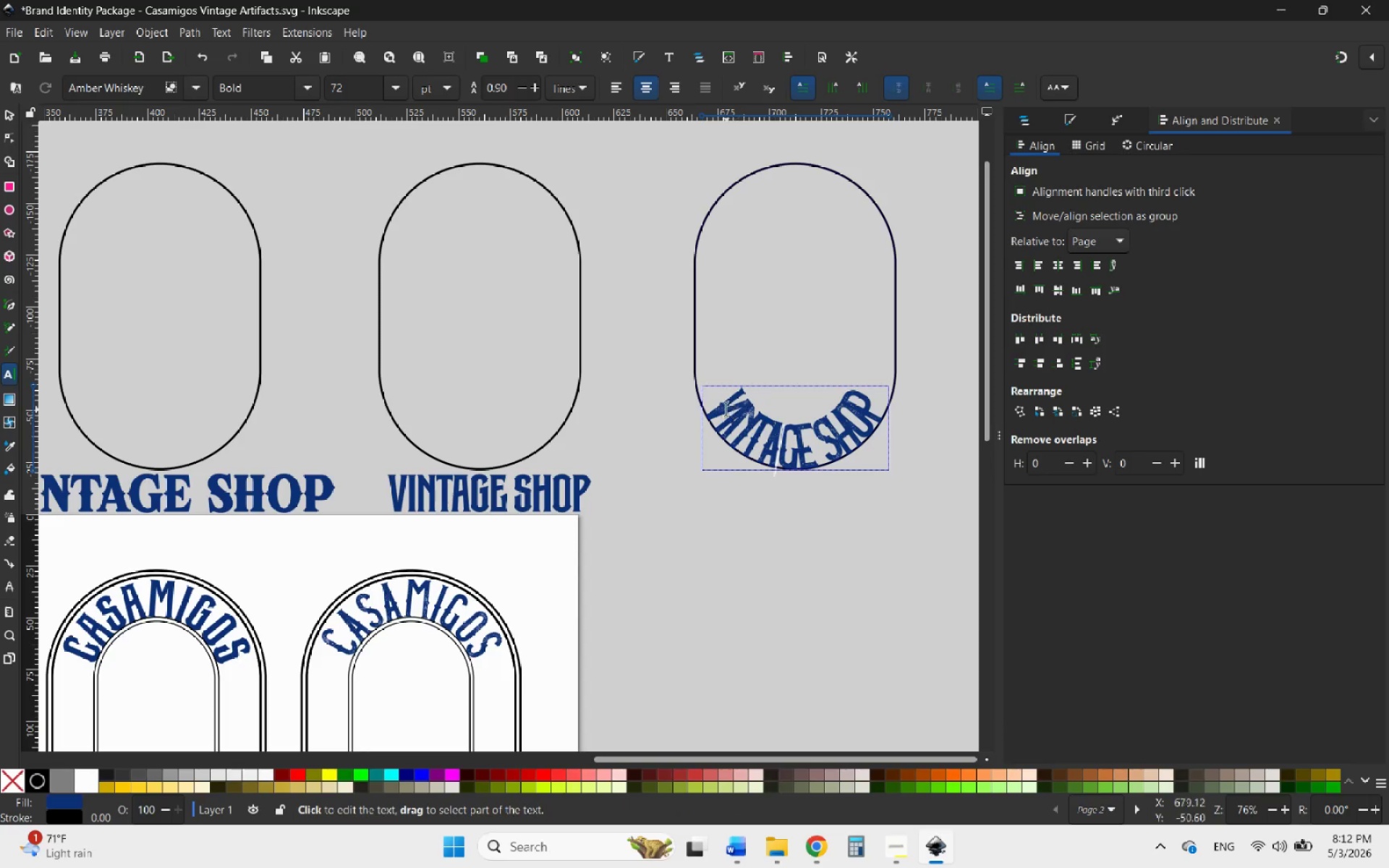 
left_click_drag(start_coordinate=[720, 406], to_coordinate=[891, 399])
 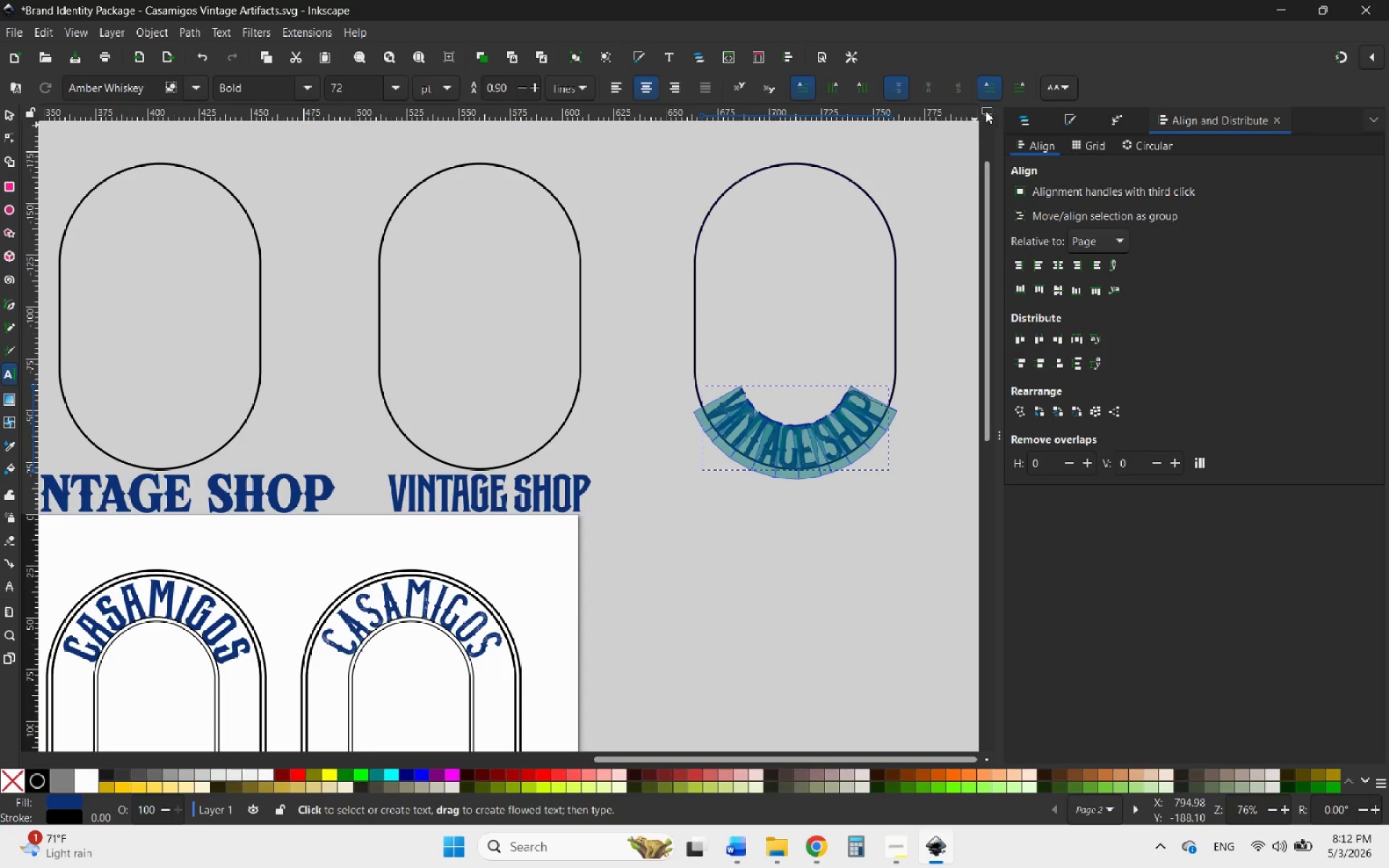 
left_click([985, 91])
 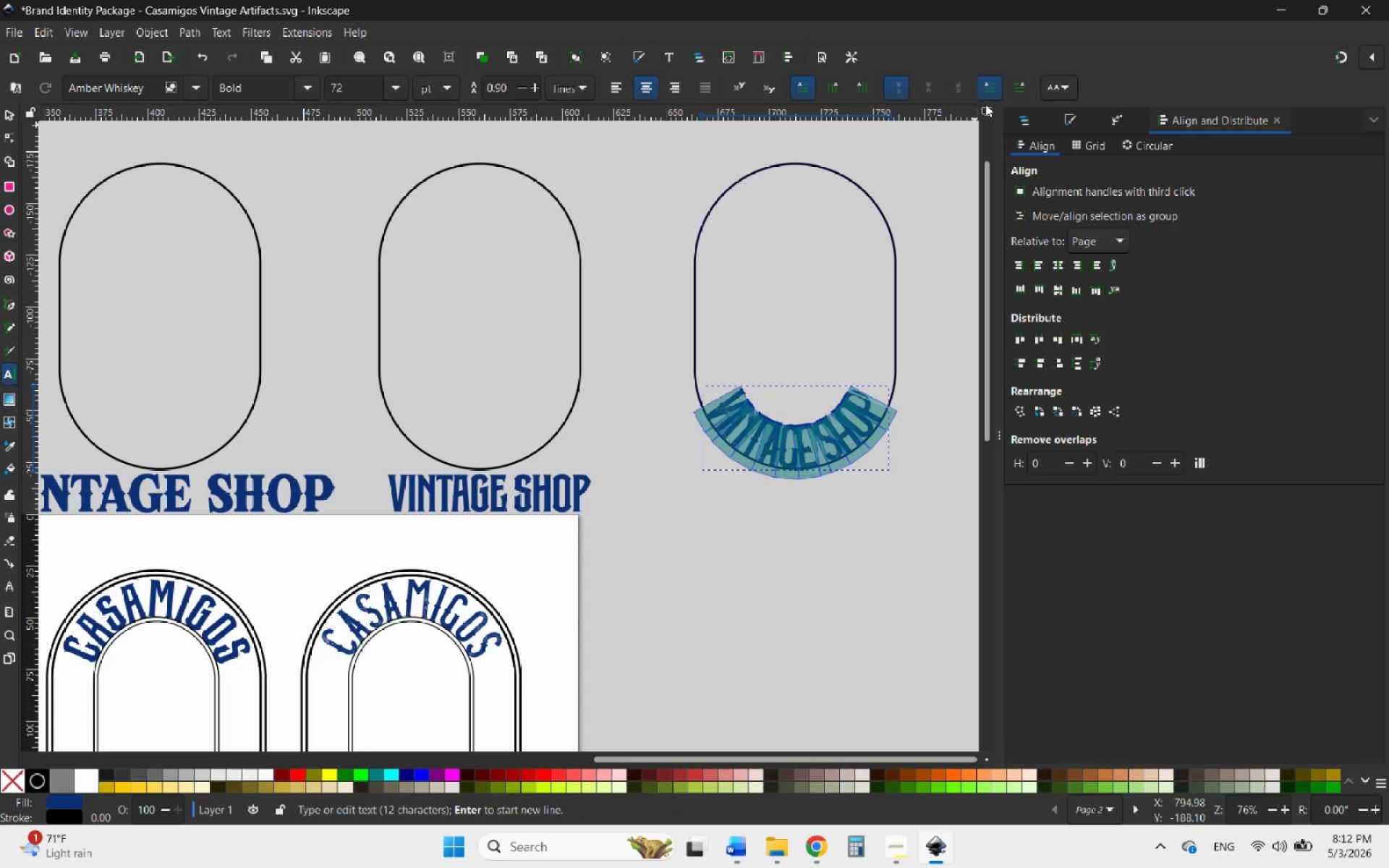 
left_click([994, 91])
 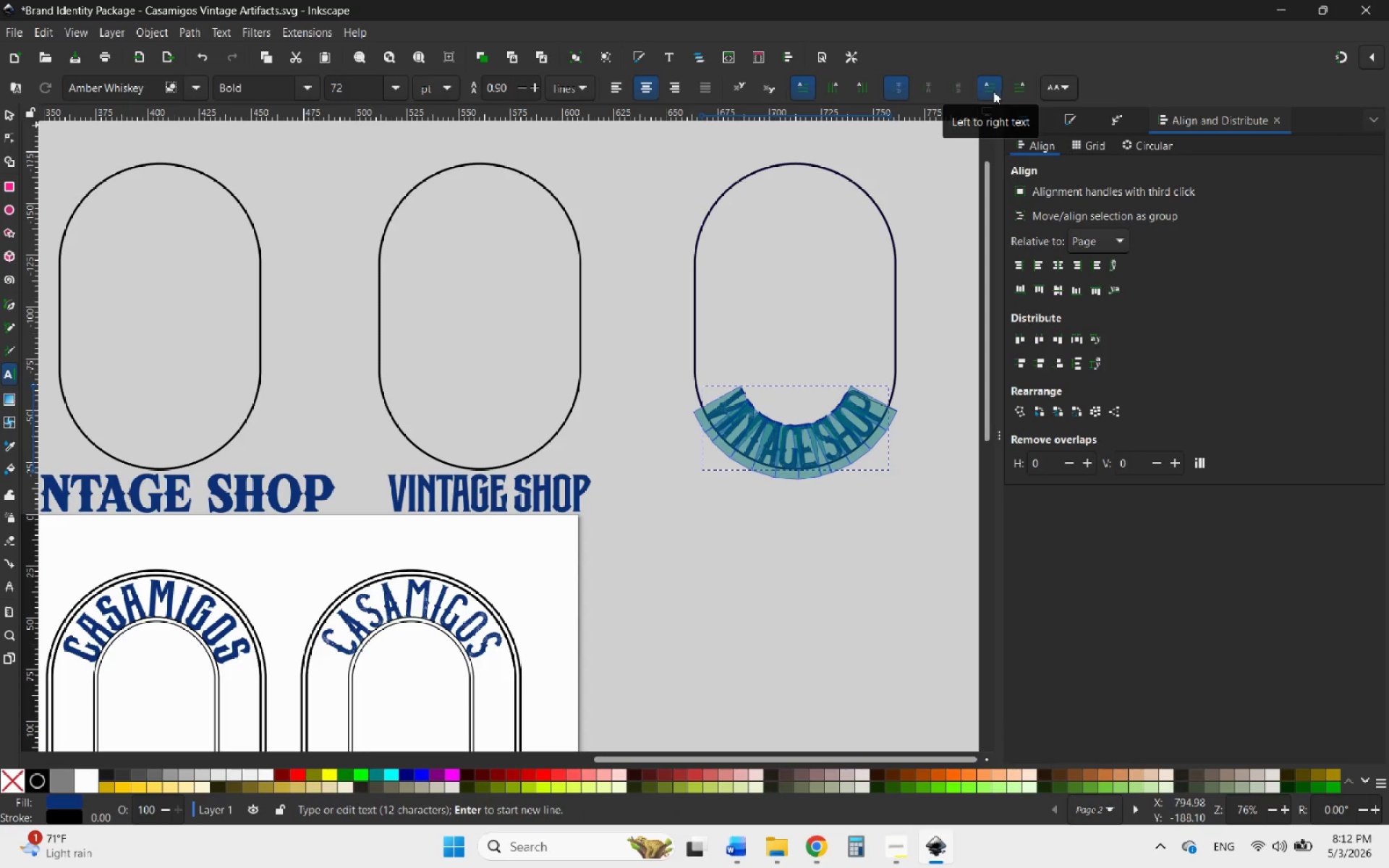 
left_click([987, 82])
 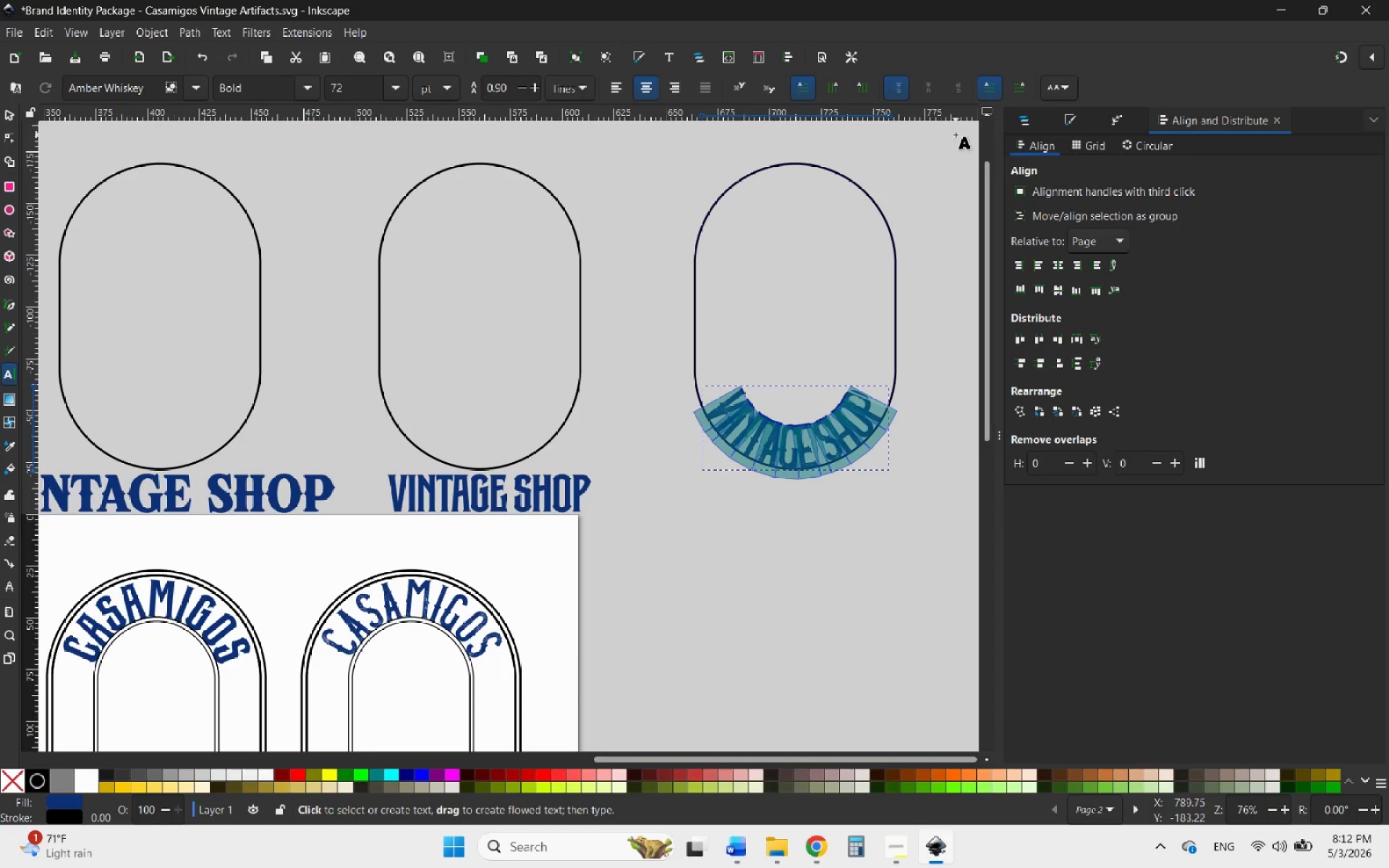 
left_click([1058, 93])
 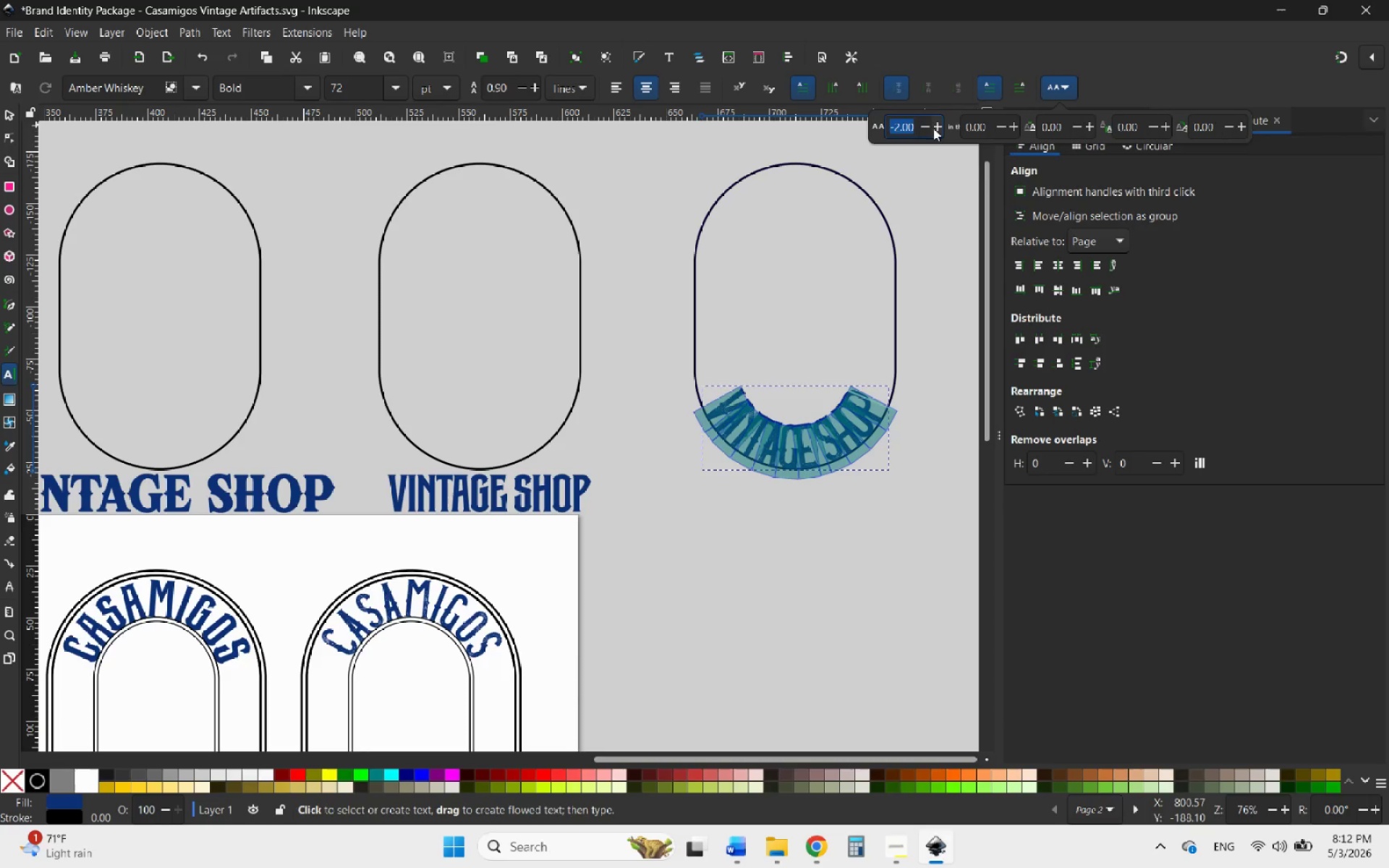 
left_click([926, 127])
 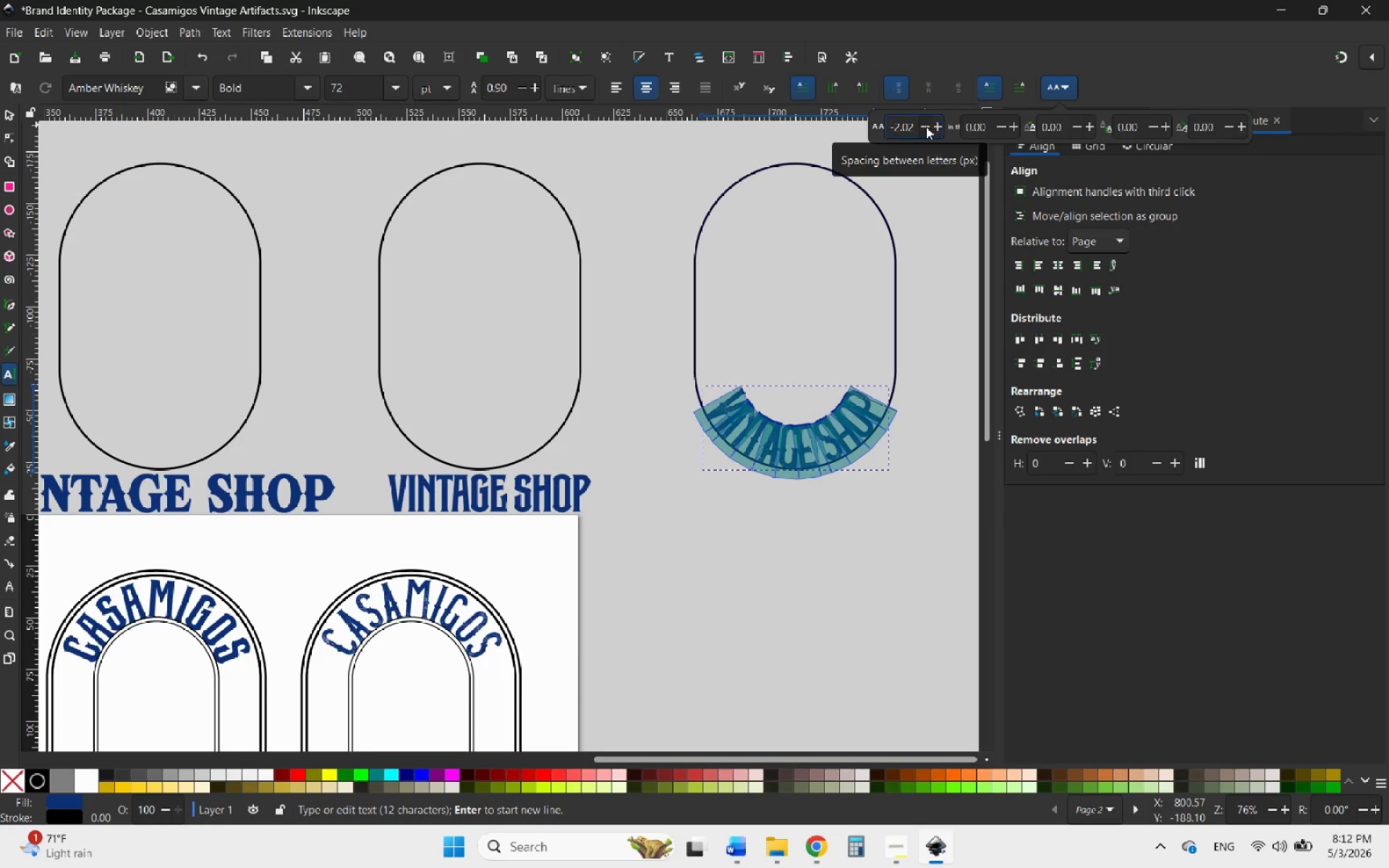 
left_click([926, 127])
 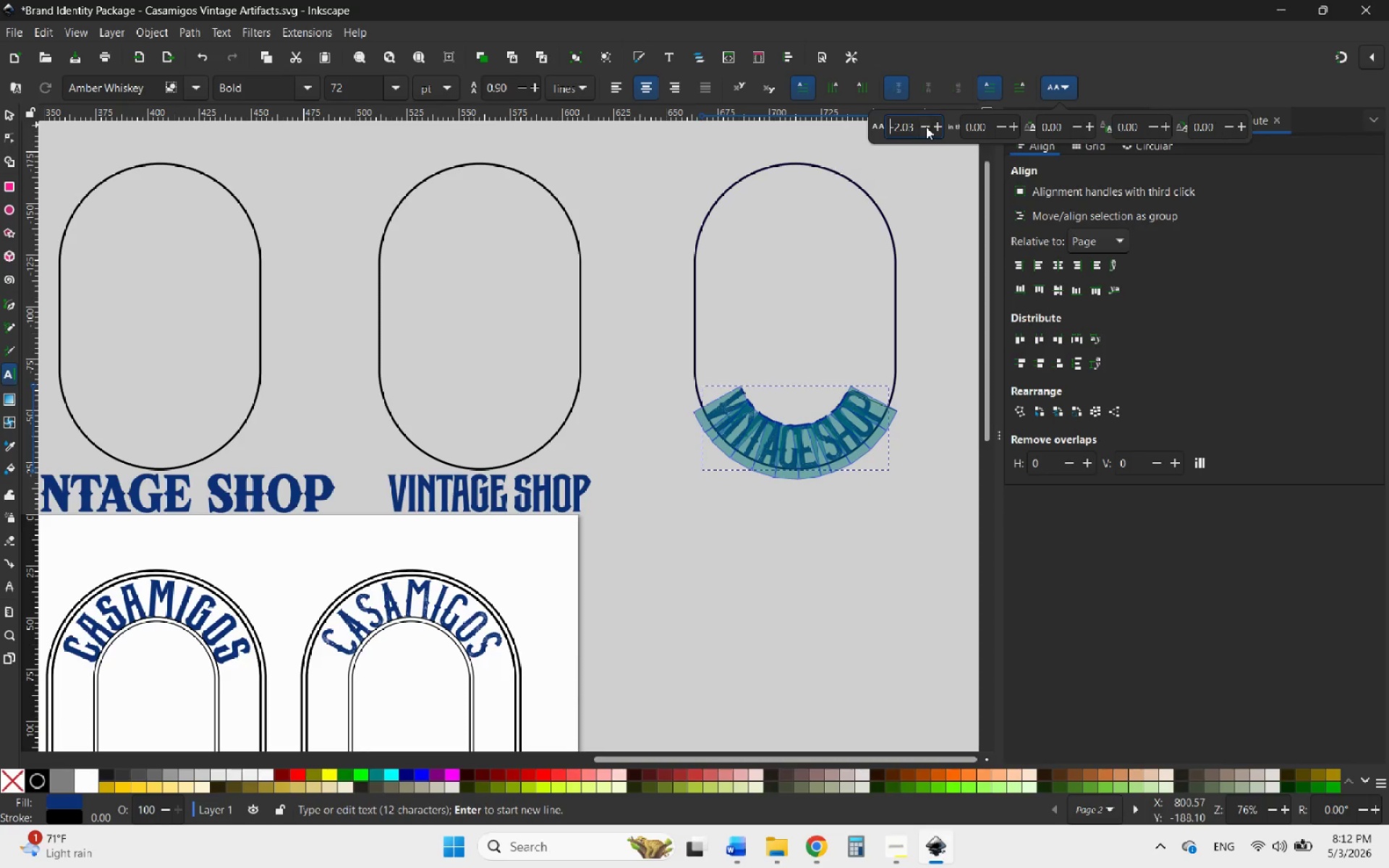 
left_click([926, 127])
 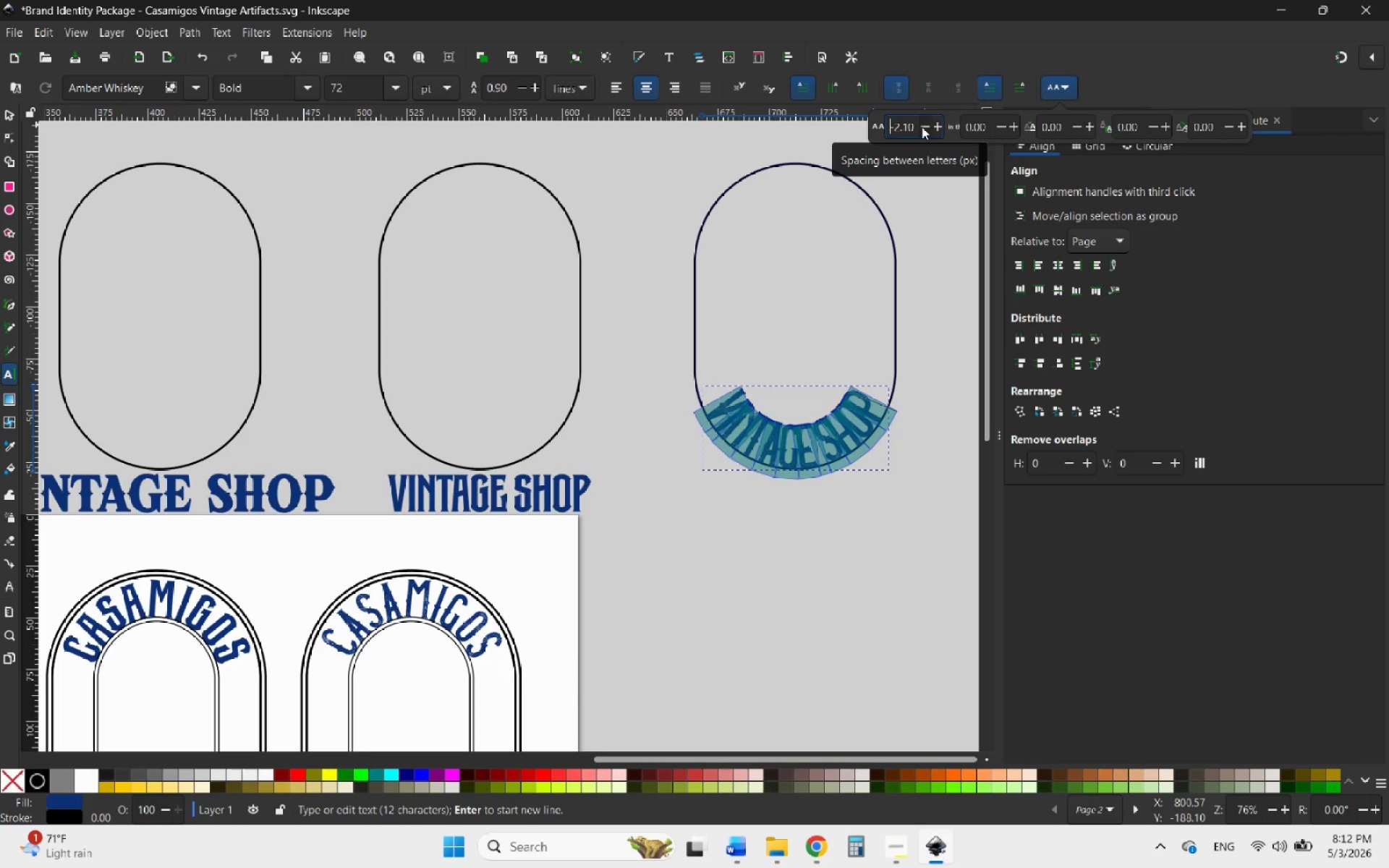 
left_click([922, 127])
 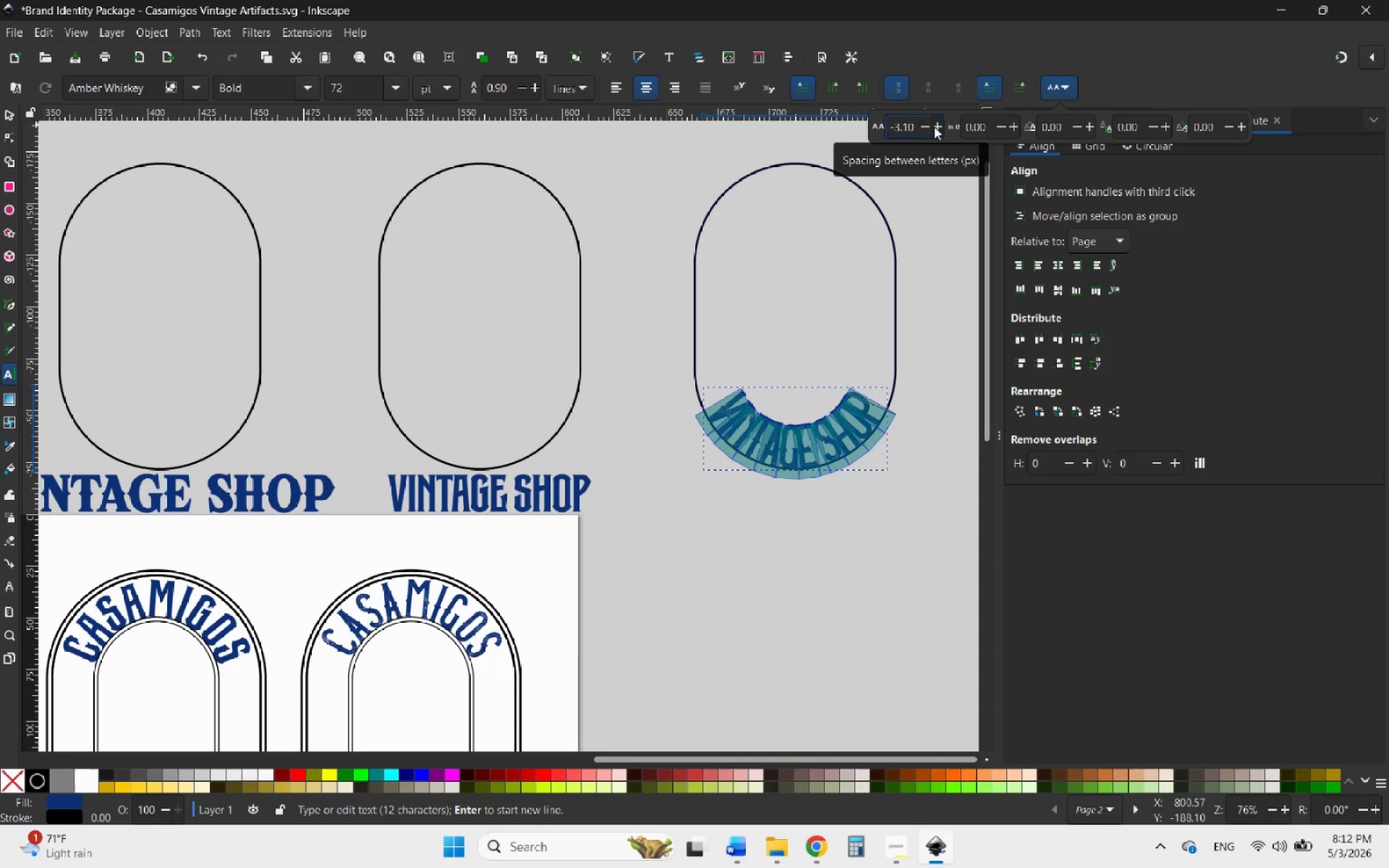 
left_click([934, 127])
 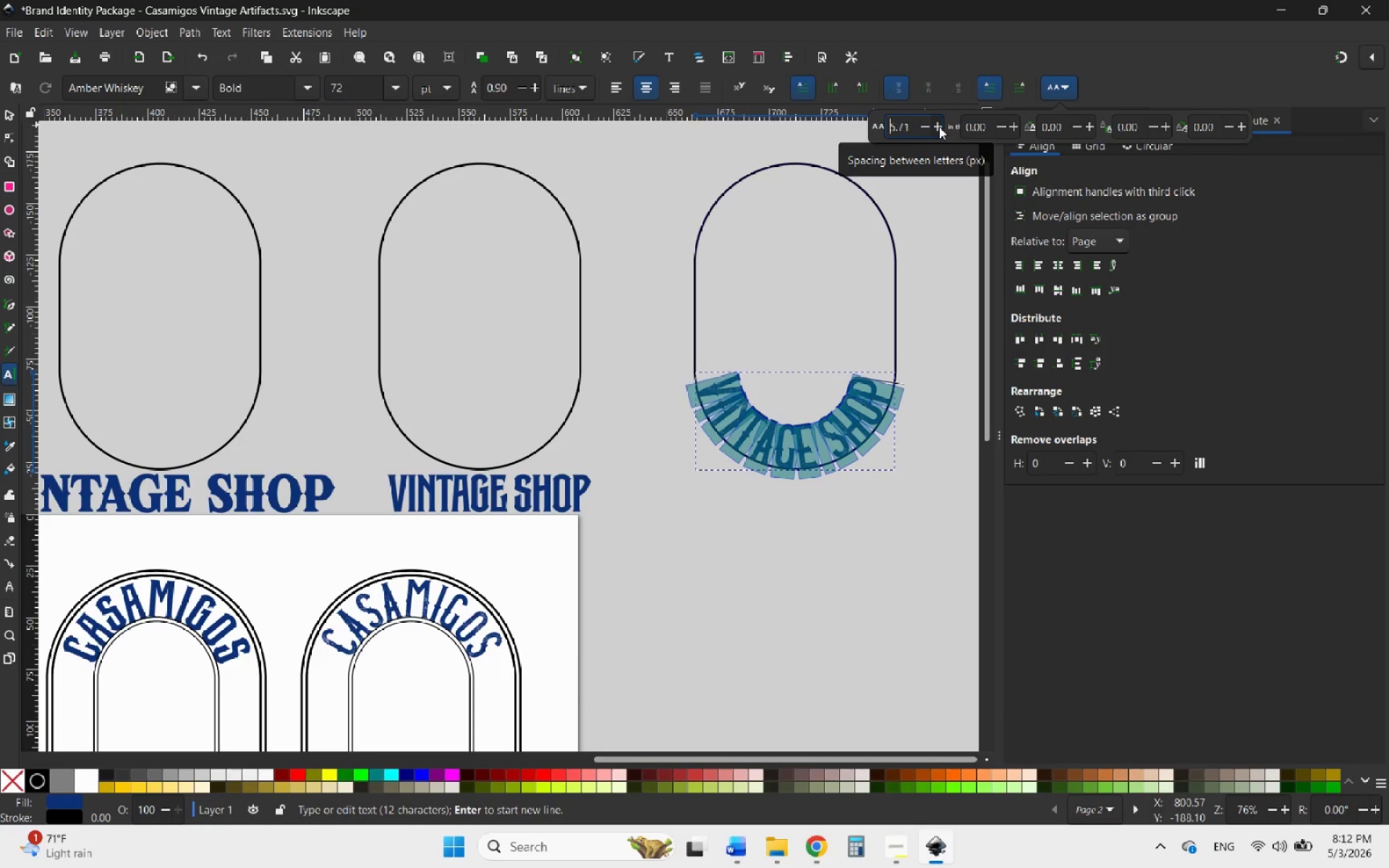 
wait(10.69)
 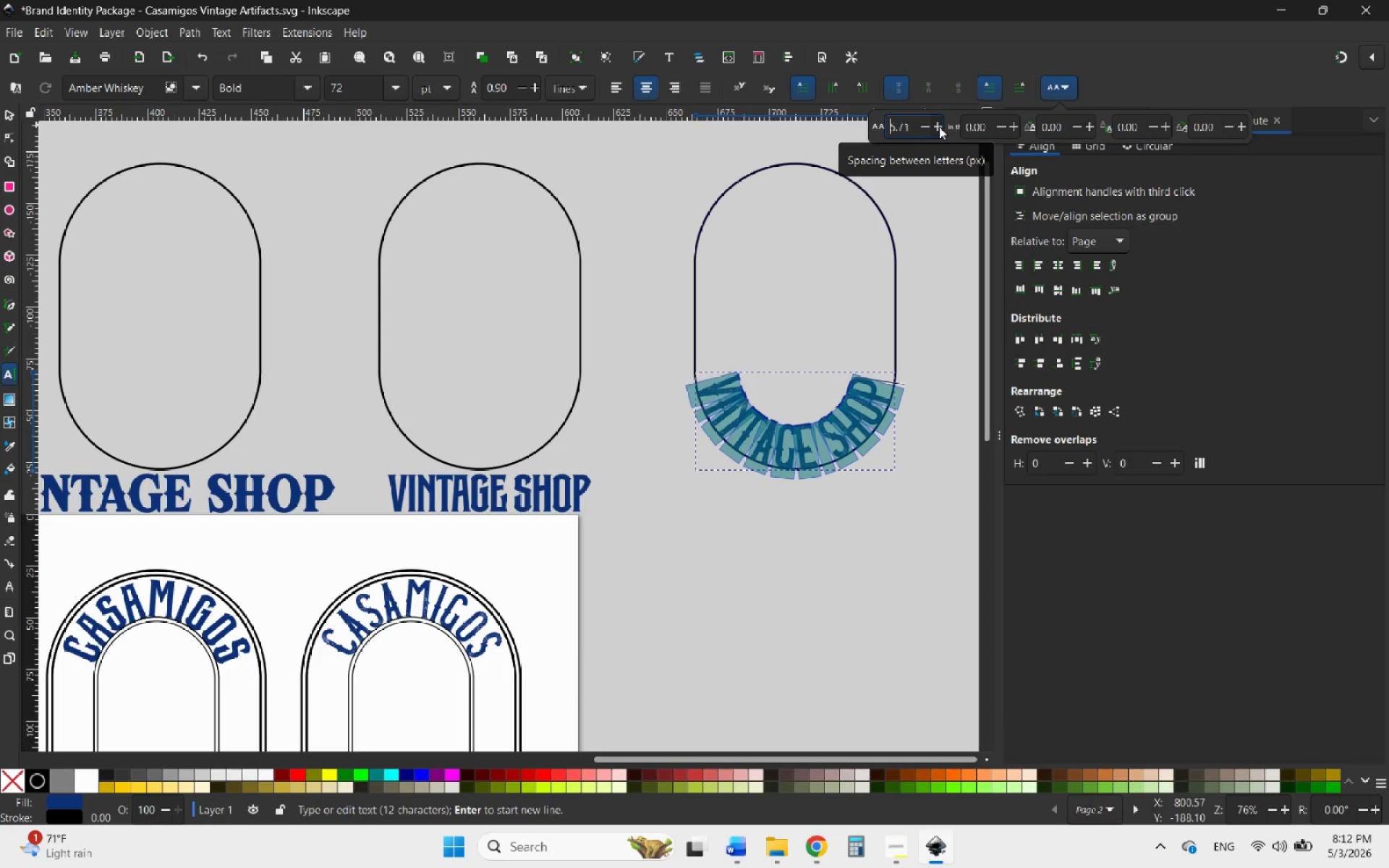 
left_click([939, 127])
 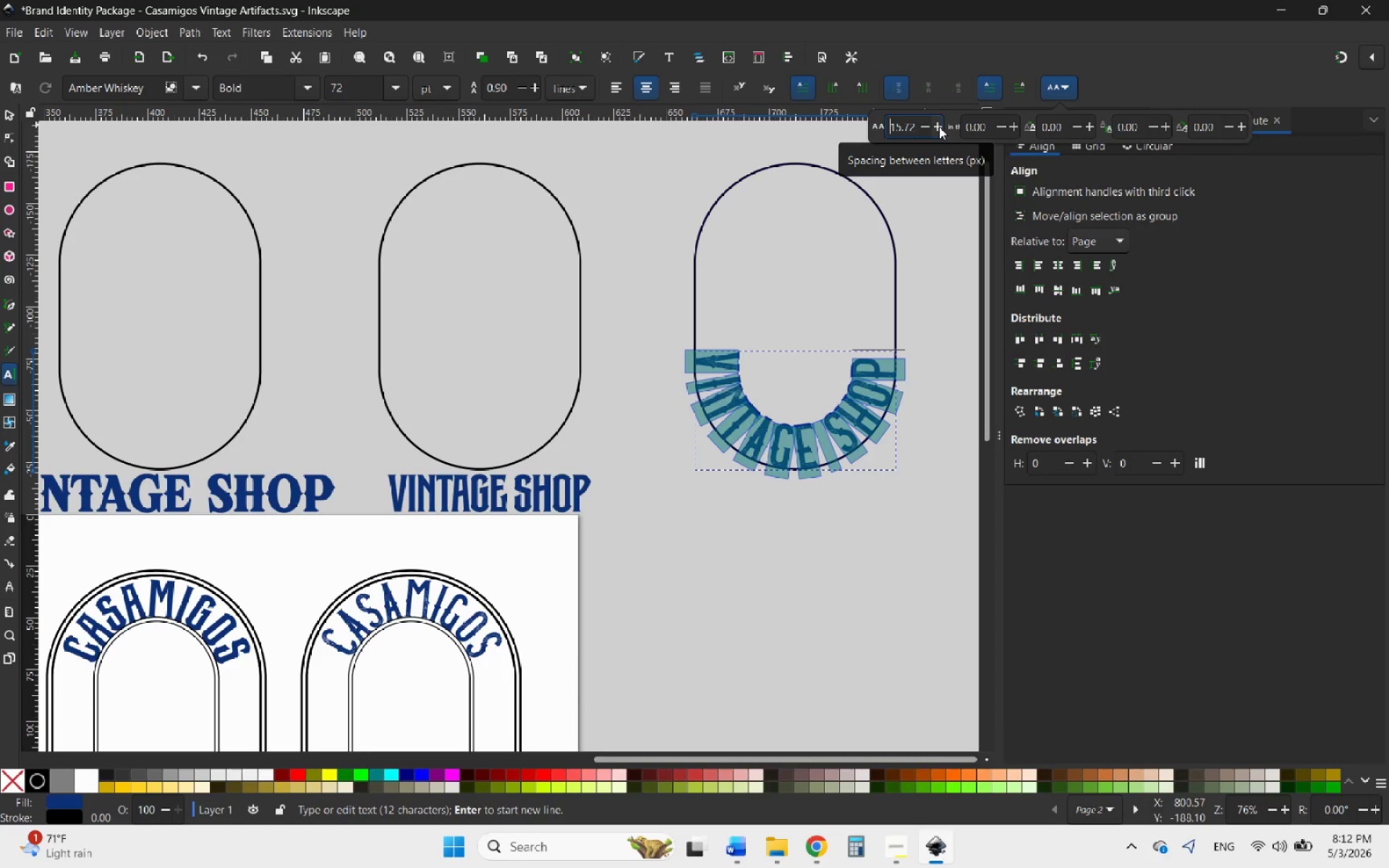 
left_click([939, 127])
 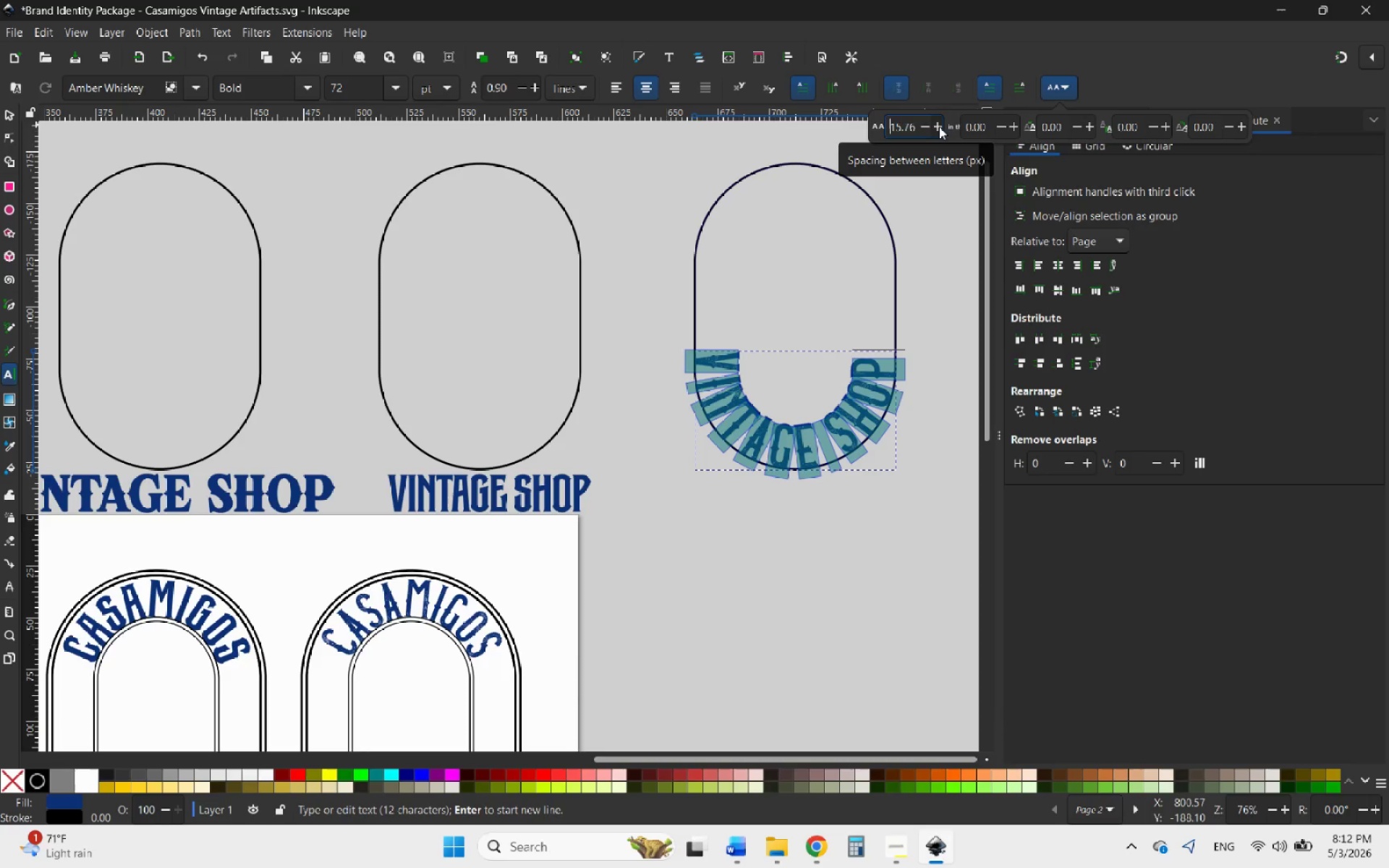 
double_click([939, 127])
 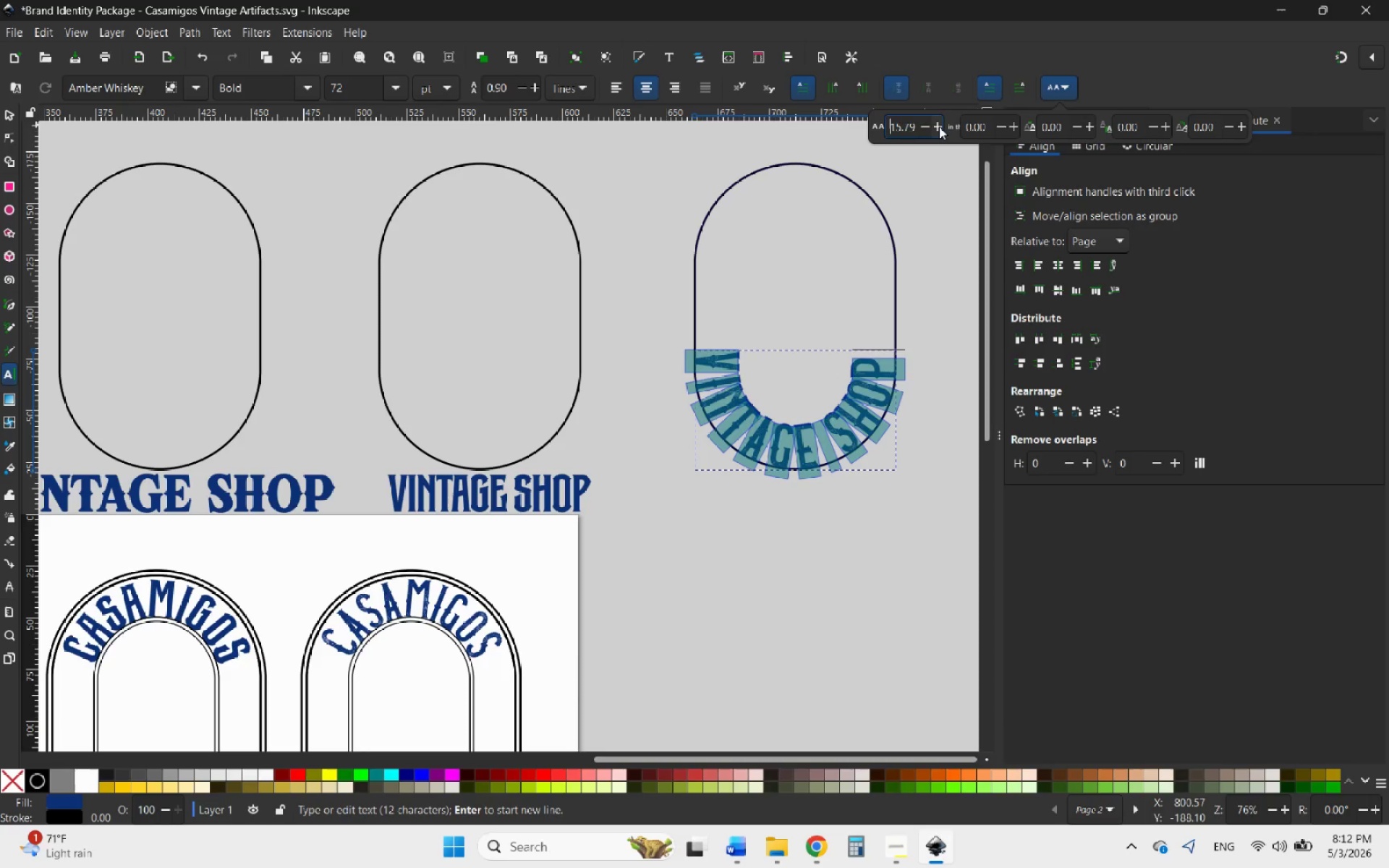 
double_click([939, 127])
 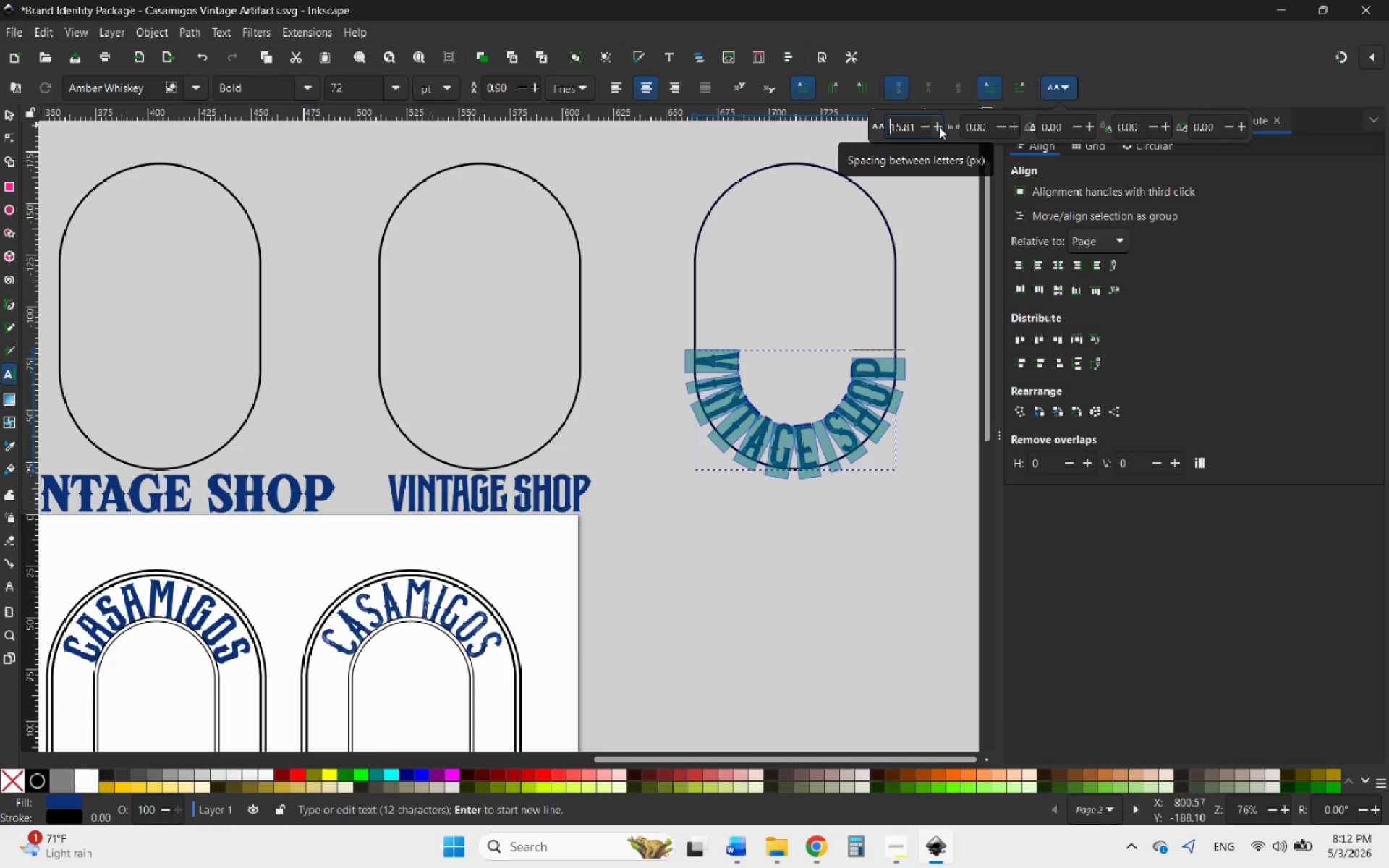 
triple_click([939, 127])
 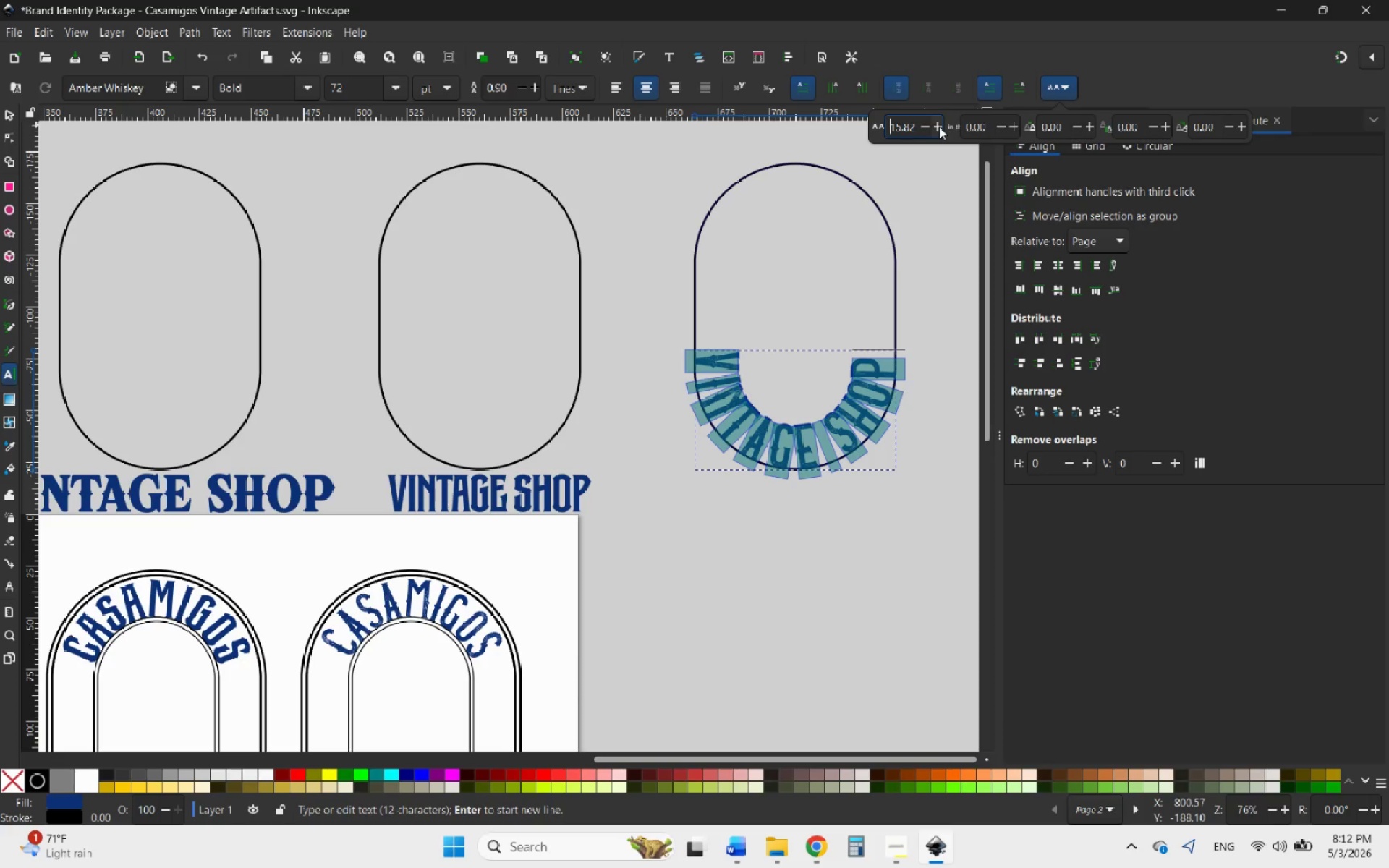 
triple_click([939, 127])
 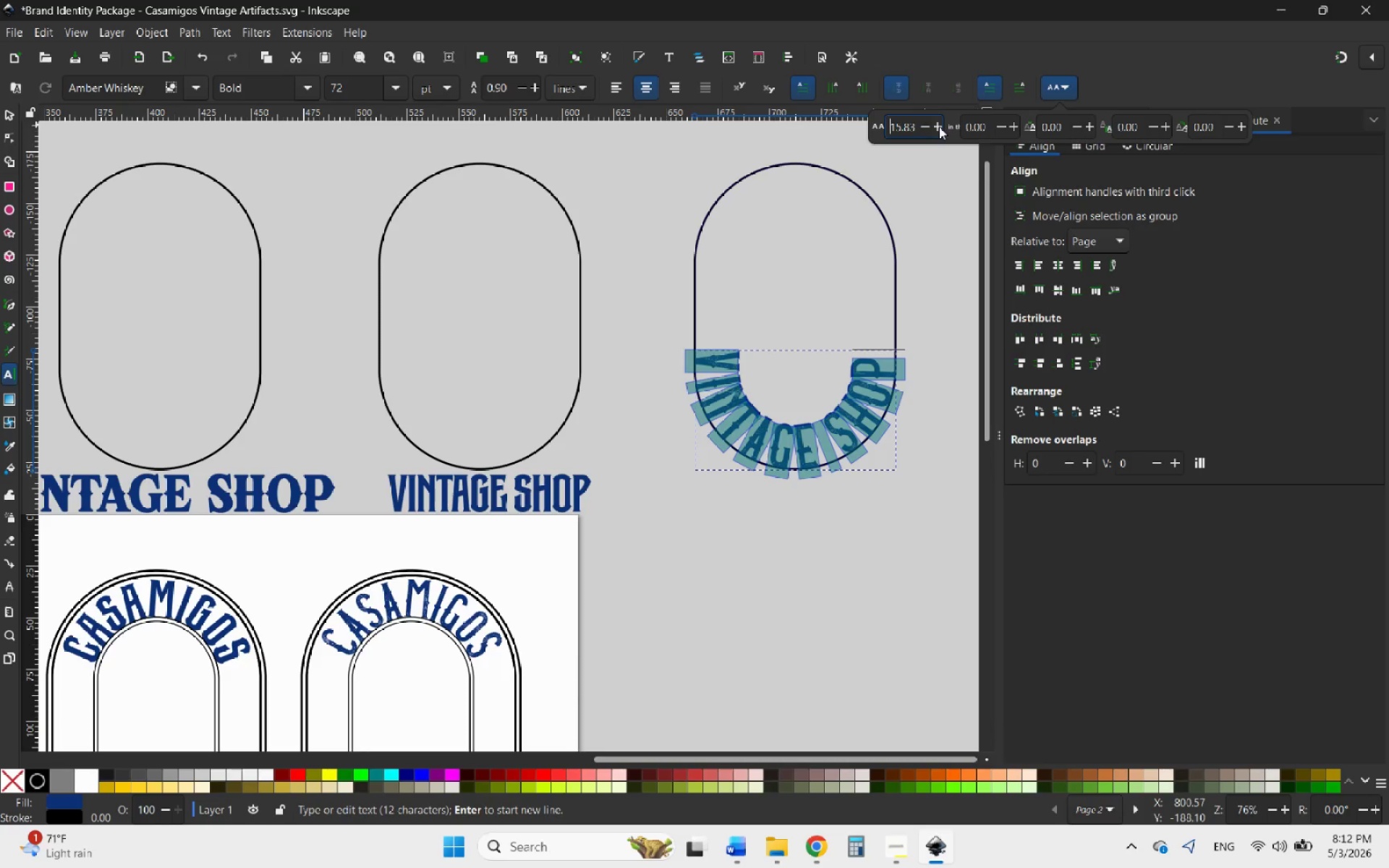 
triple_click([939, 127])
 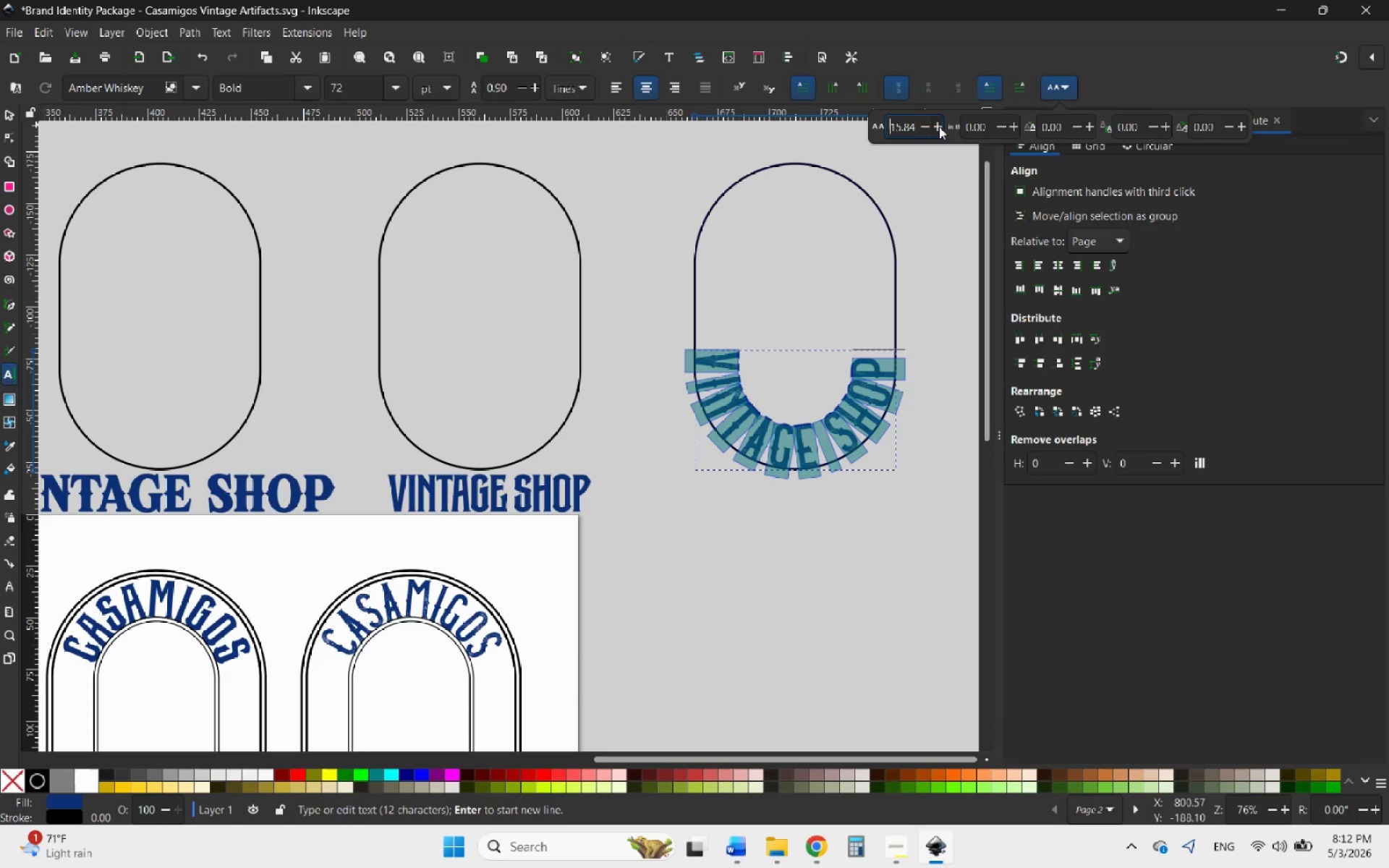 
triple_click([939, 127])
 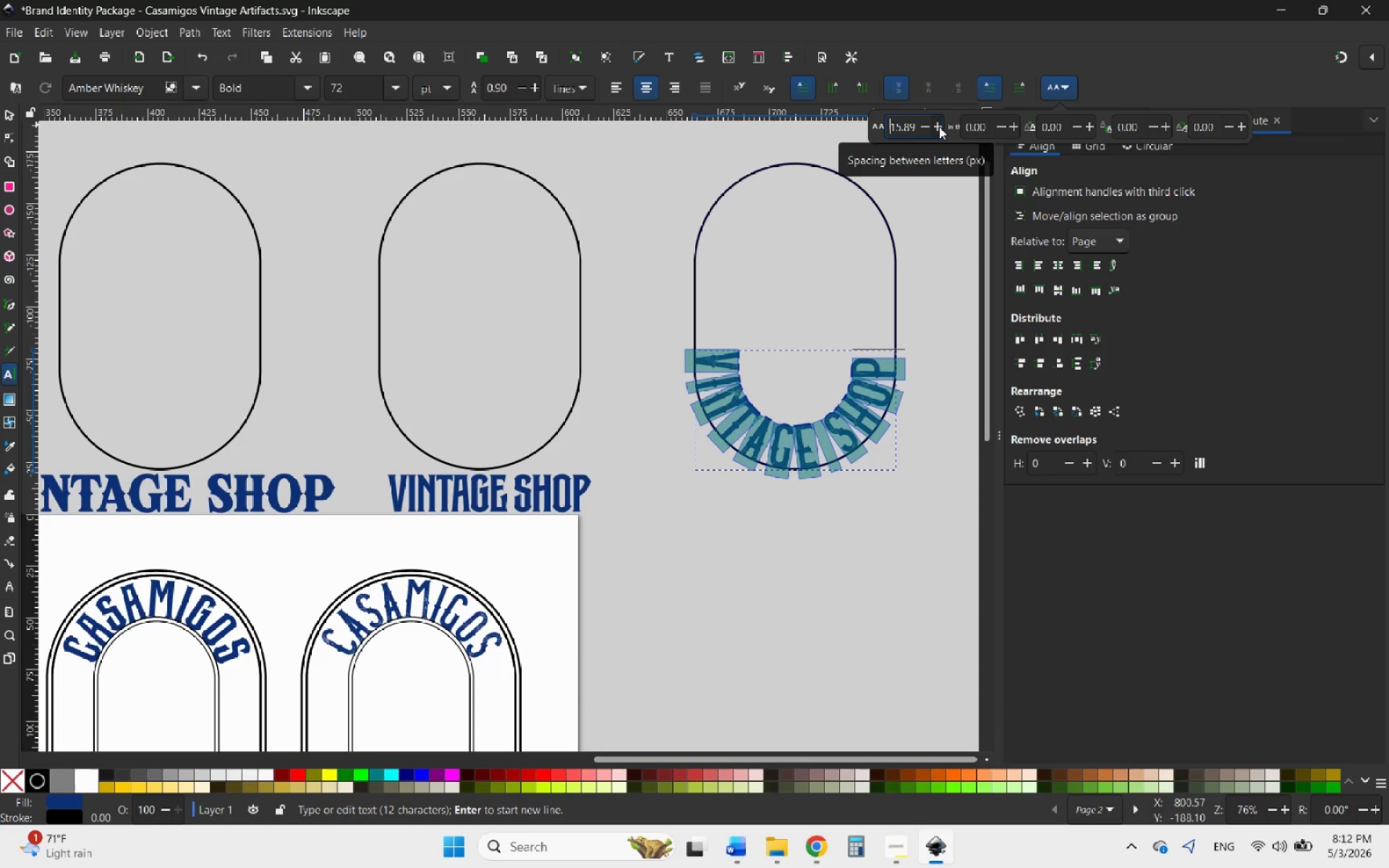 
triple_click([939, 127])
 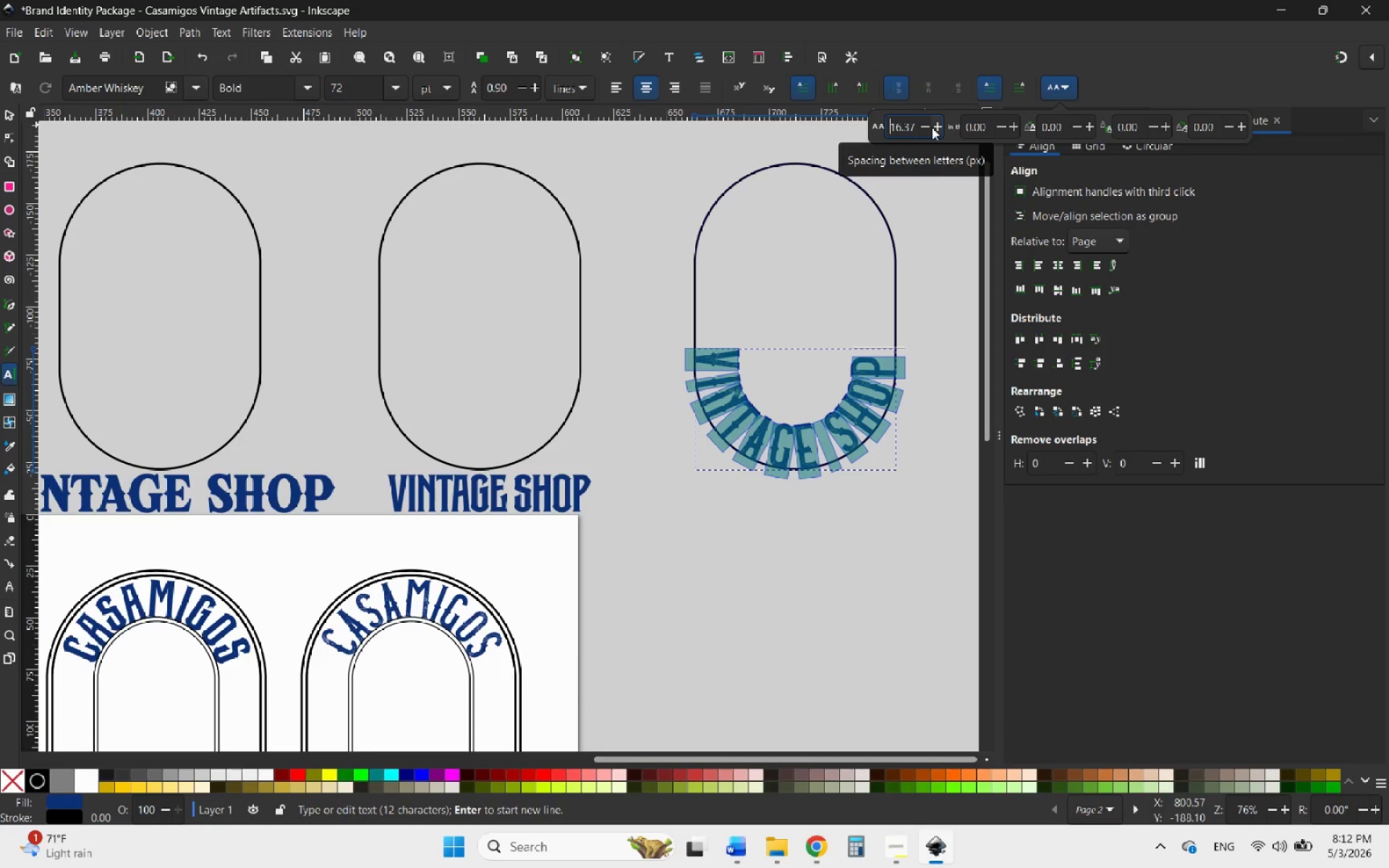 
wait(6.8)
 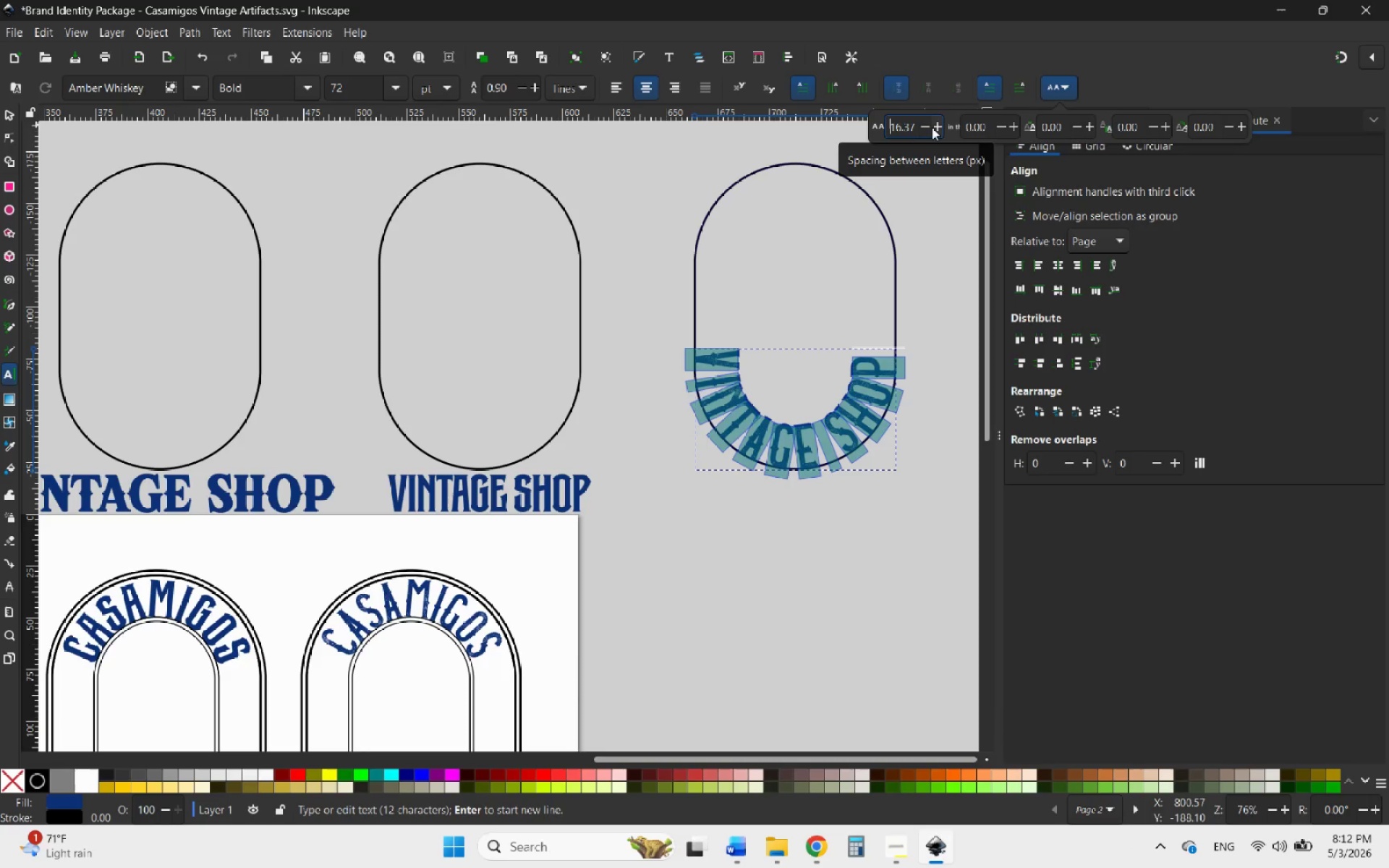 
left_click_drag(start_coordinate=[915, 128], to_coordinate=[901, 129])
 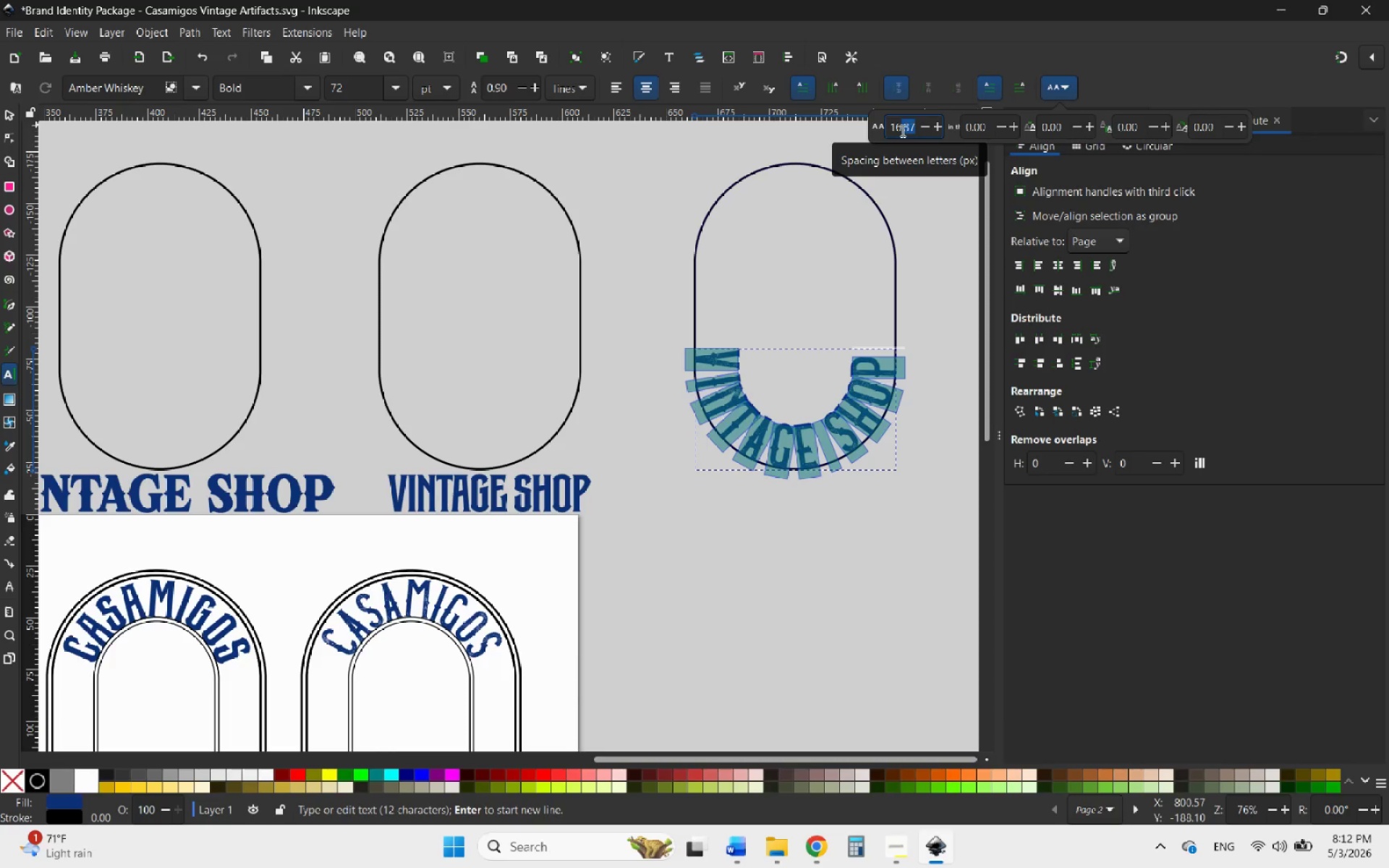 
key(Backspace)
 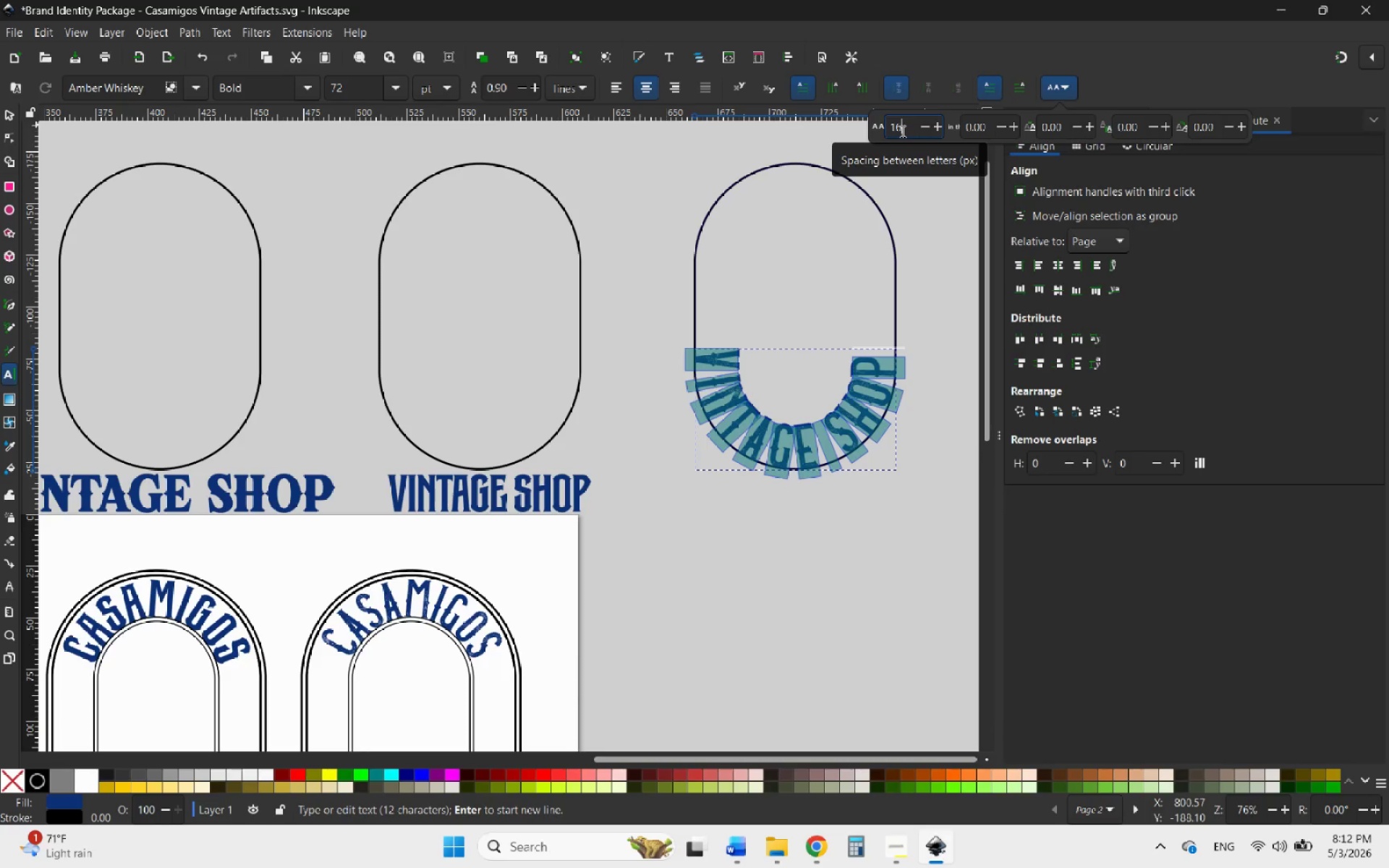 
key(Enter)
 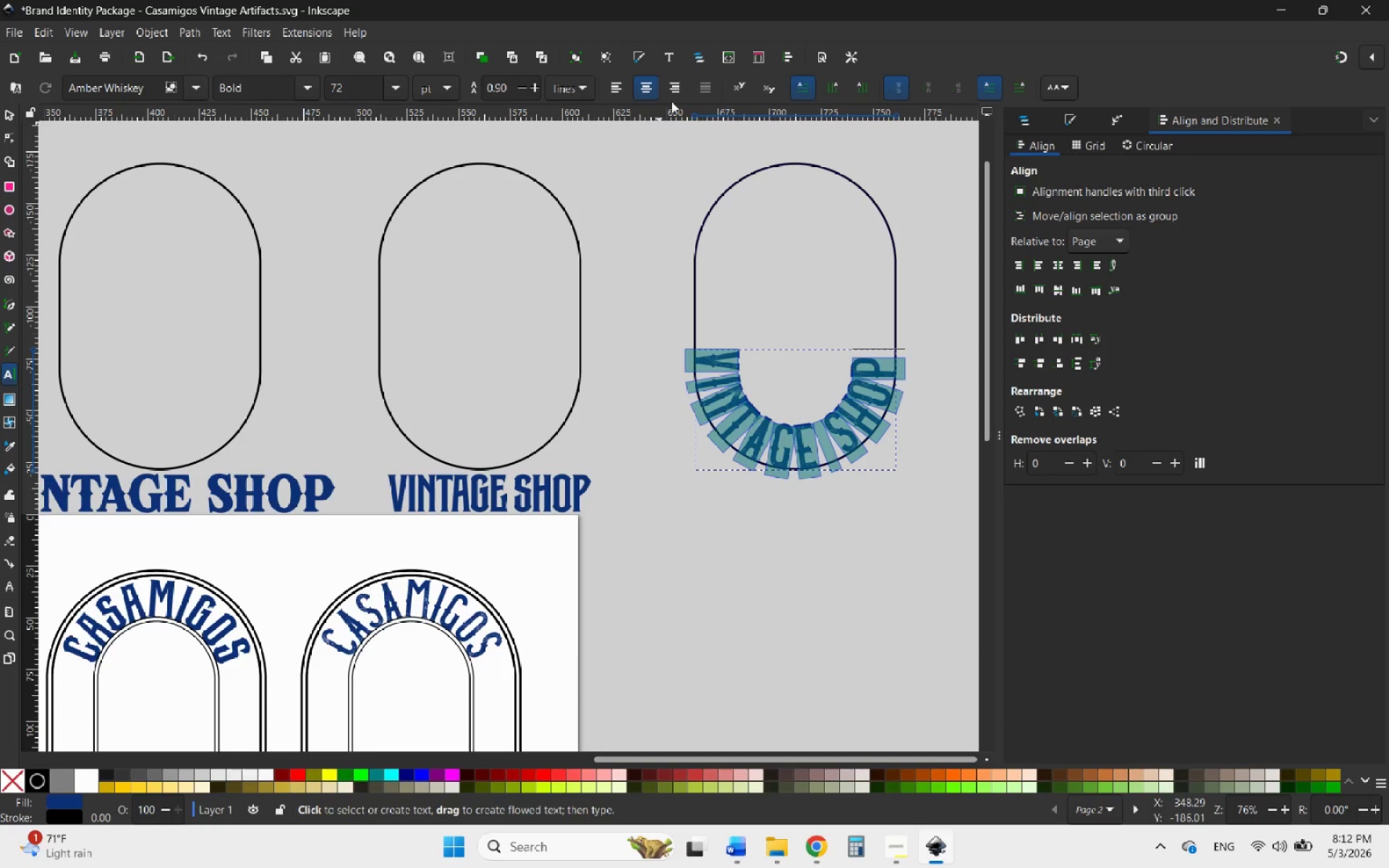 
left_click([983, 82])
 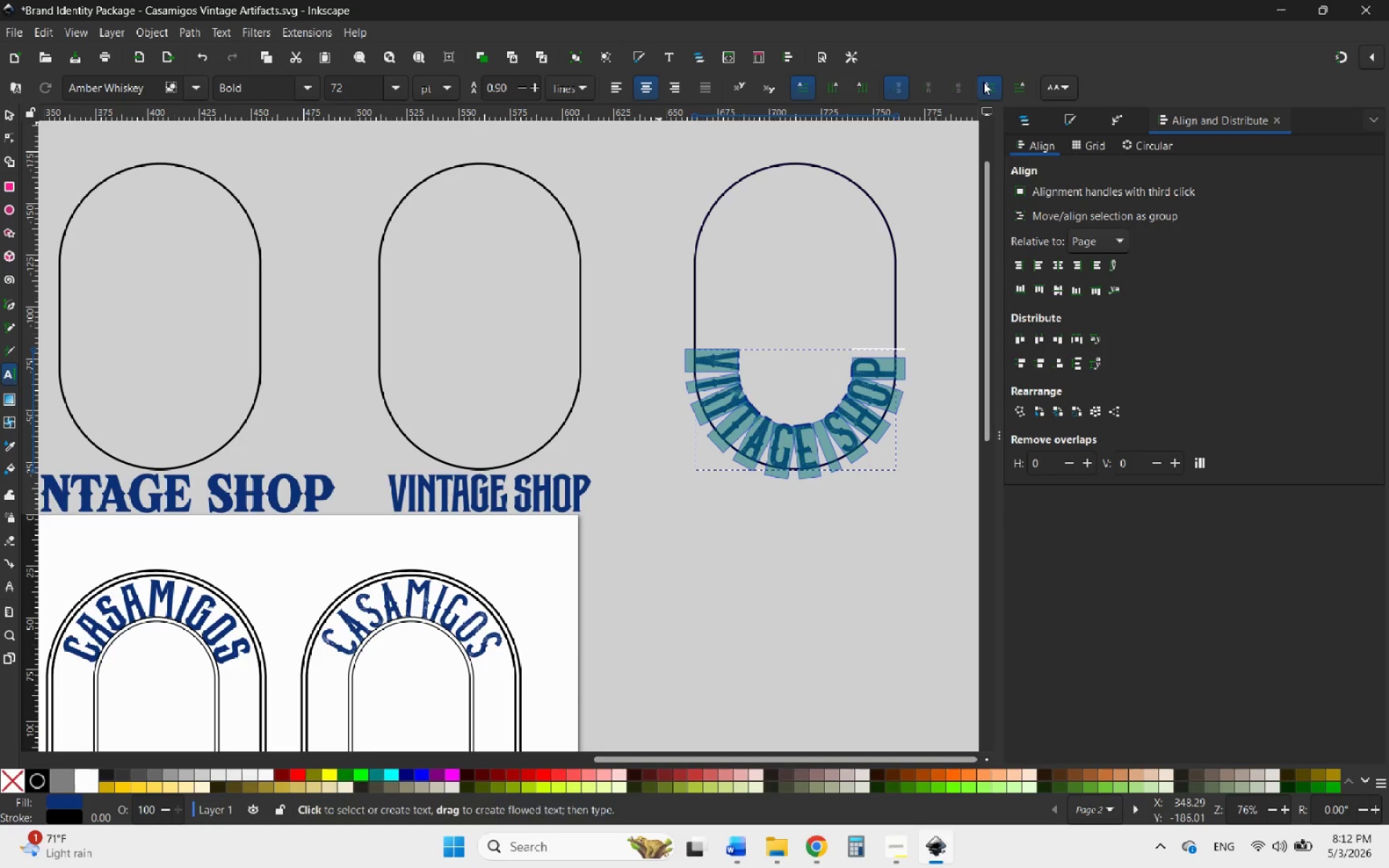 
mouse_move([1029, 94])
 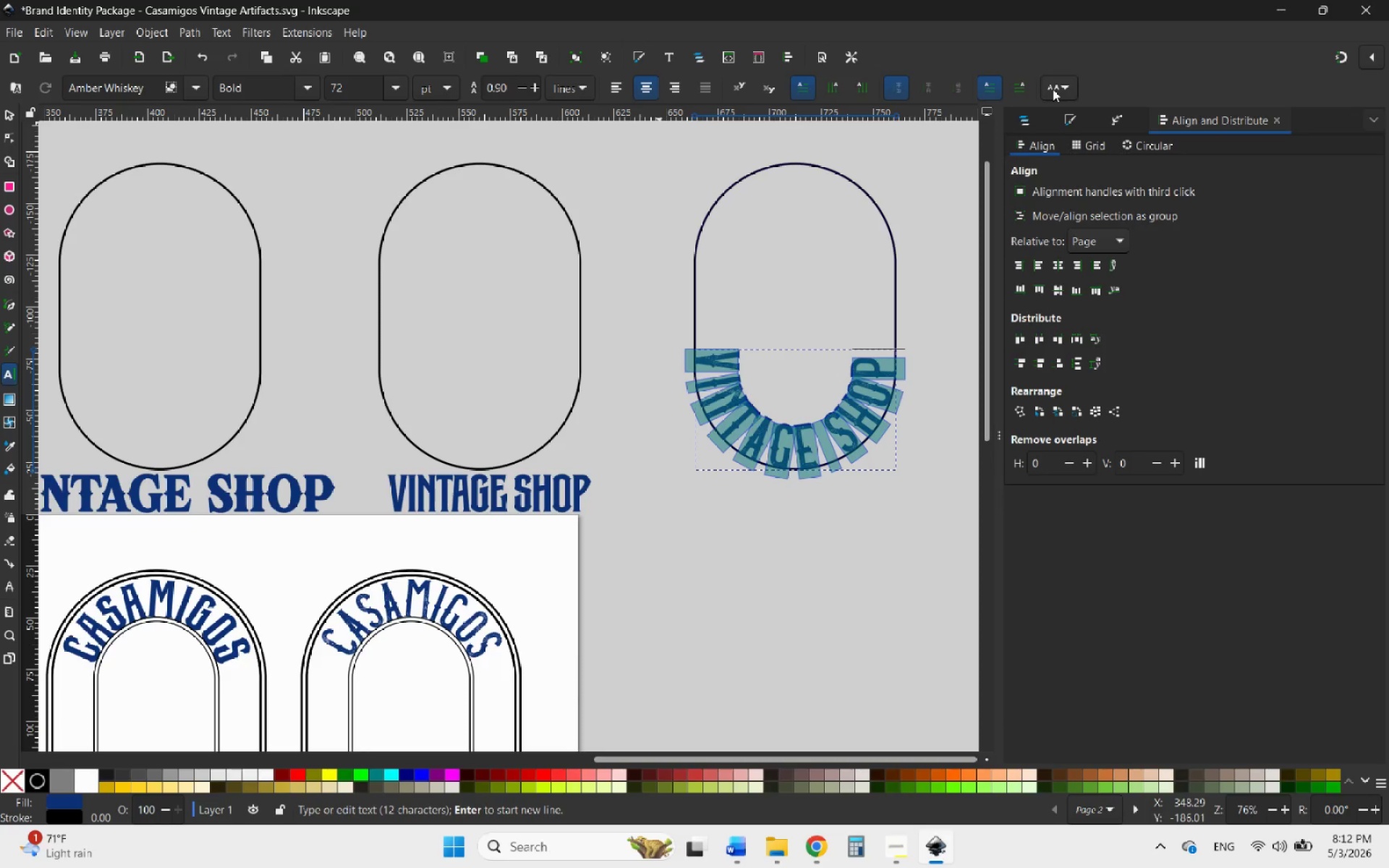 
left_click([1053, 89])
 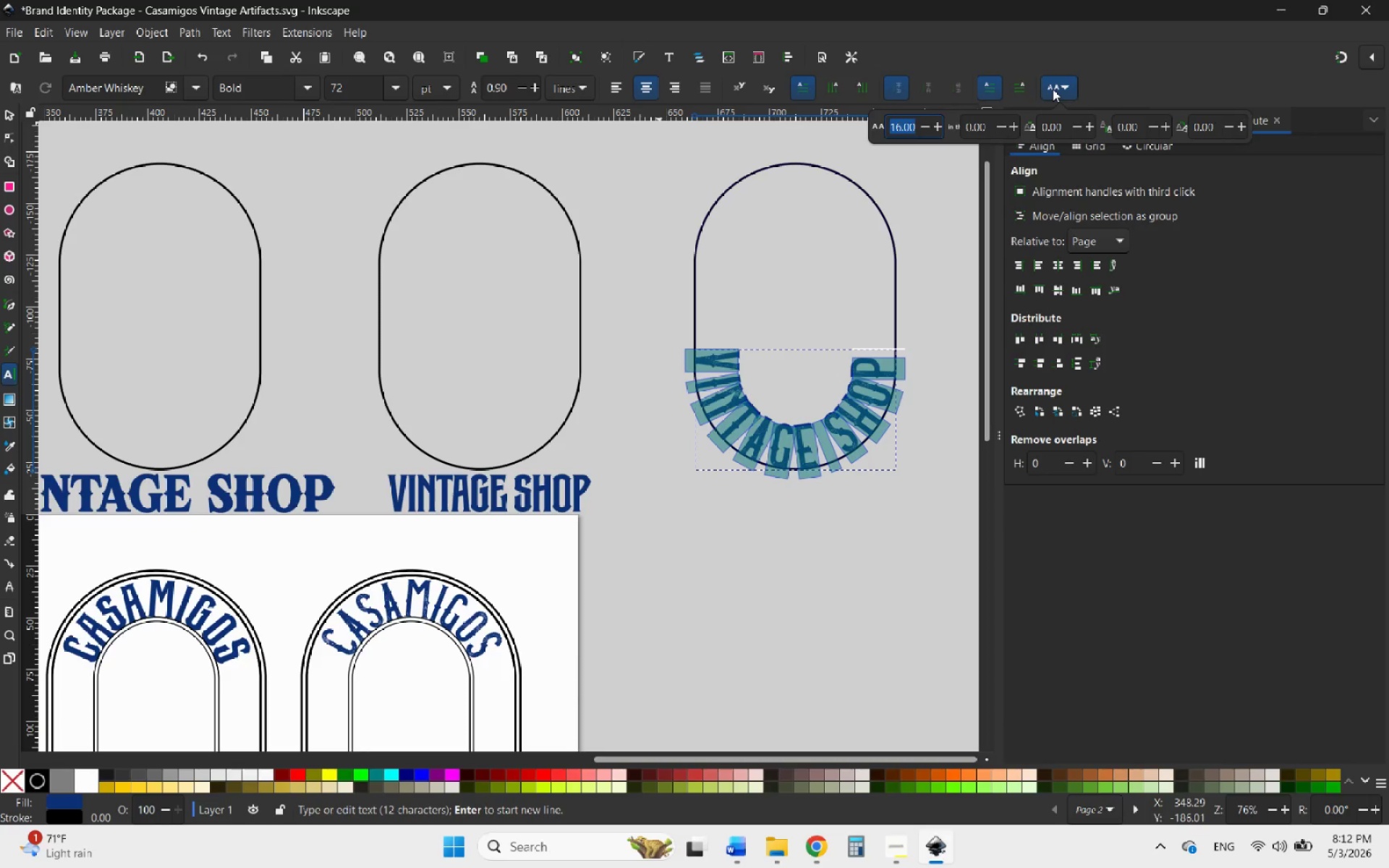 
left_click([1053, 89])
 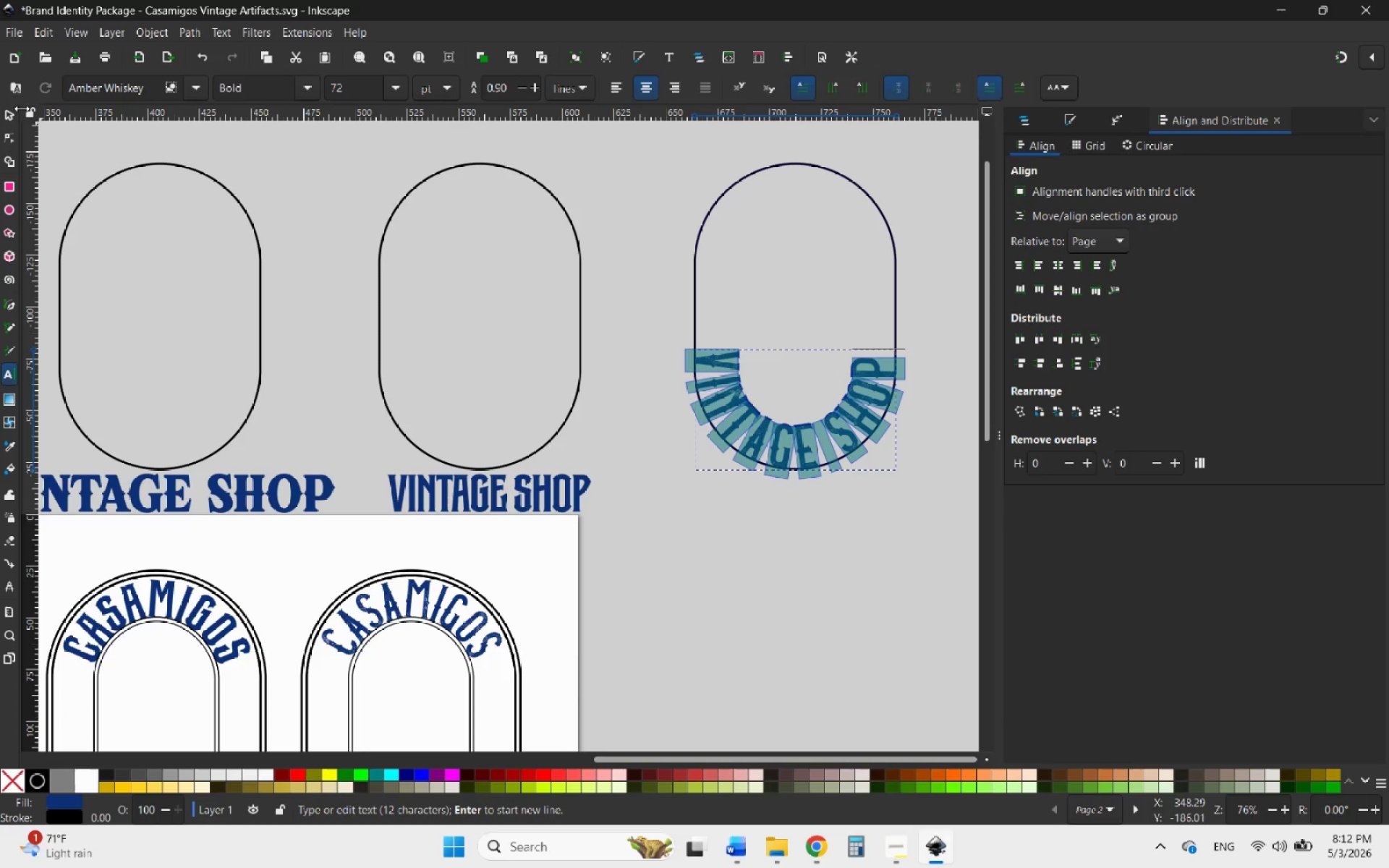 
left_click([5, 114])
 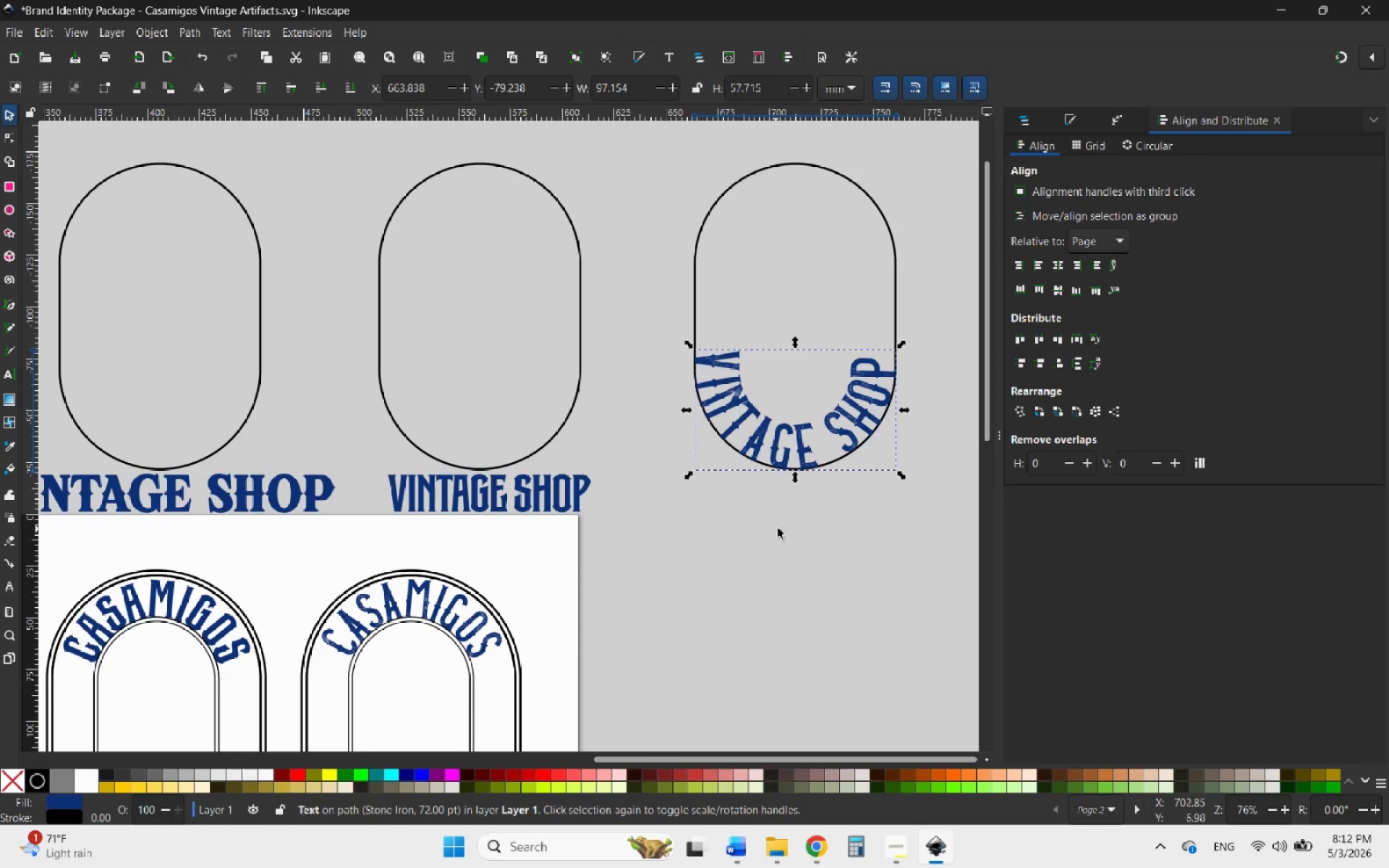 
left_click([778, 528])
 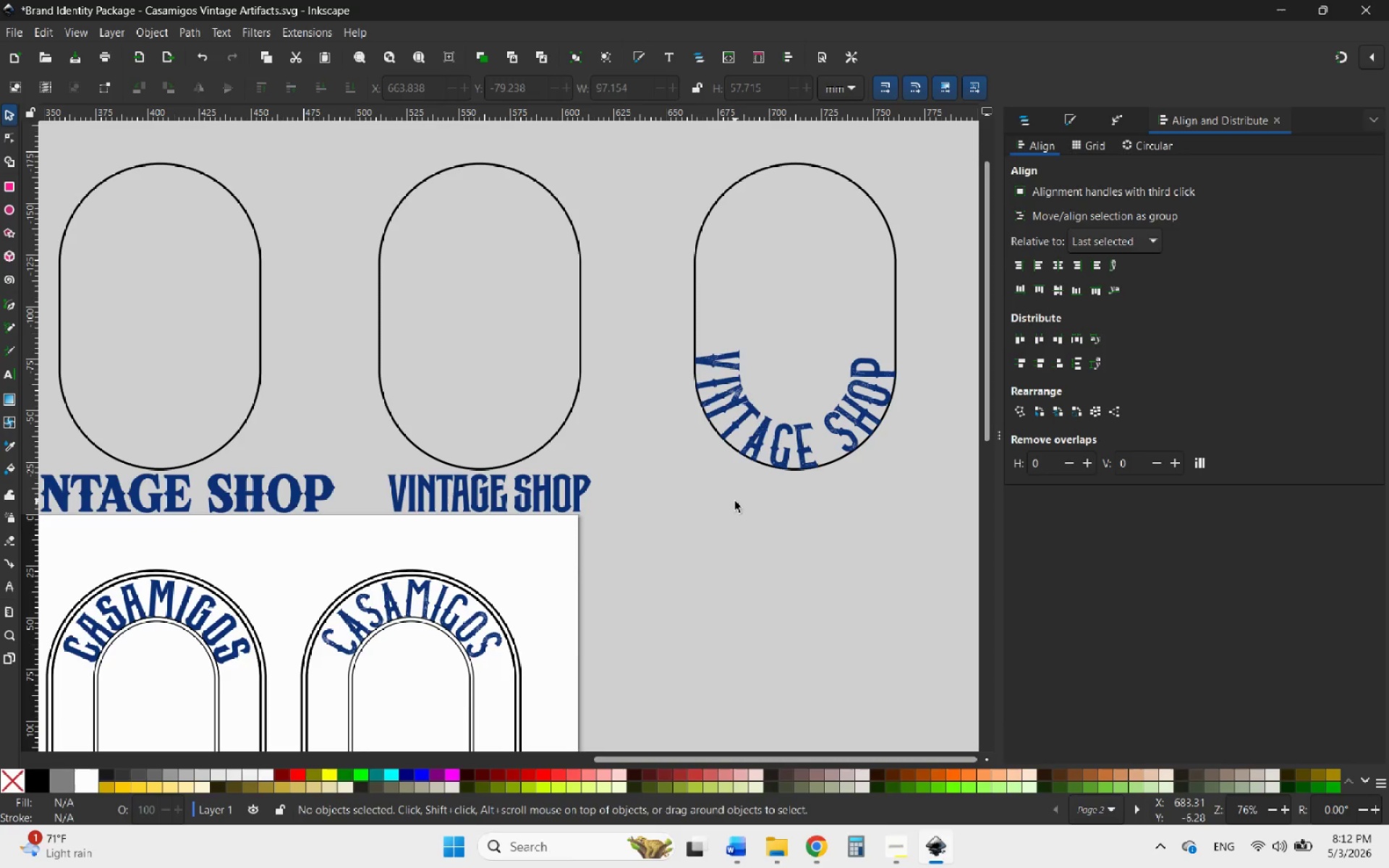 
wait(5.58)
 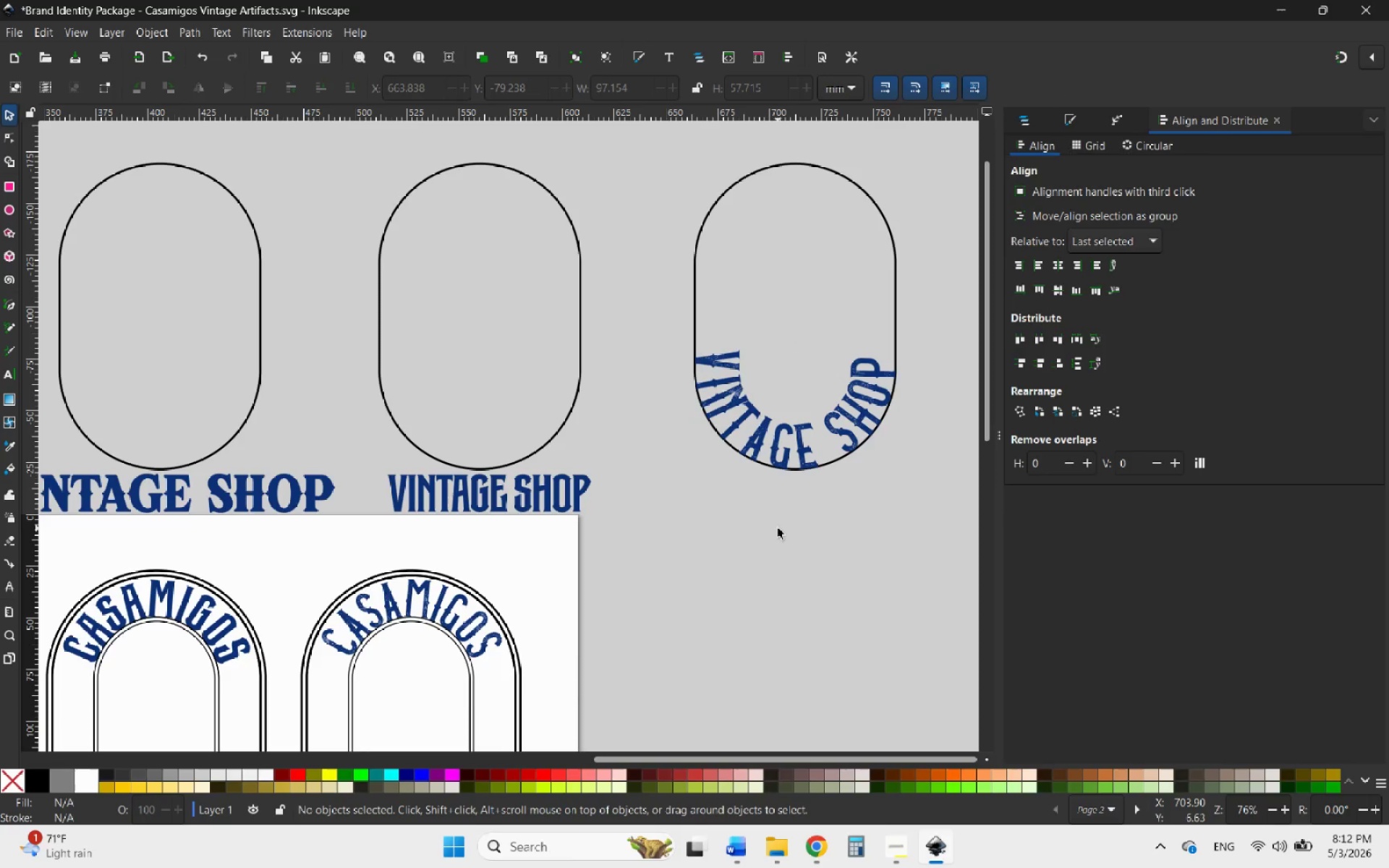 
left_click([841, 407])
 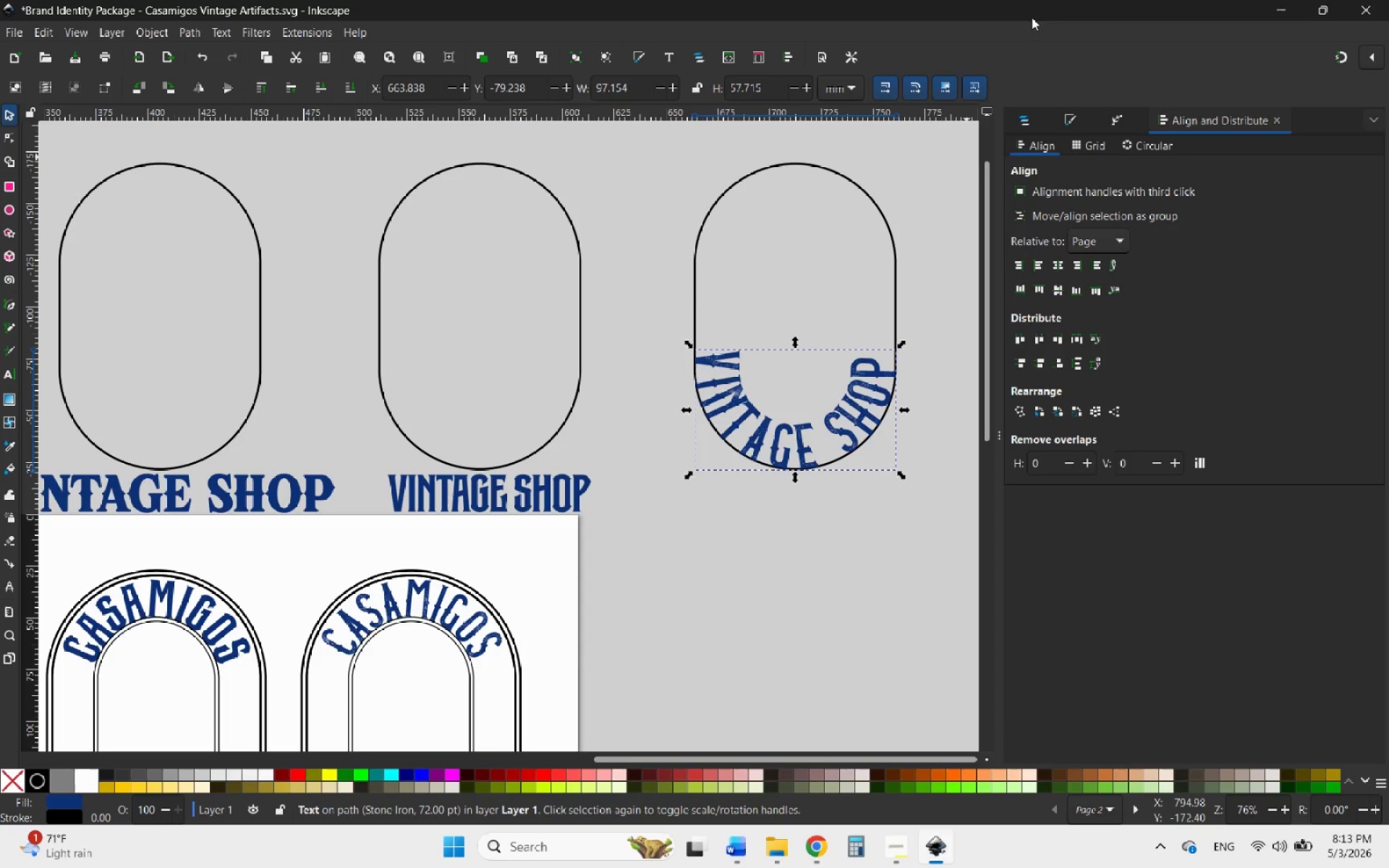 
wait(5.61)
 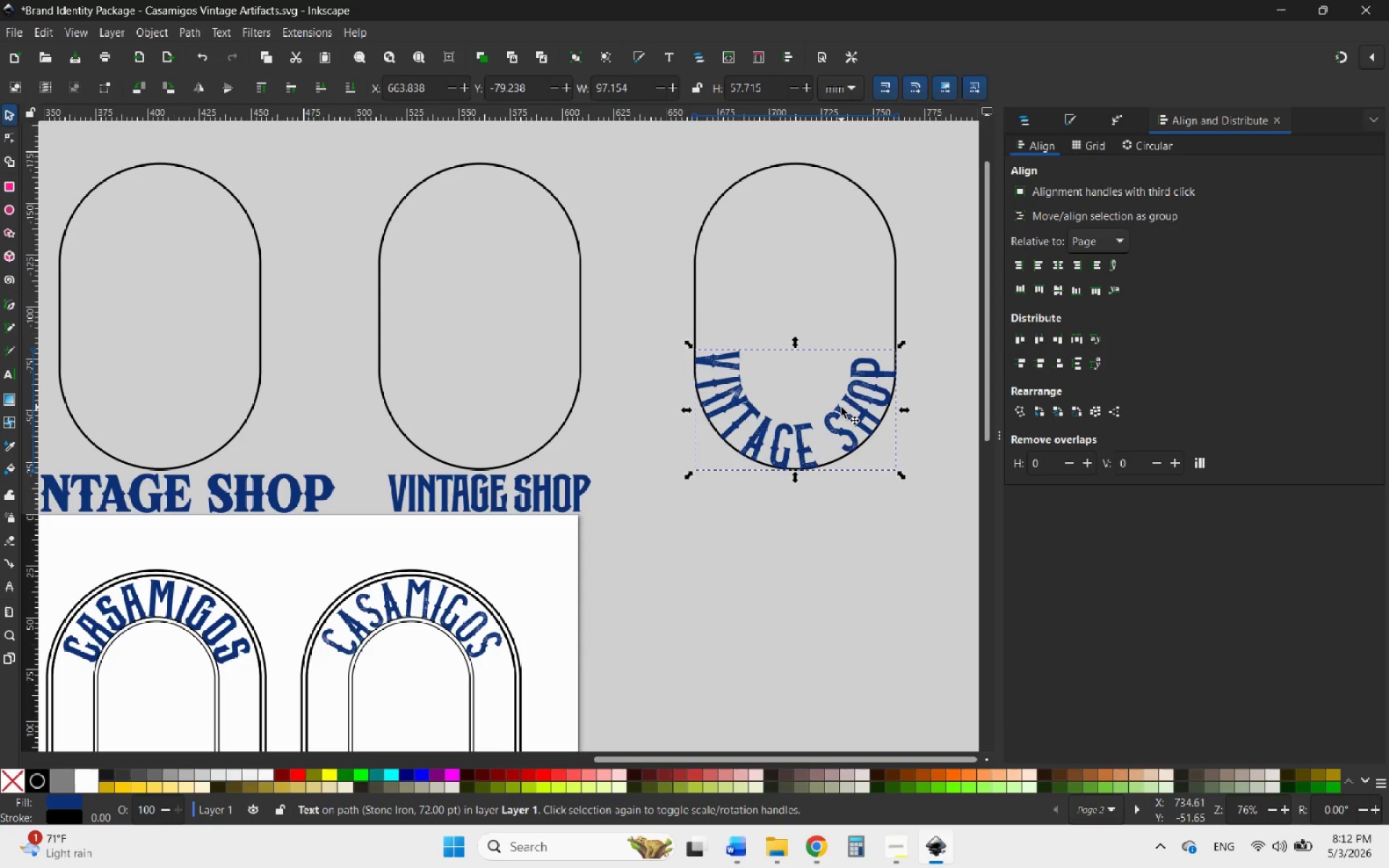 
double_click([853, 411])
 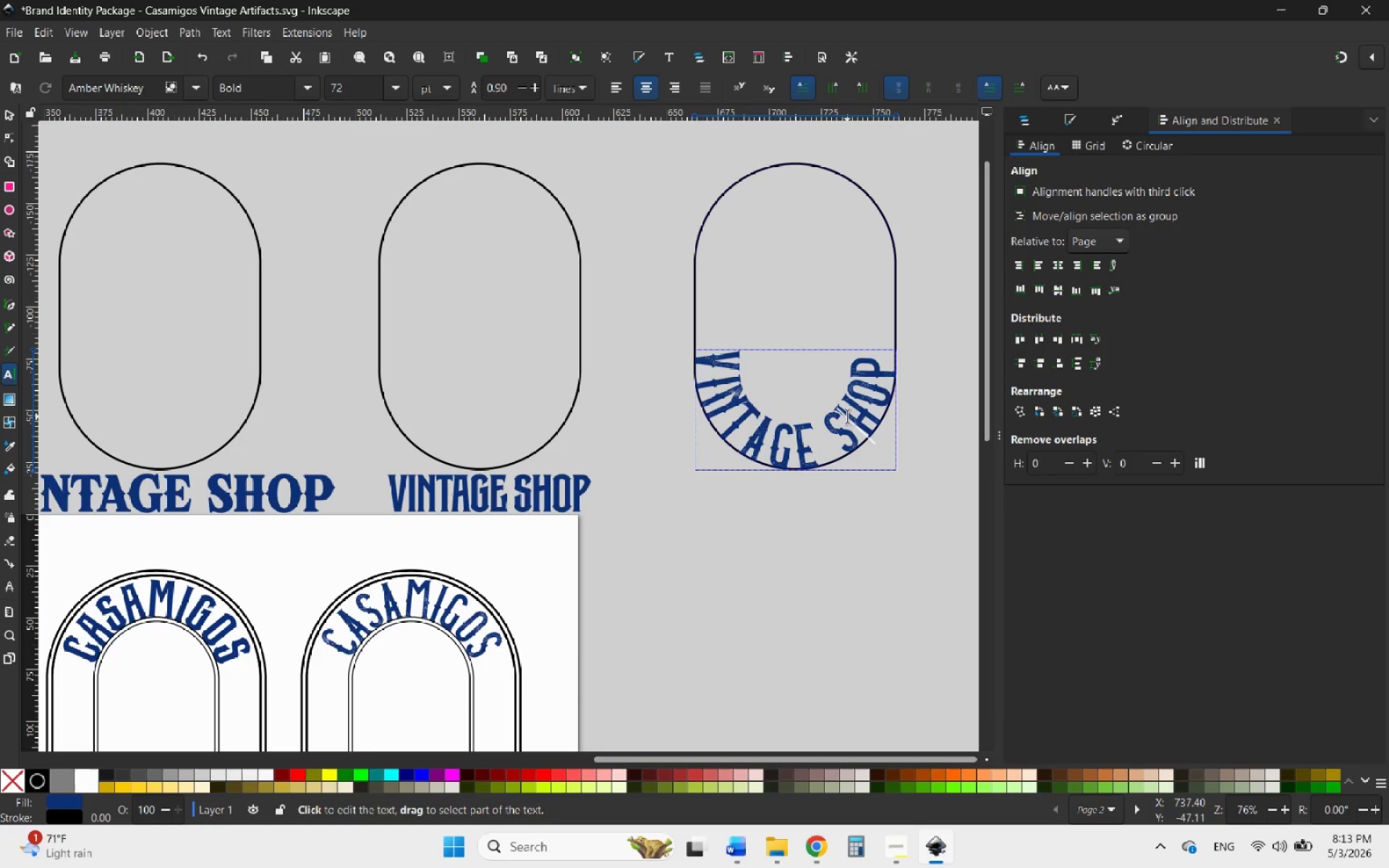 
double_click([847, 417])
 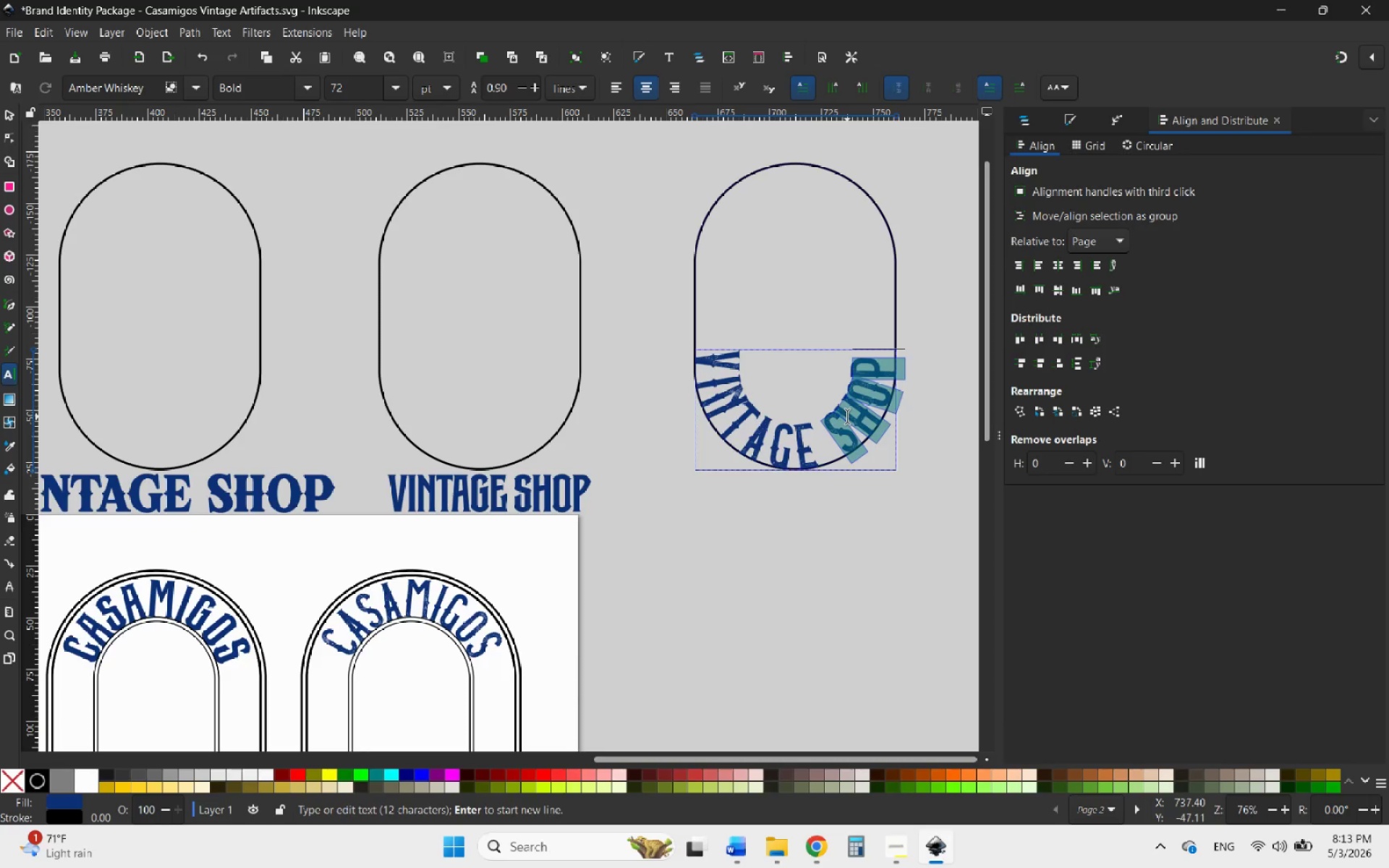 
left_click([847, 417])
 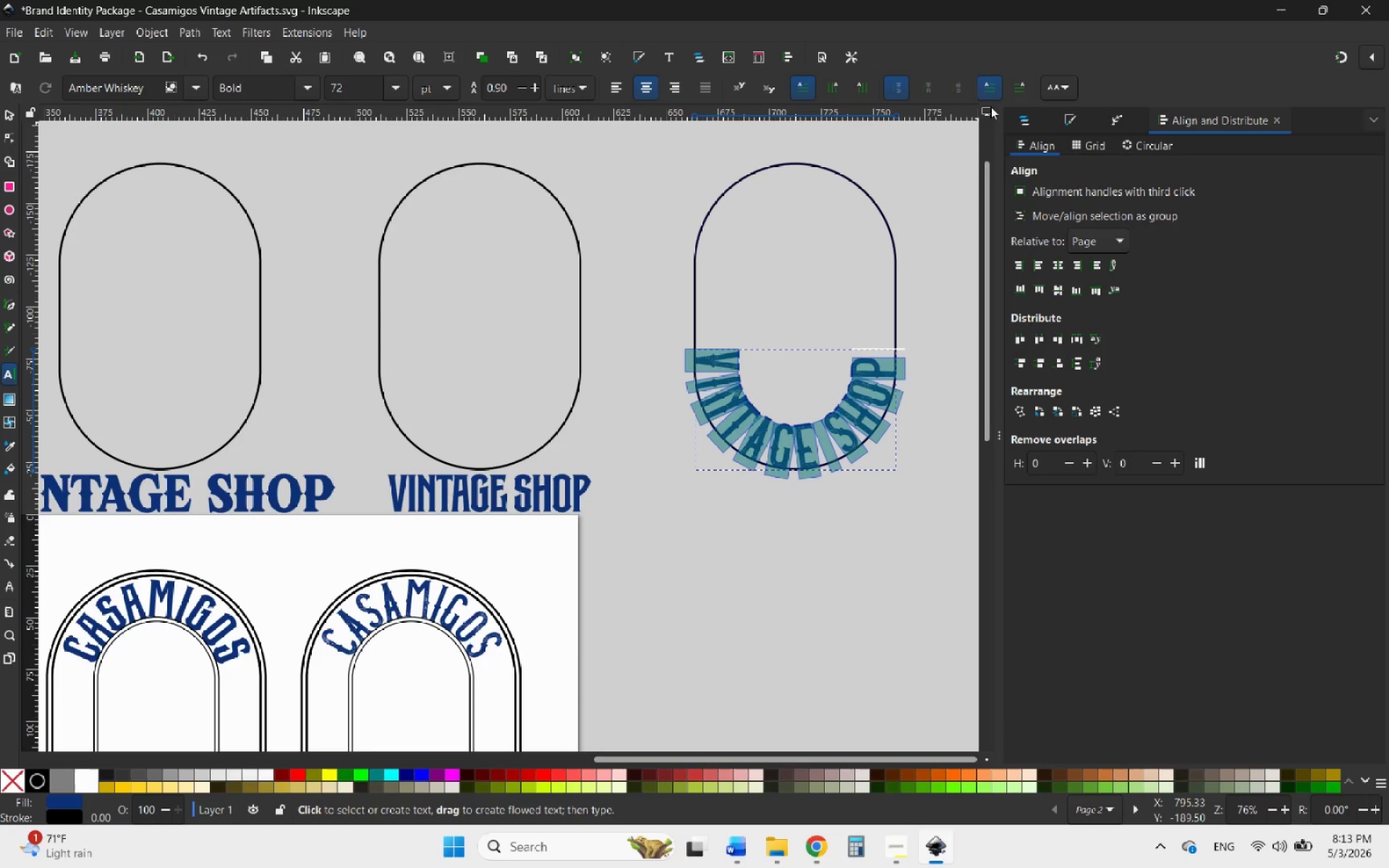 
left_click([1055, 91])
 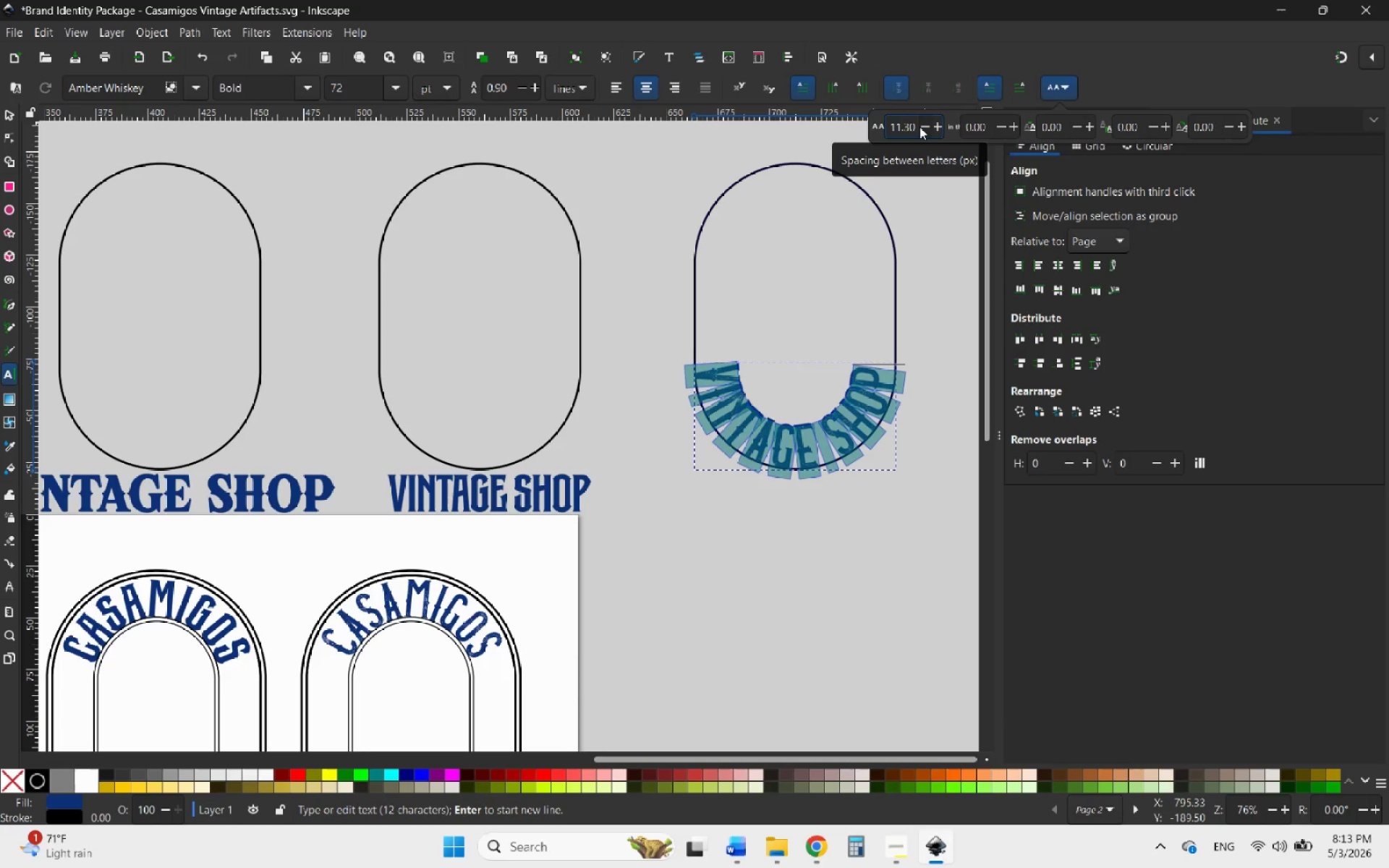 
wait(6.88)
 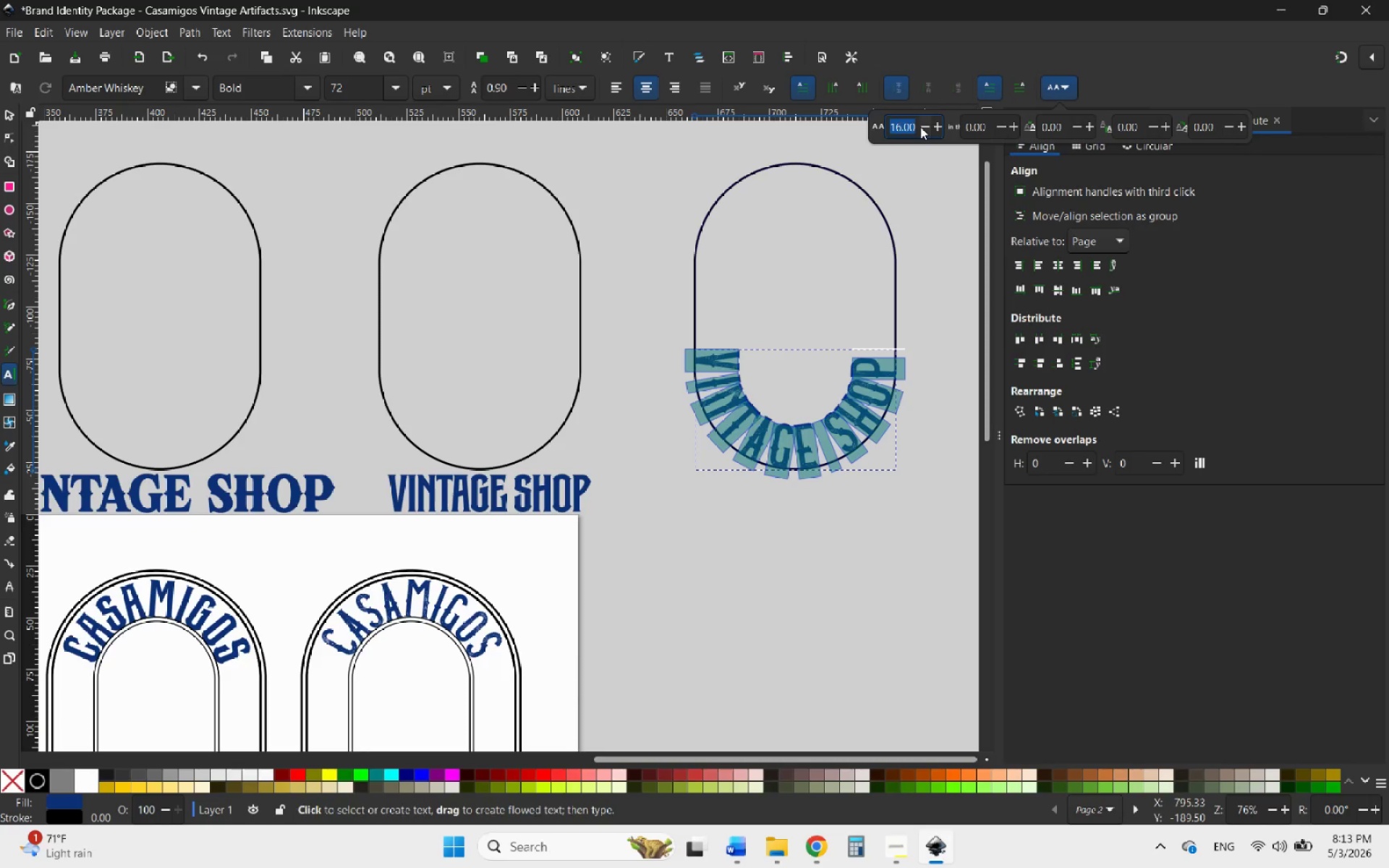 
double_click([919, 127])
 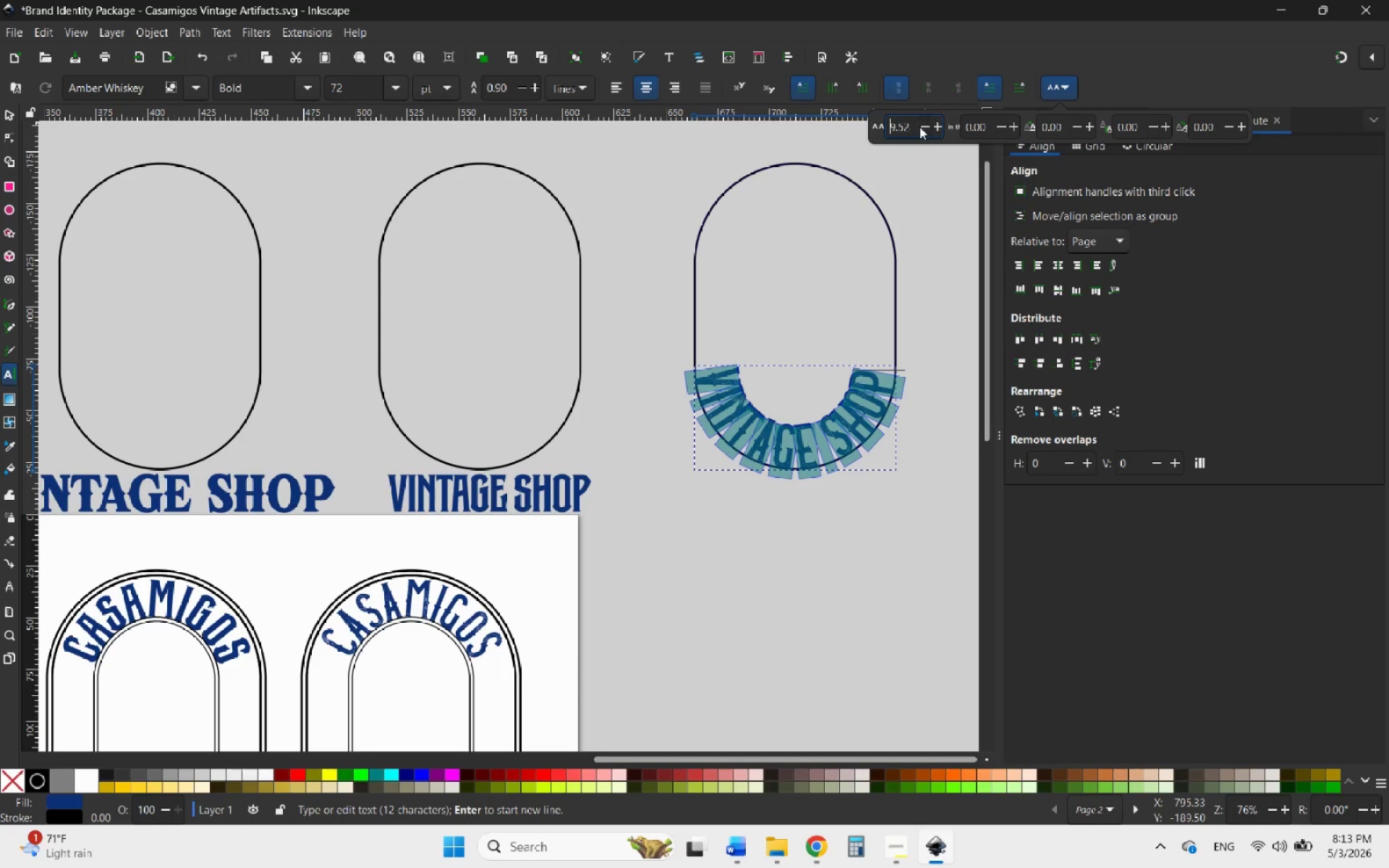 
triple_click([919, 127])
 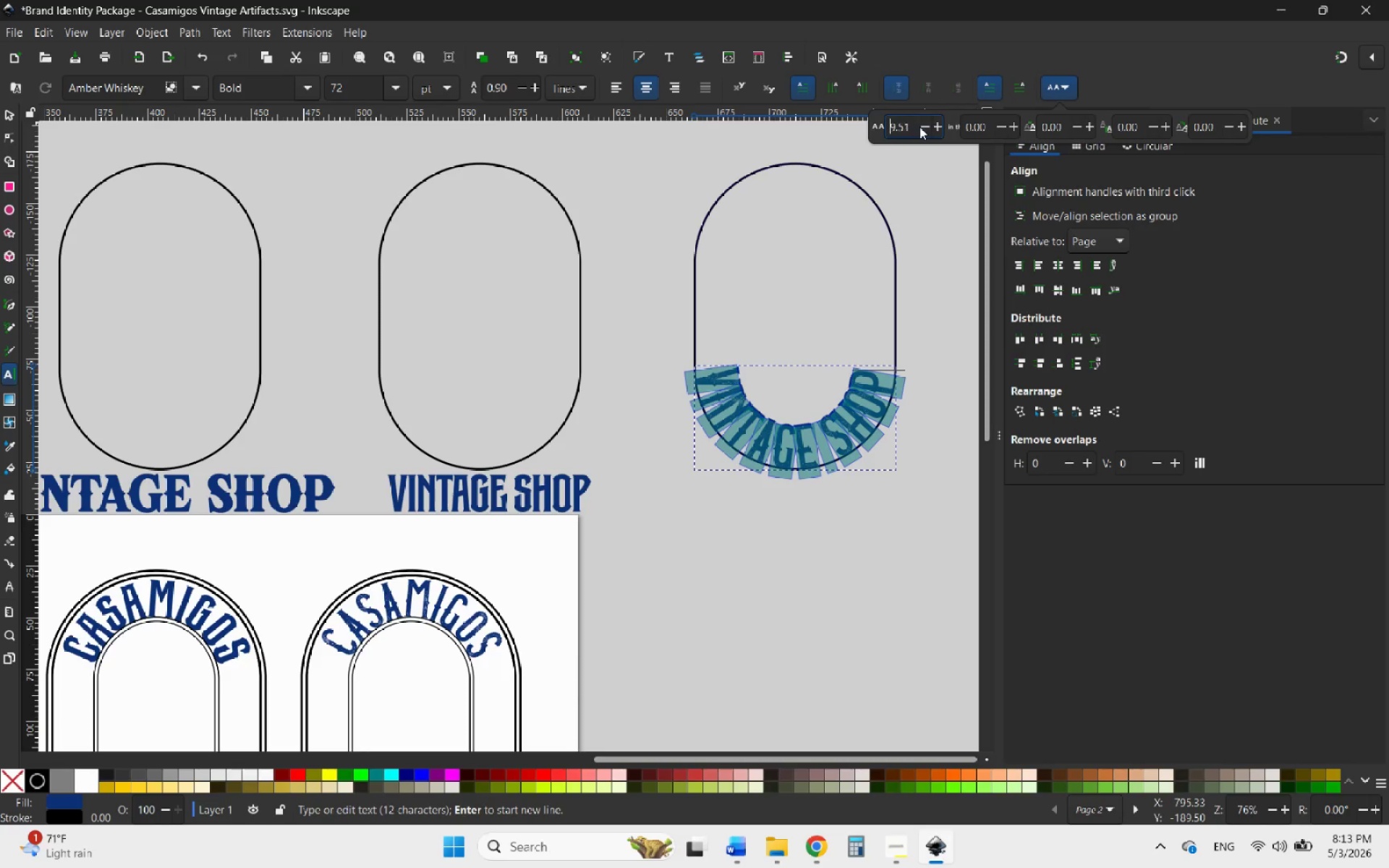 
triple_click([919, 127])
 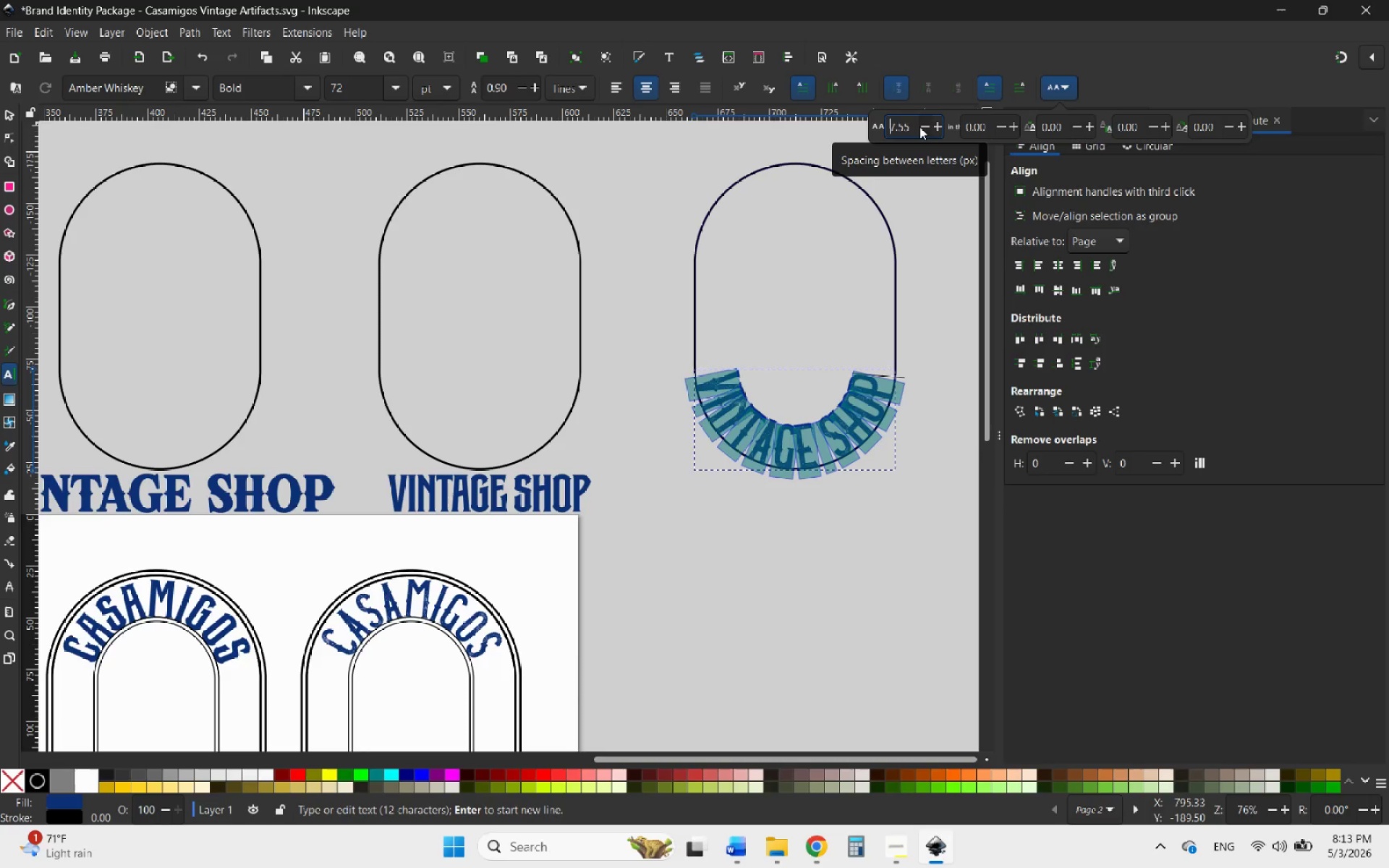 
triple_click([919, 127])
 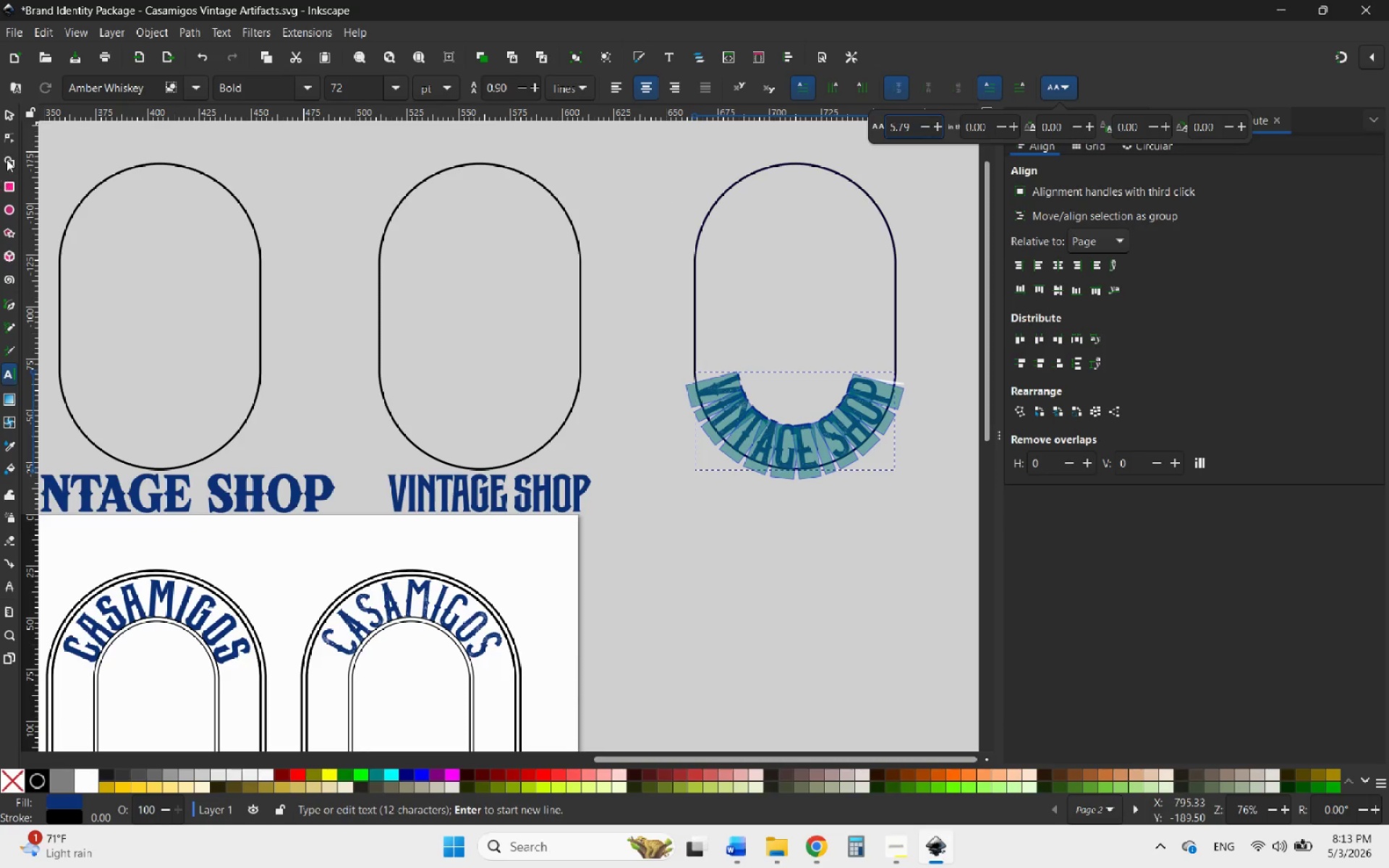 
left_click([7, 111])
 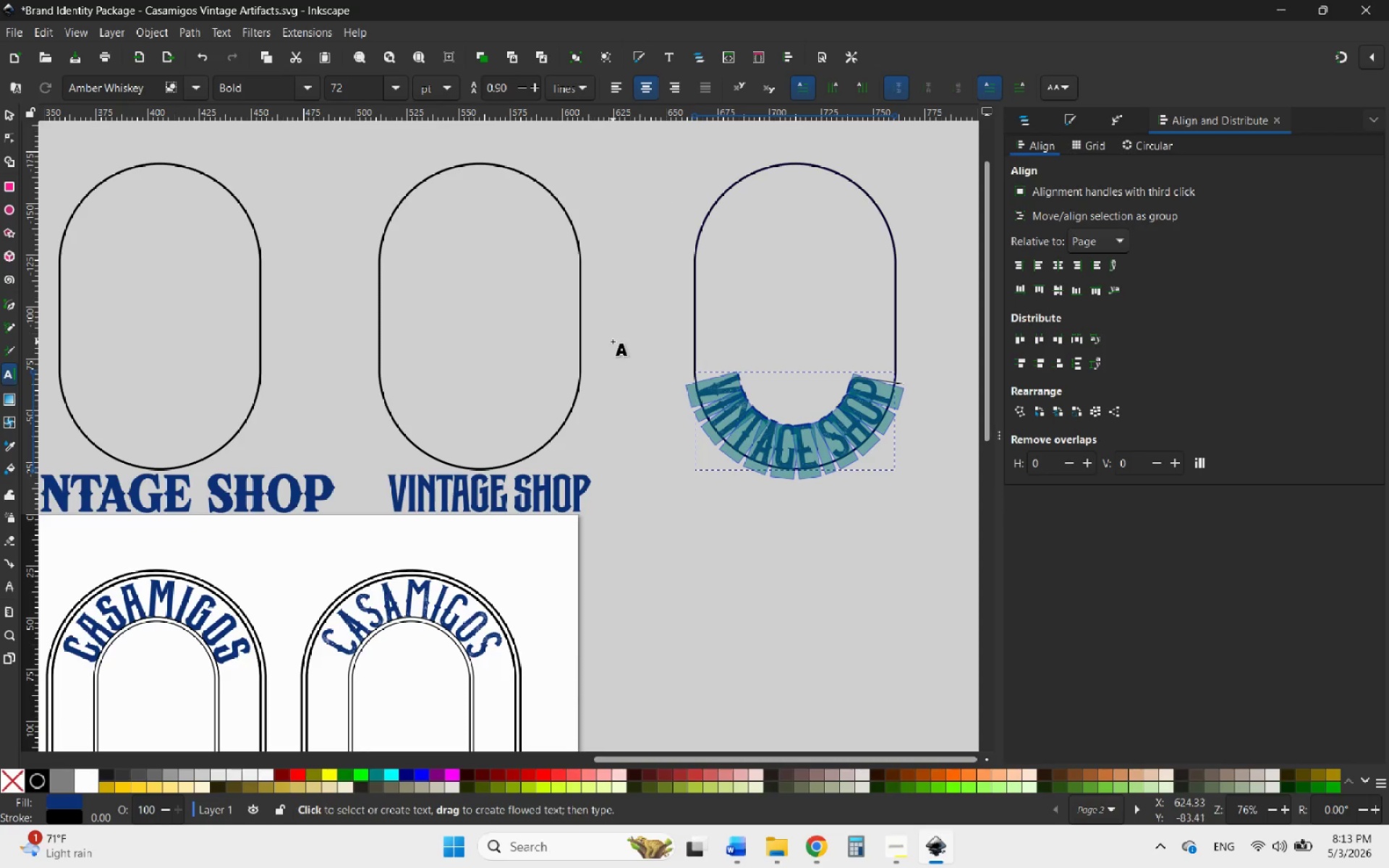 
left_click([613, 342])
 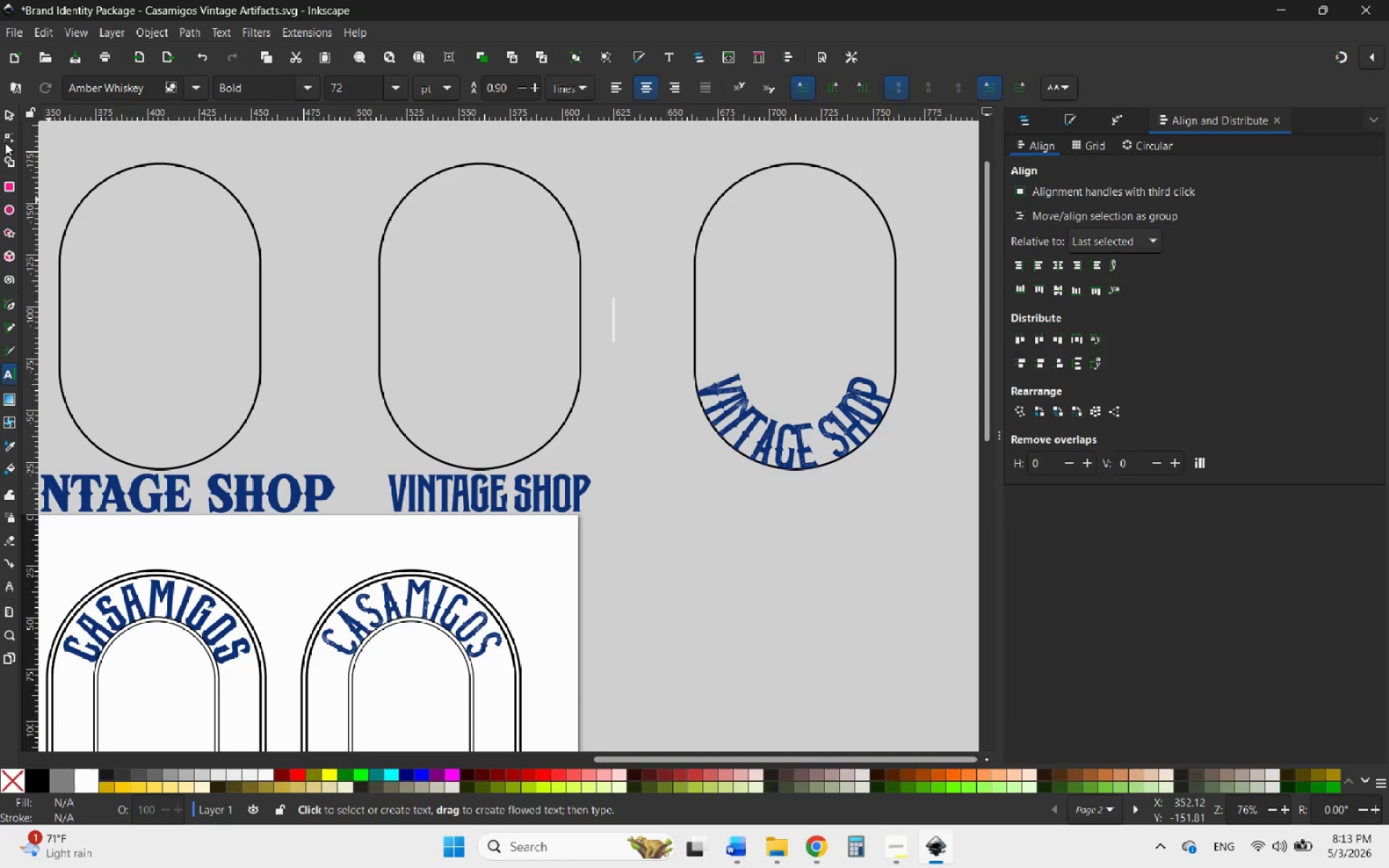 
left_click([4, 117])
 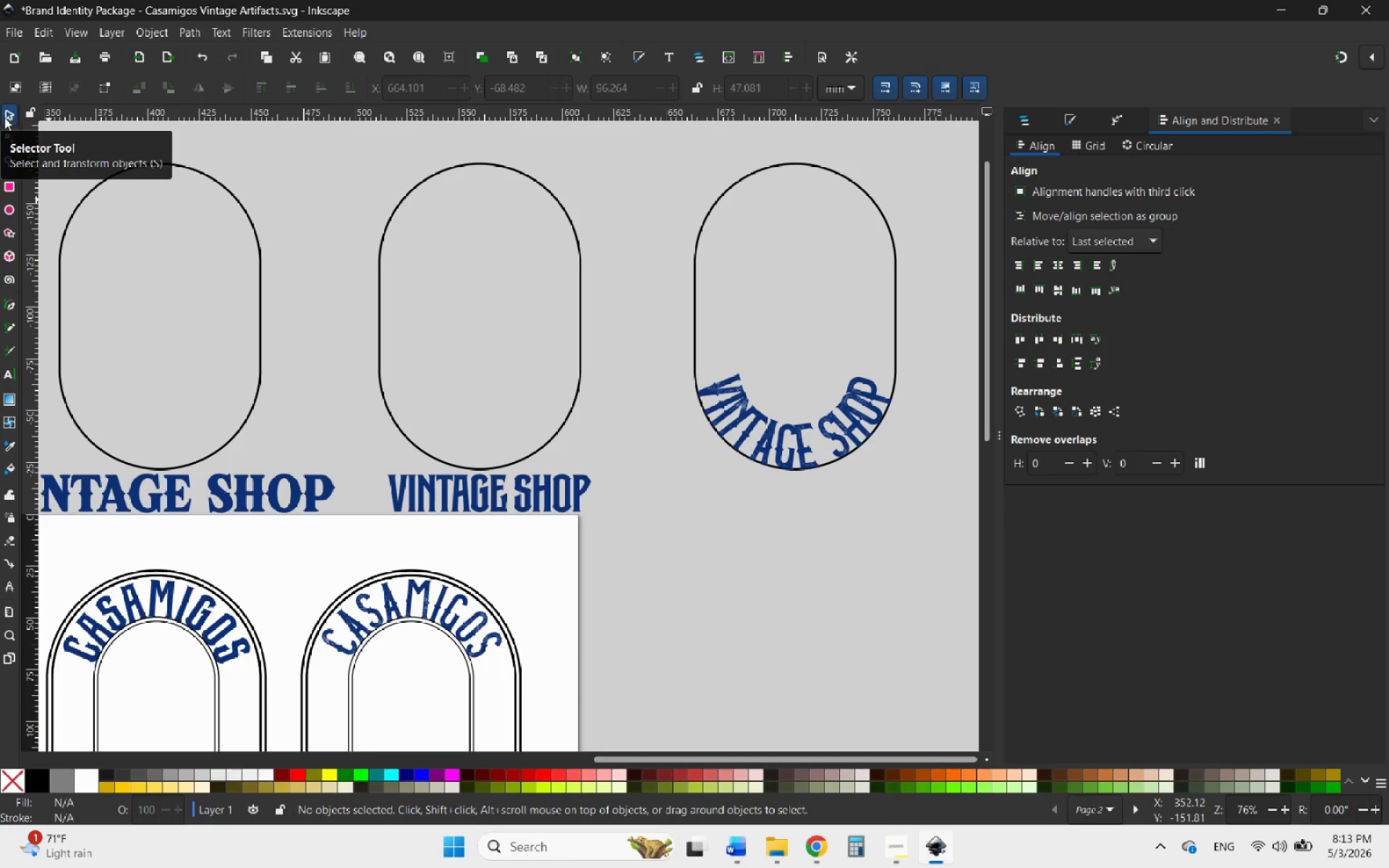 
left_click([6, 116])
 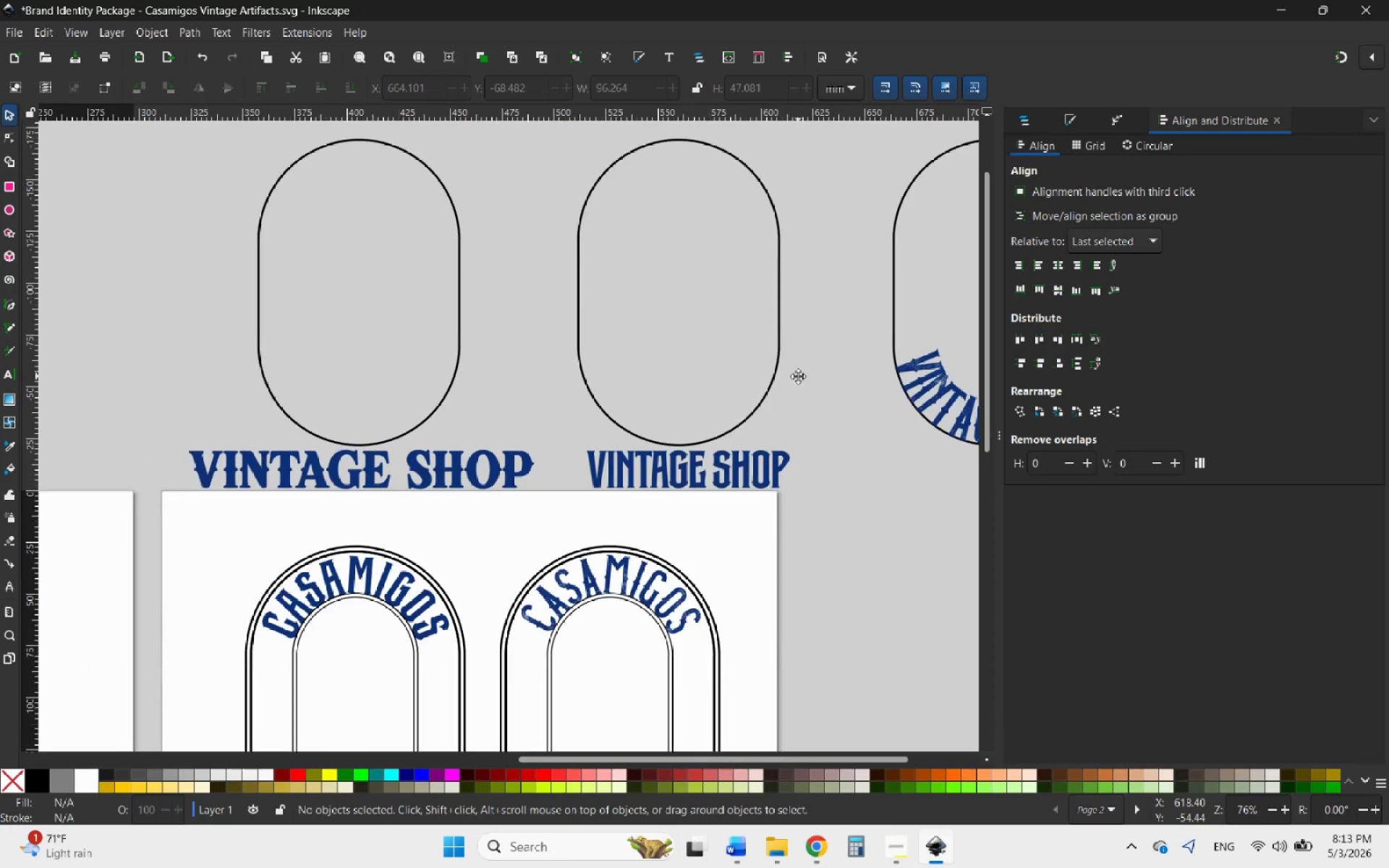 
left_click([734, 467])
 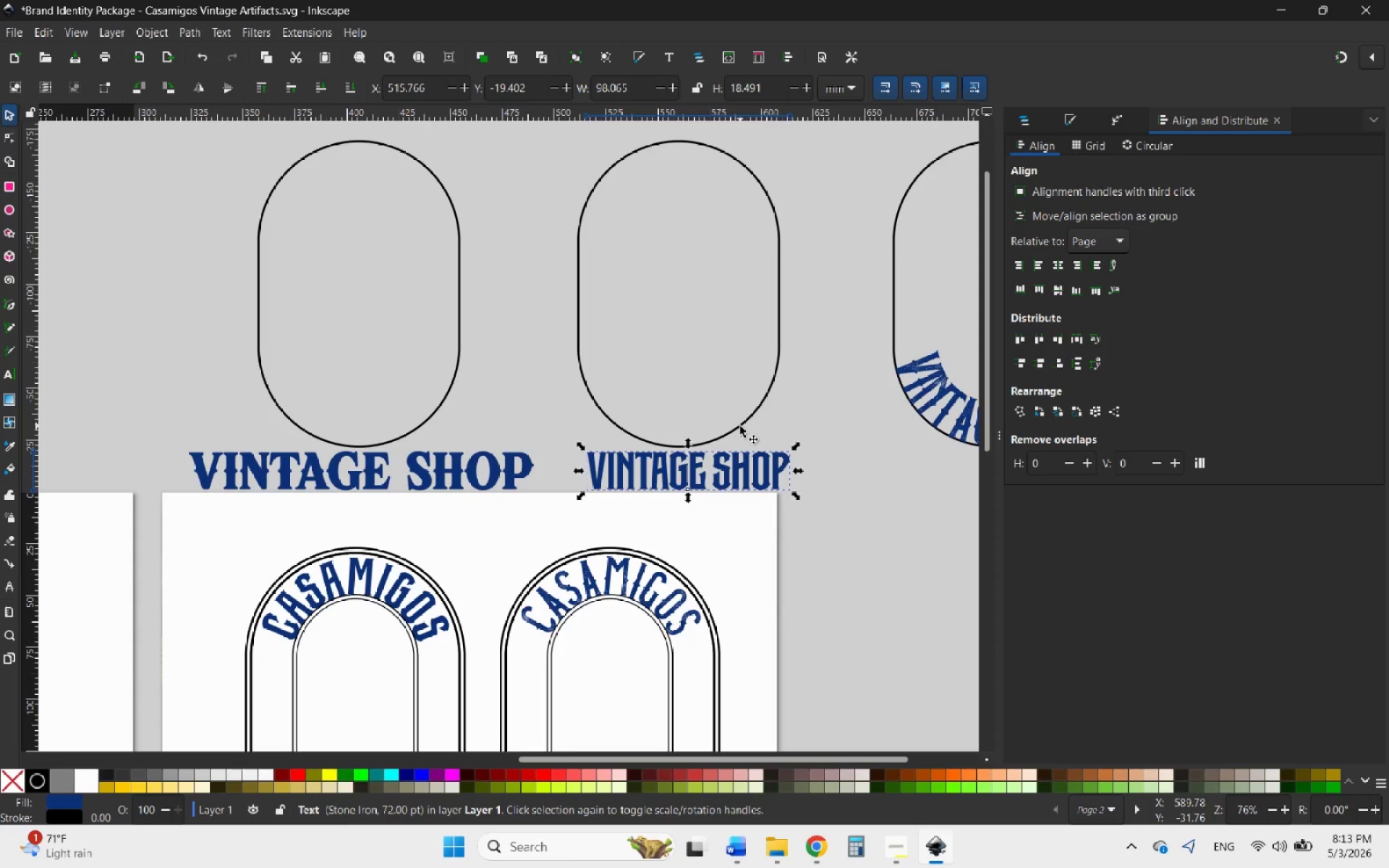 
hold_key(key=ShiftLeft, duration=0.44)
left_click([740, 426])
 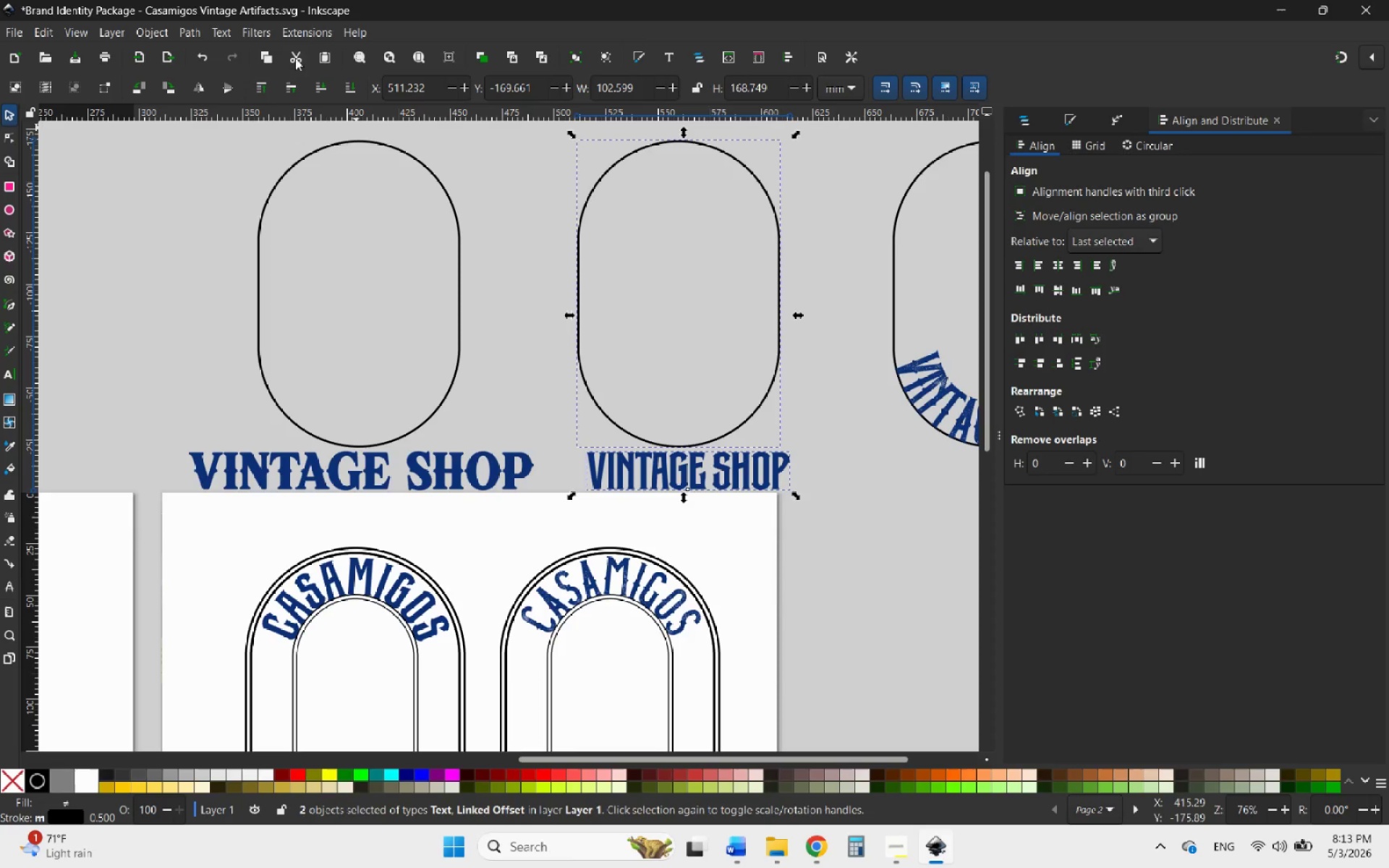 
left_click([225, 37])
 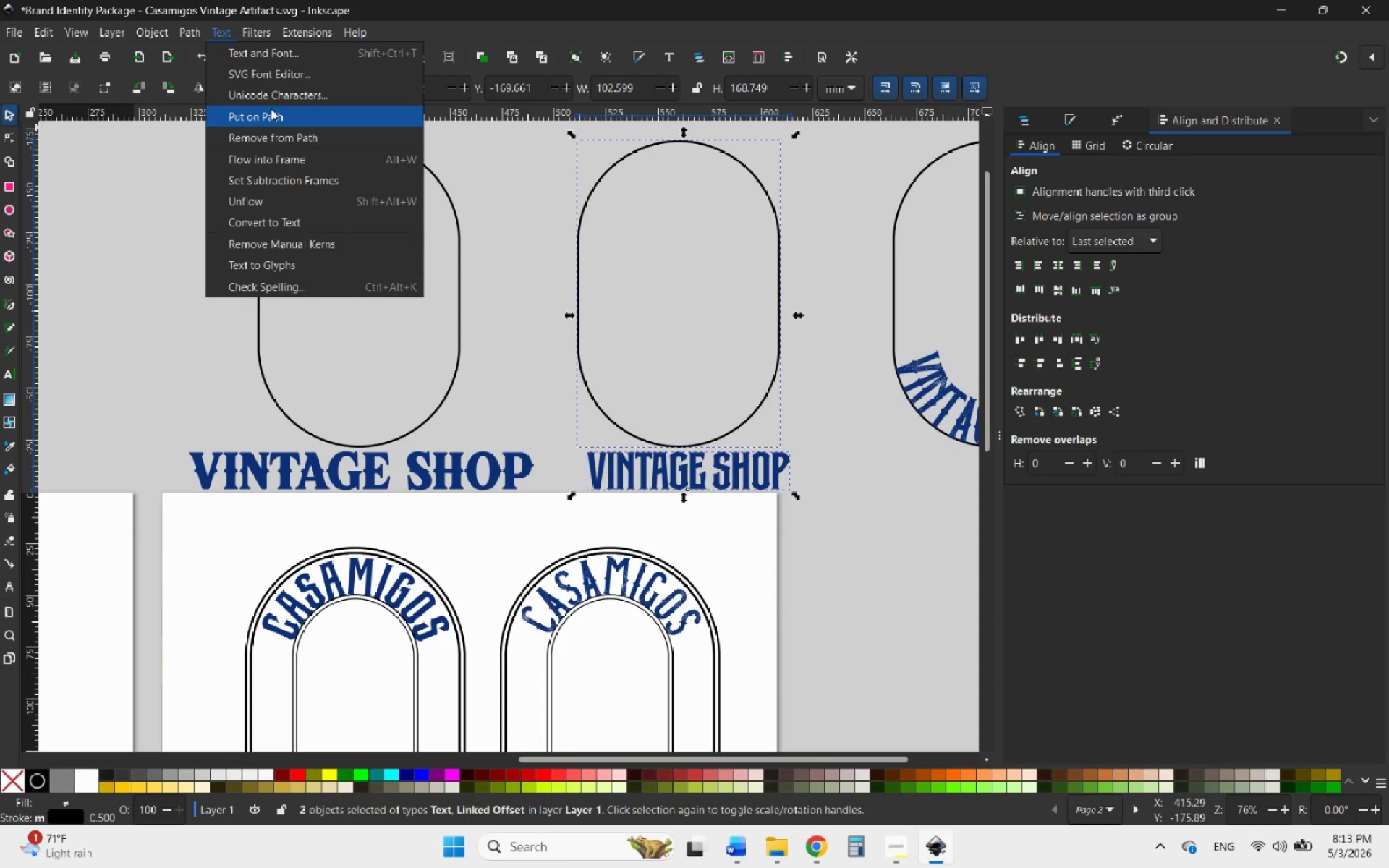 
left_click([270, 111])
 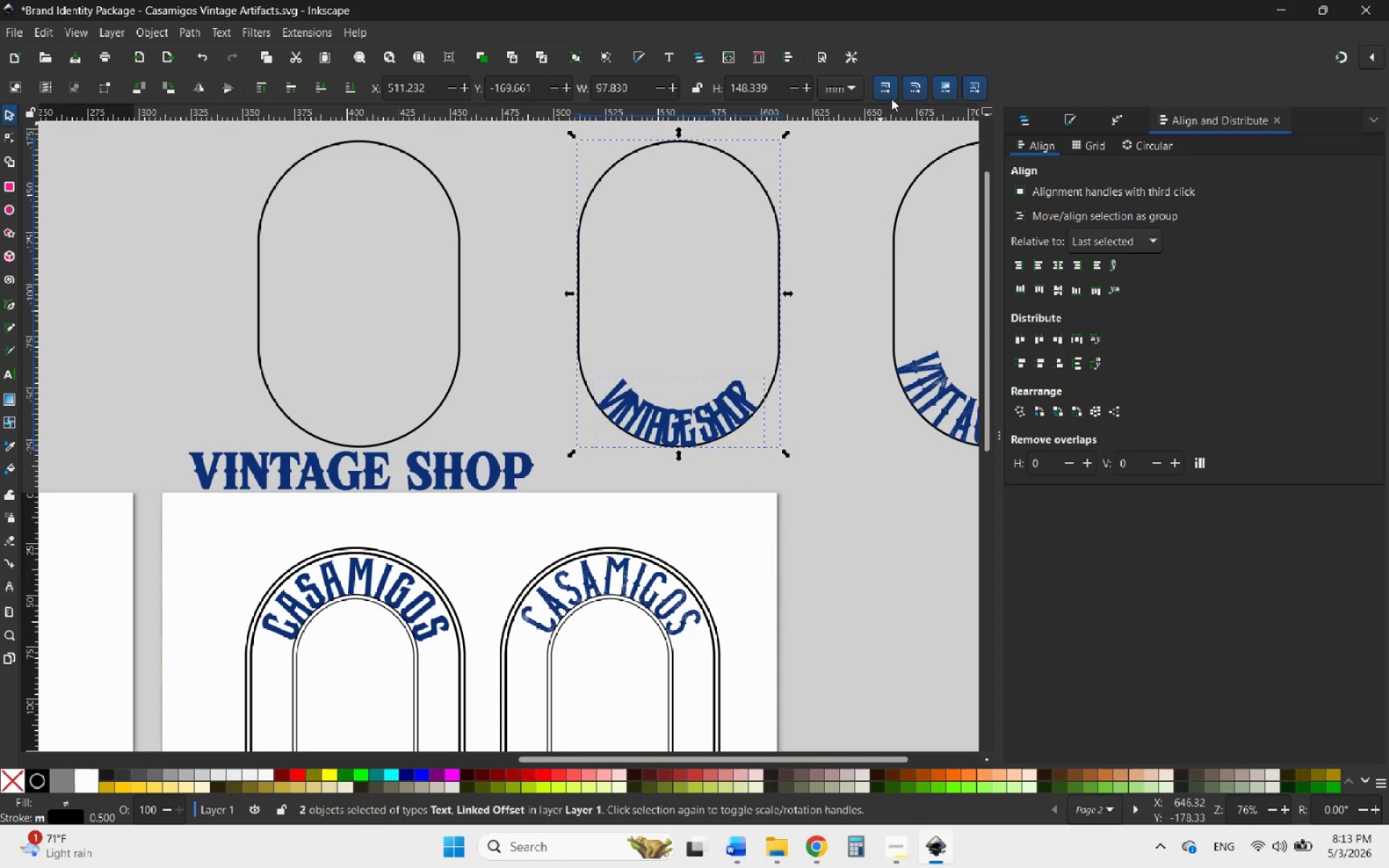 
left_click([687, 263])
 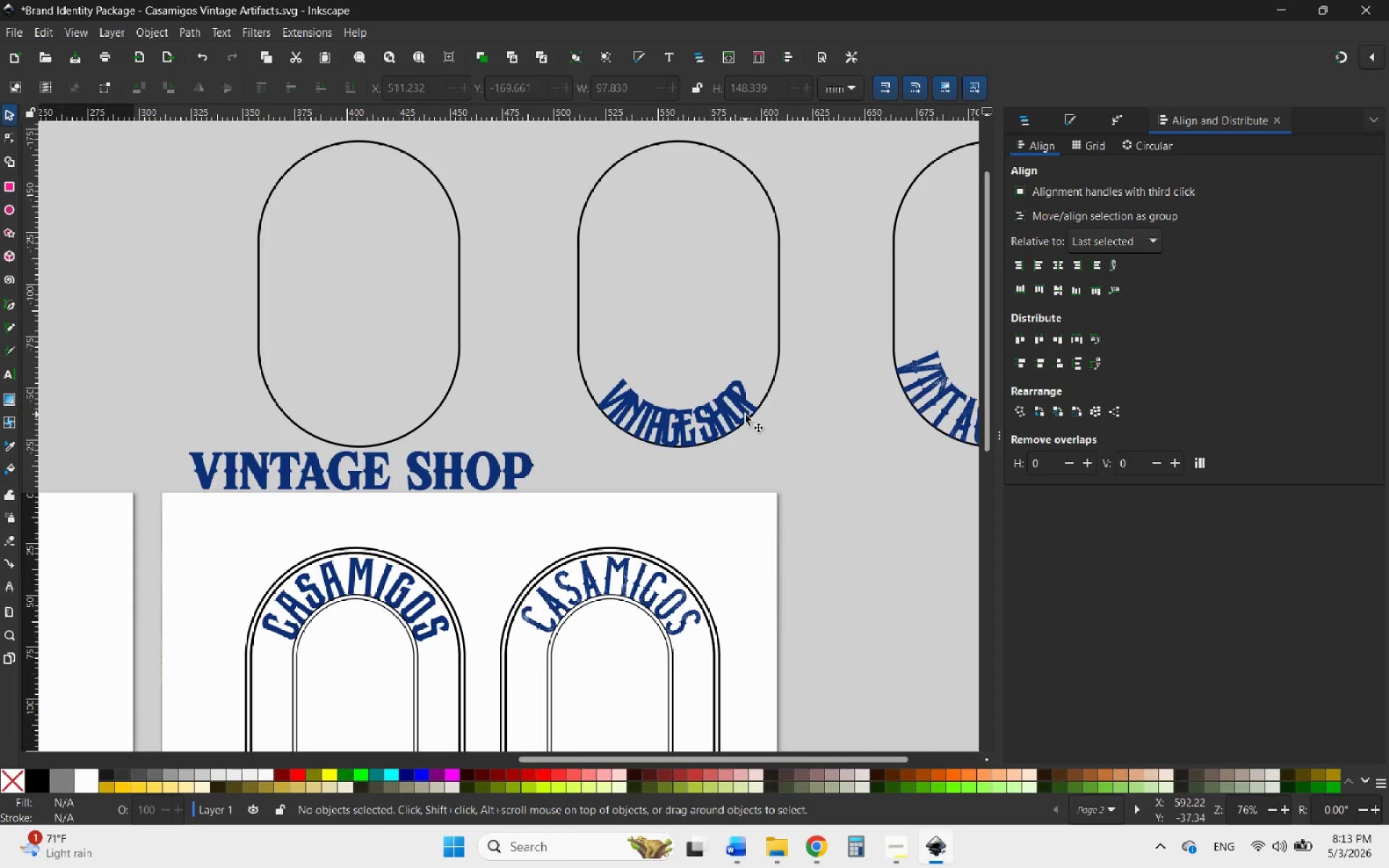 
double_click([725, 414])
 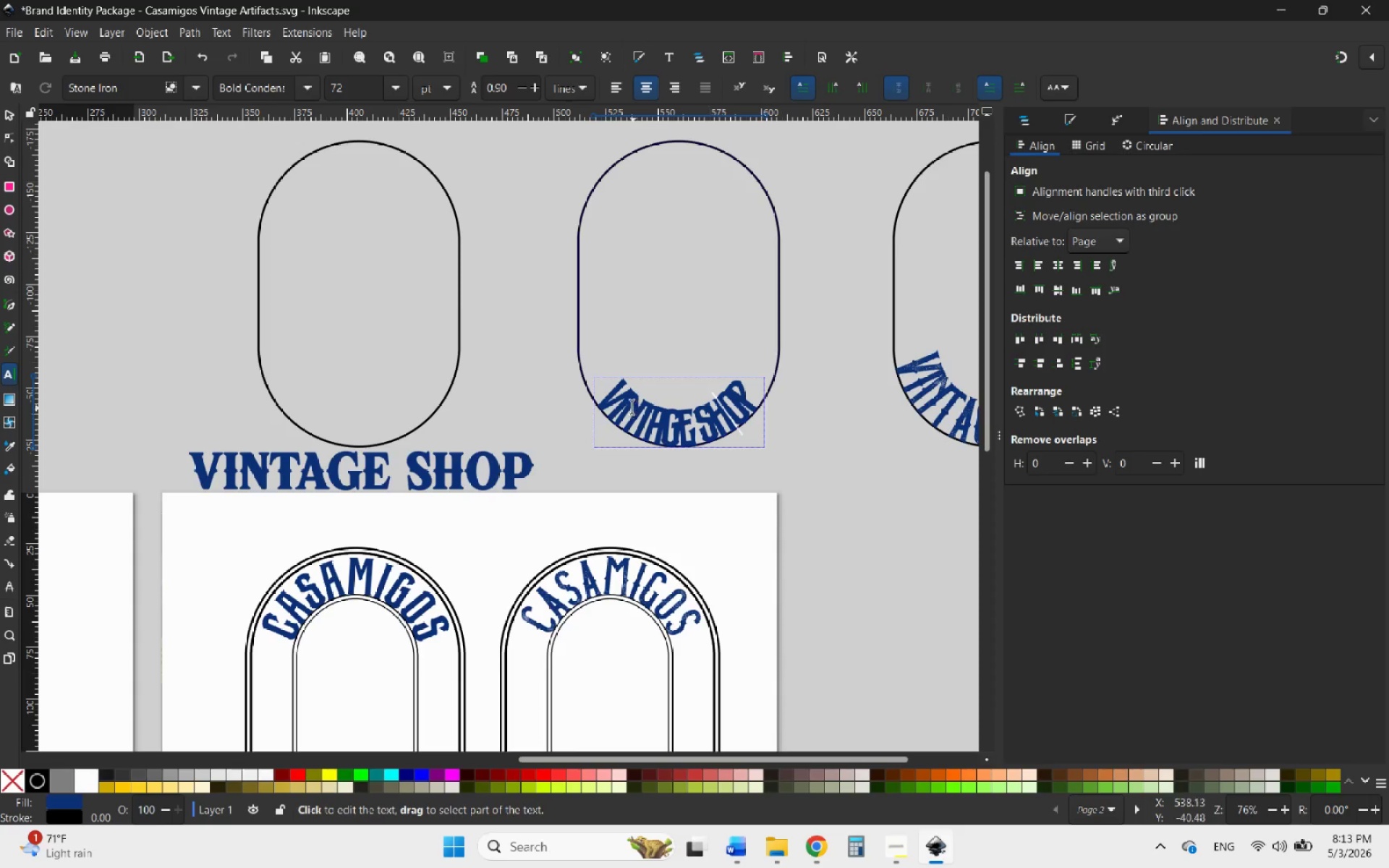 
double_click([629, 407])
 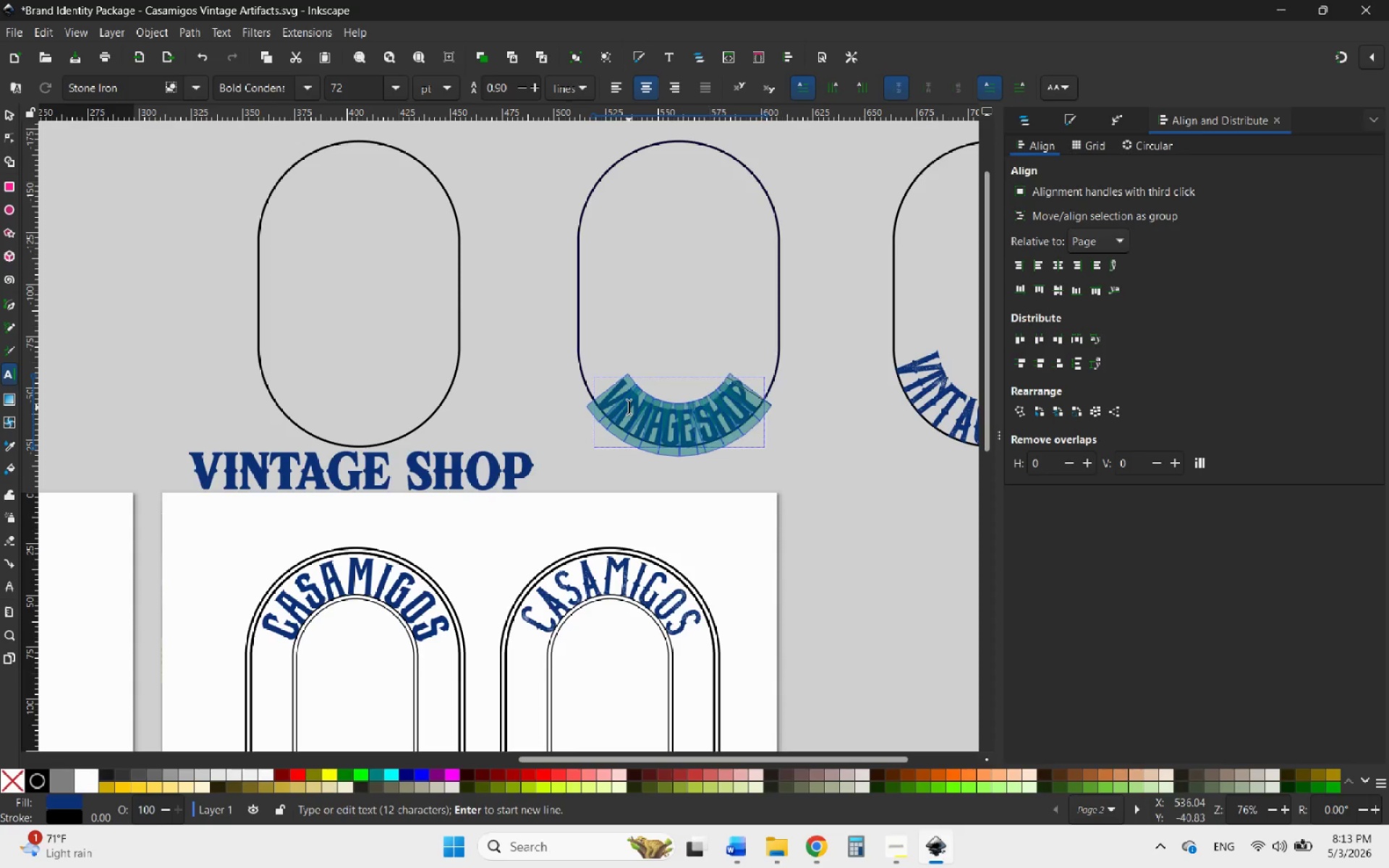 
double_click([629, 407])
 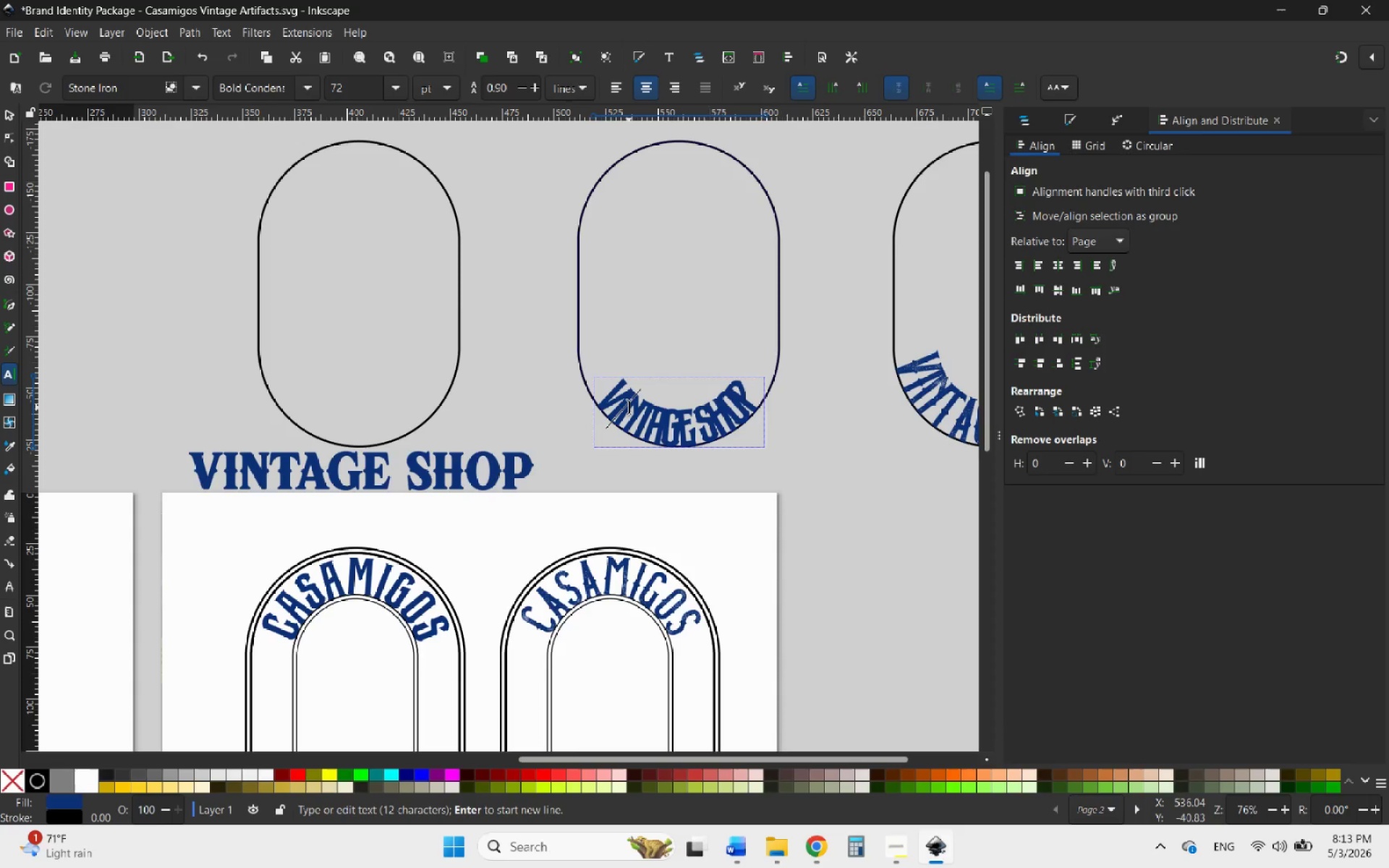 
triple_click([629, 407])
 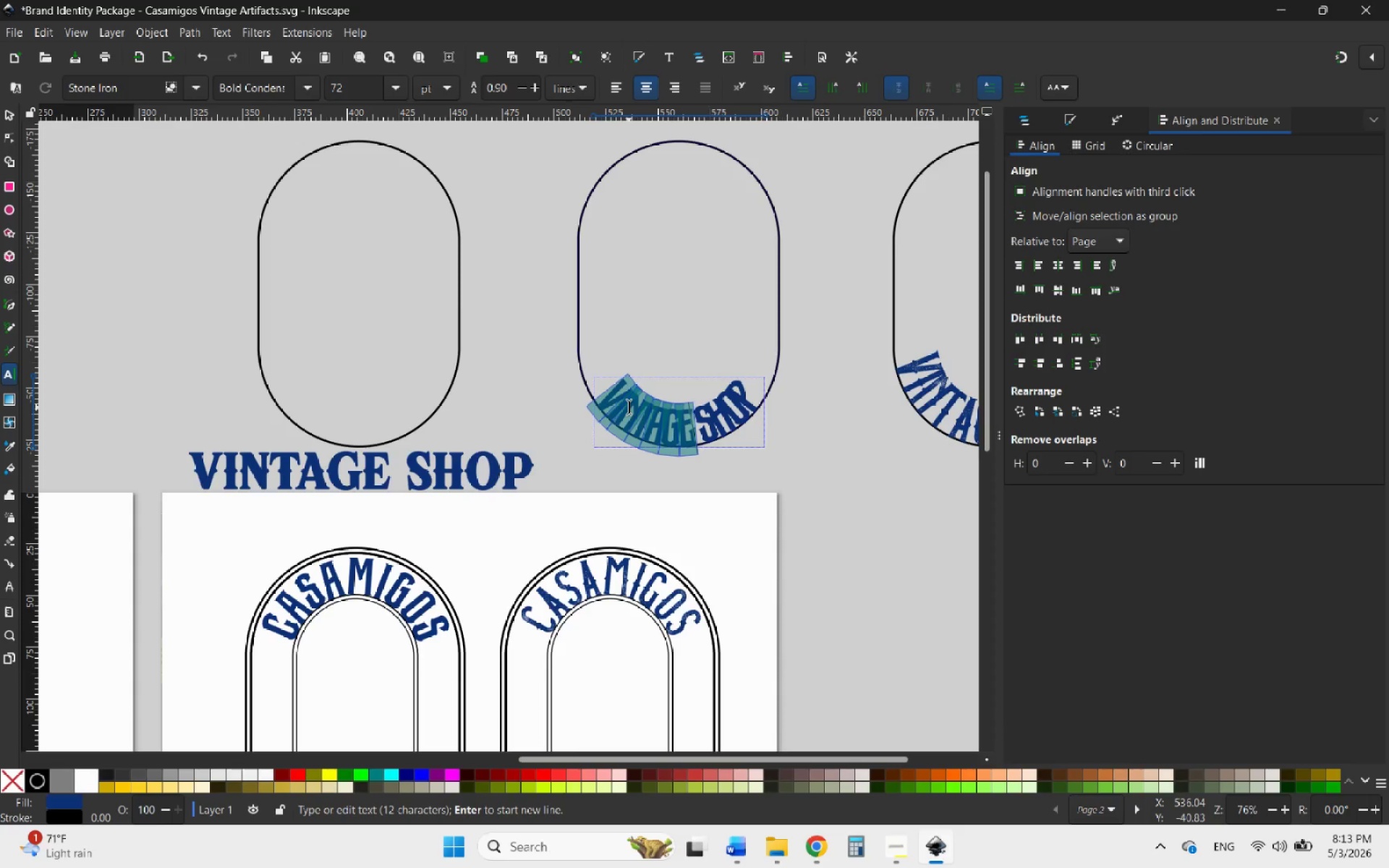 
triple_click([629, 407])
 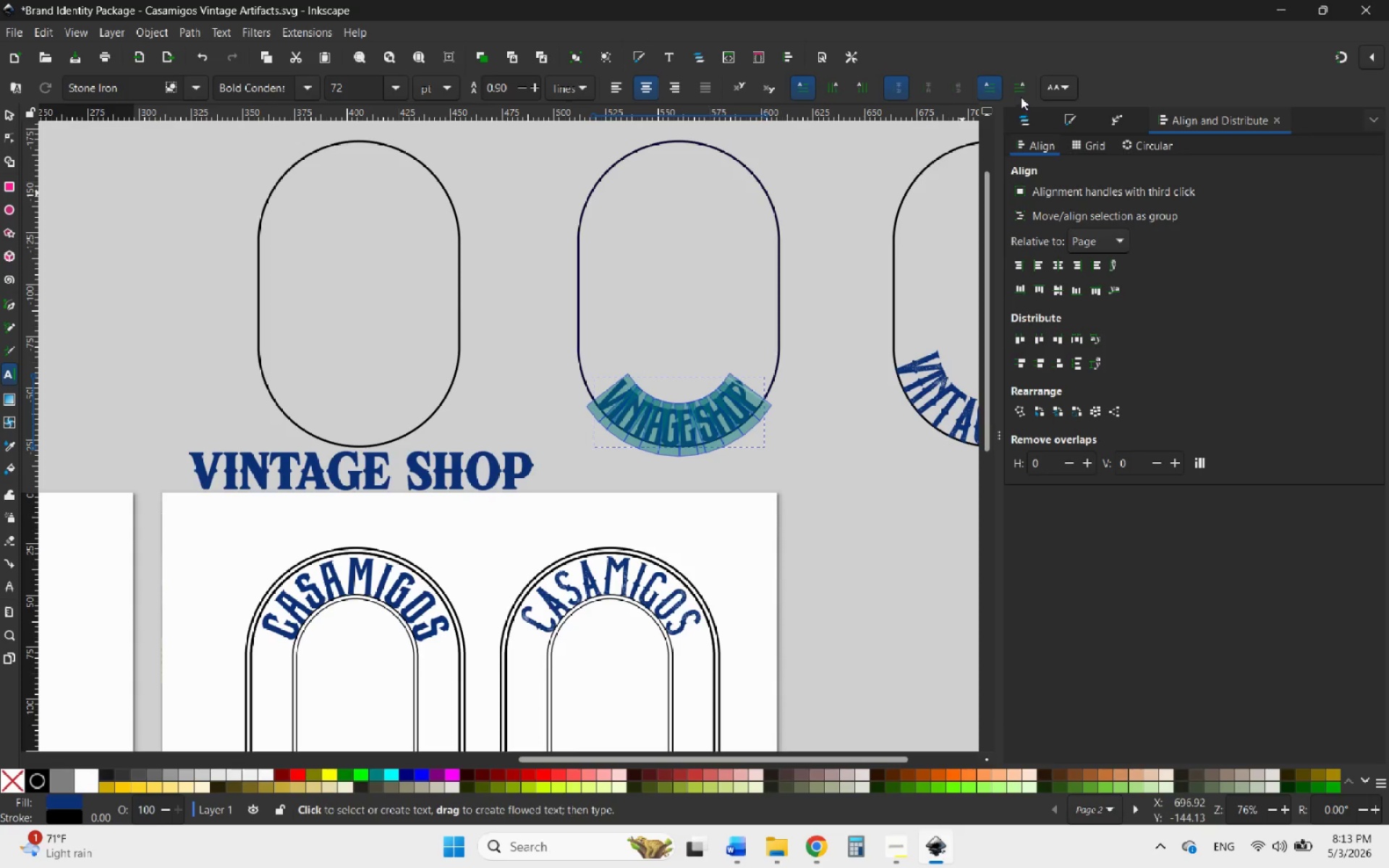 
left_click([1050, 83])
 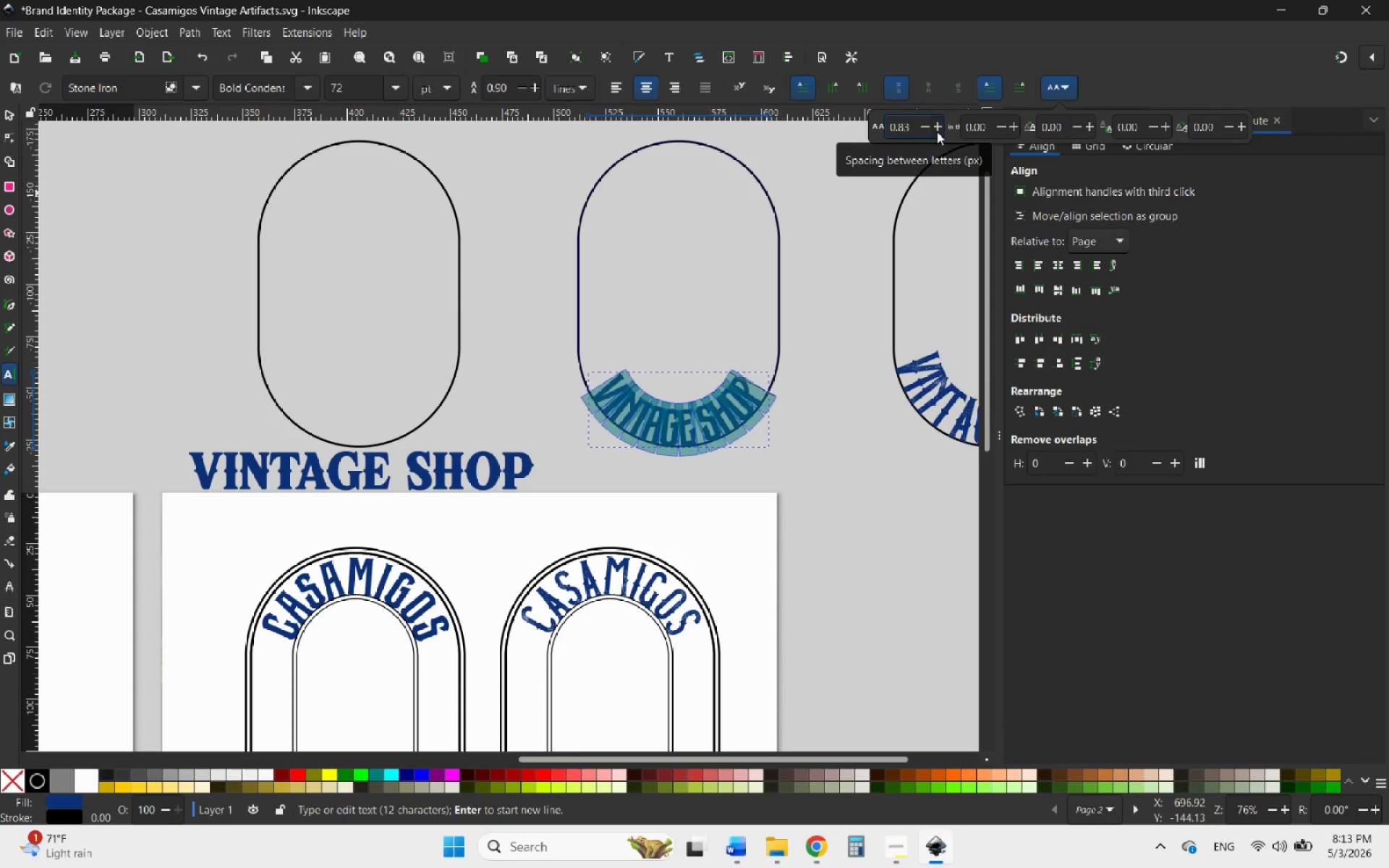 
wait(5.73)
 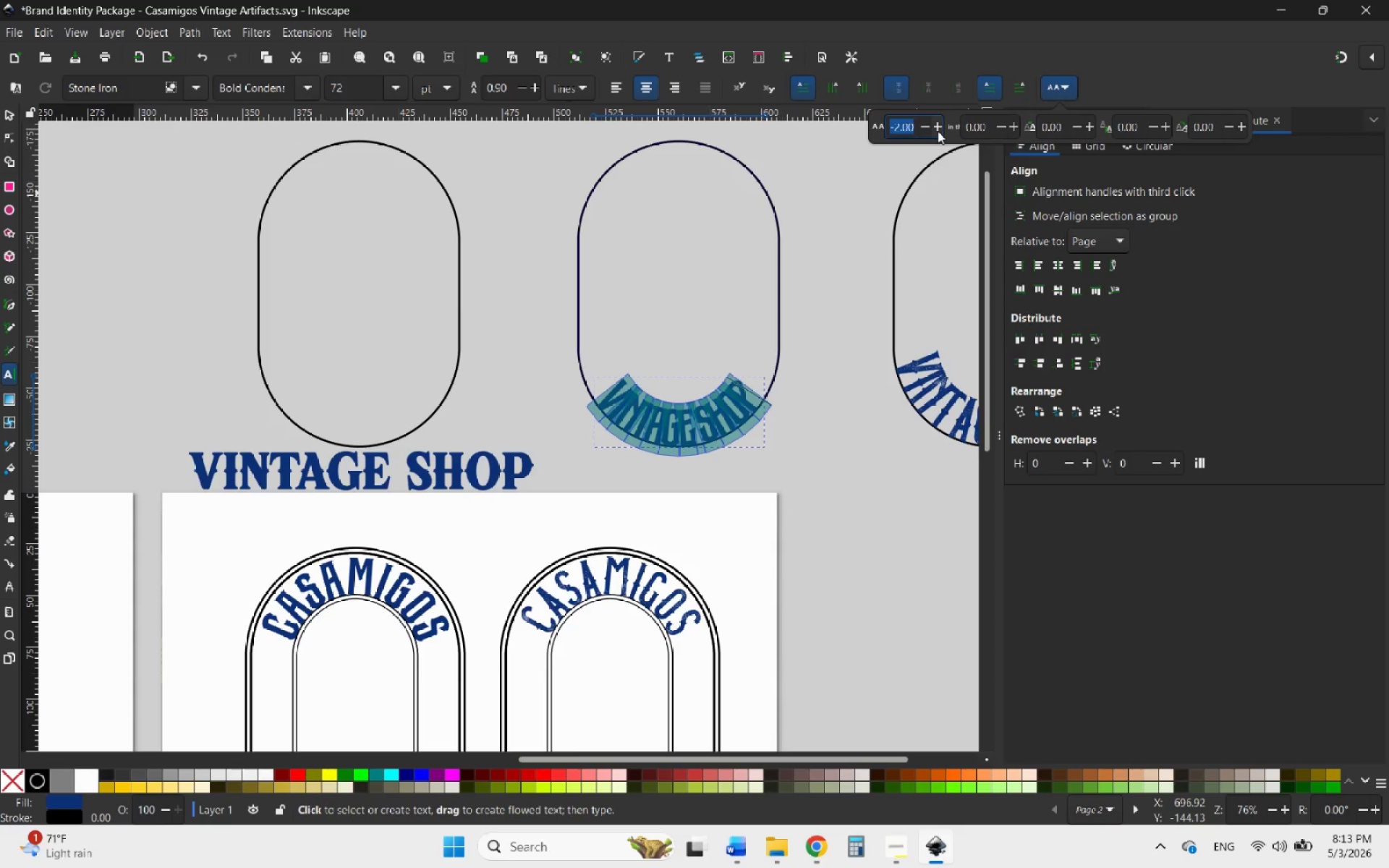 
left_click([937, 132])
 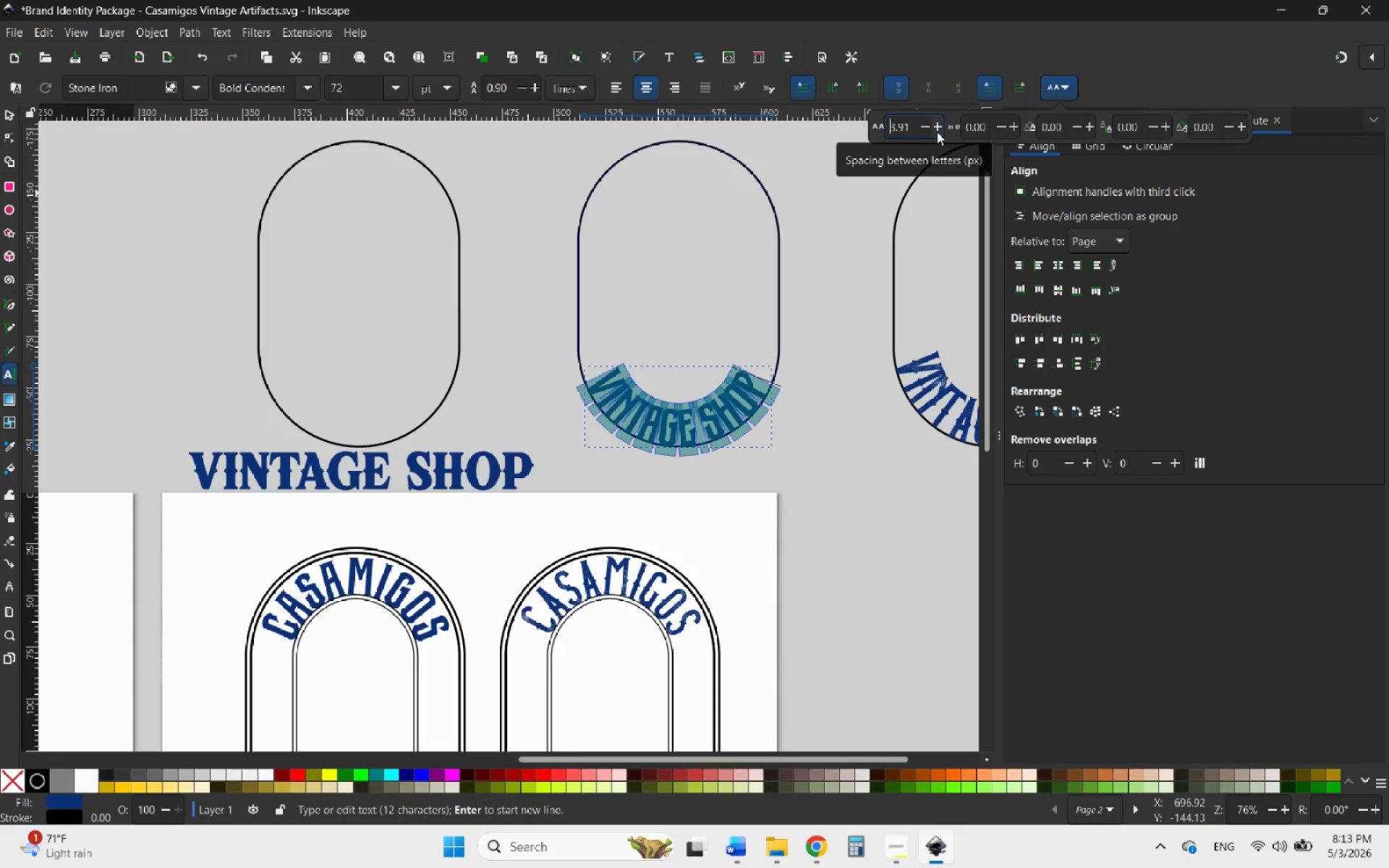 
double_click([937, 132])
 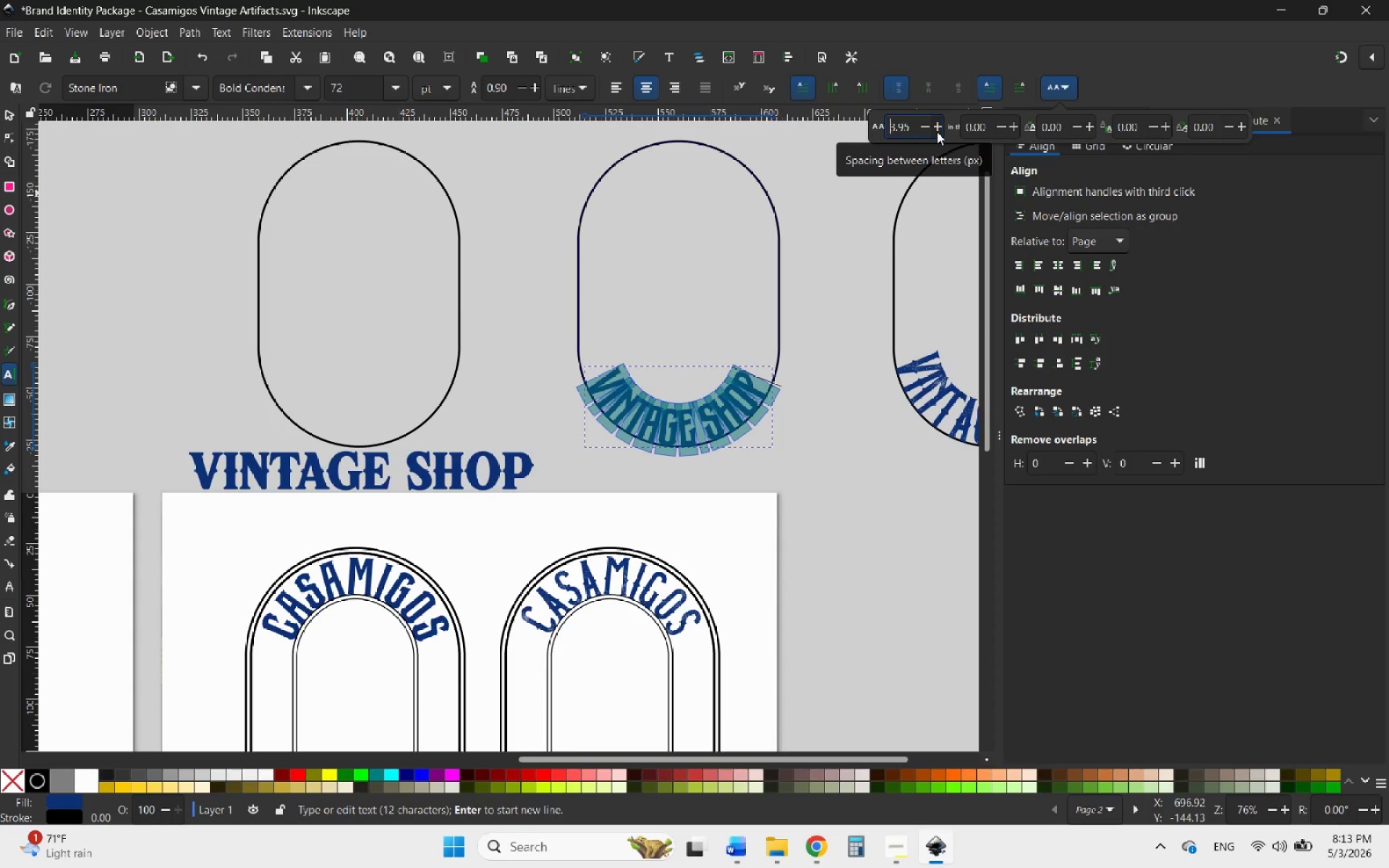 
triple_click([937, 132])
 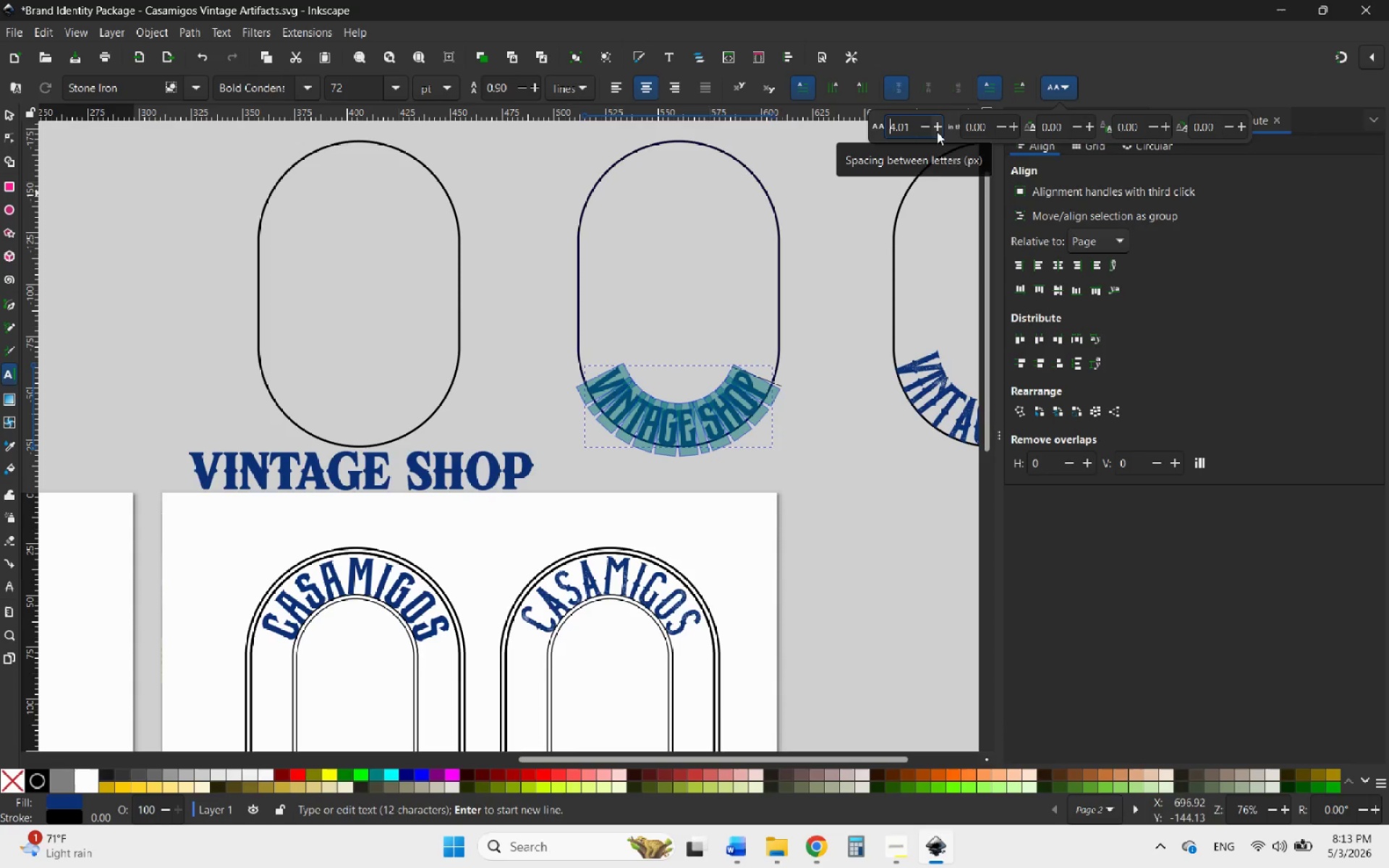 
left_click([937, 132])
 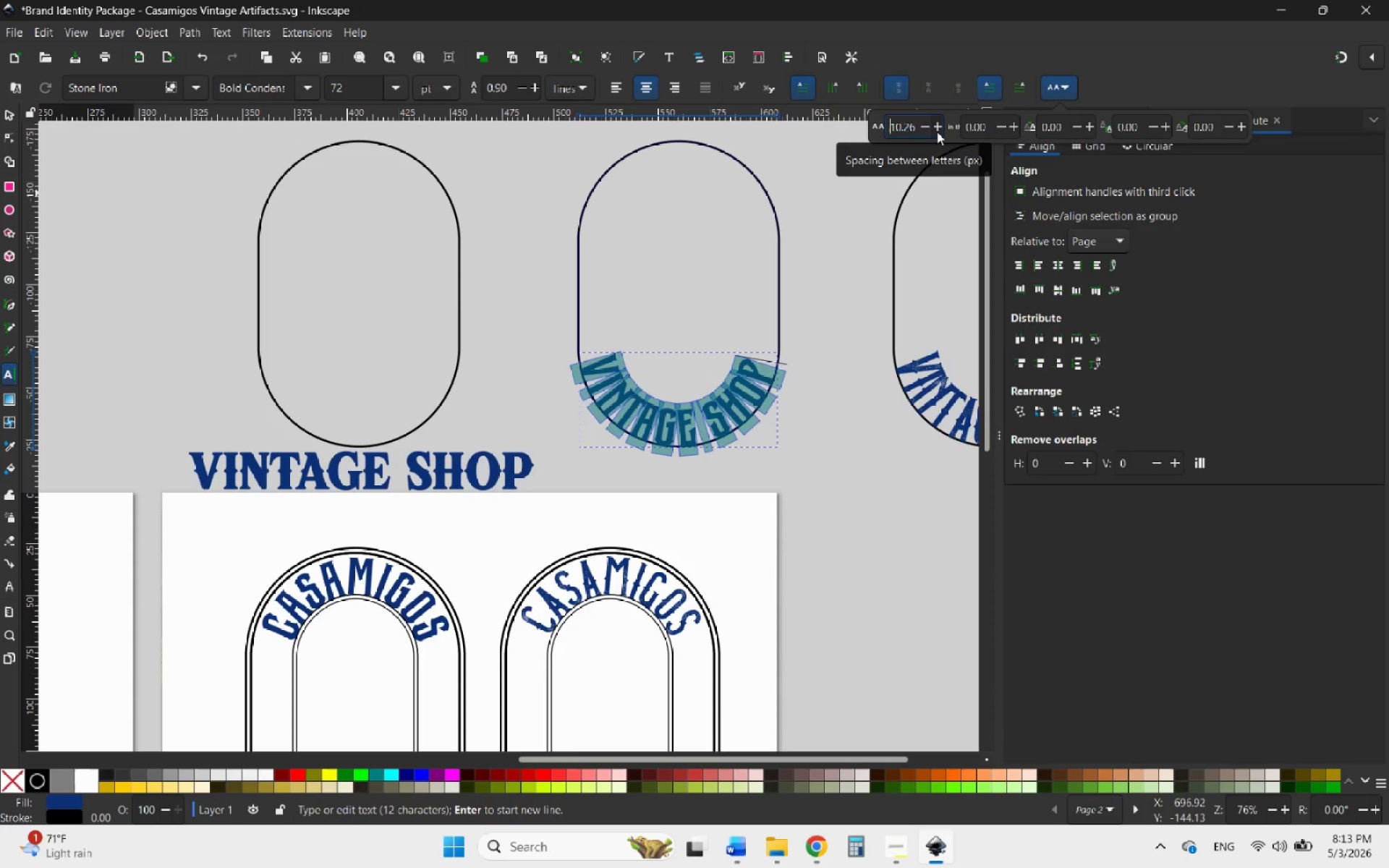 
wait(5.75)
 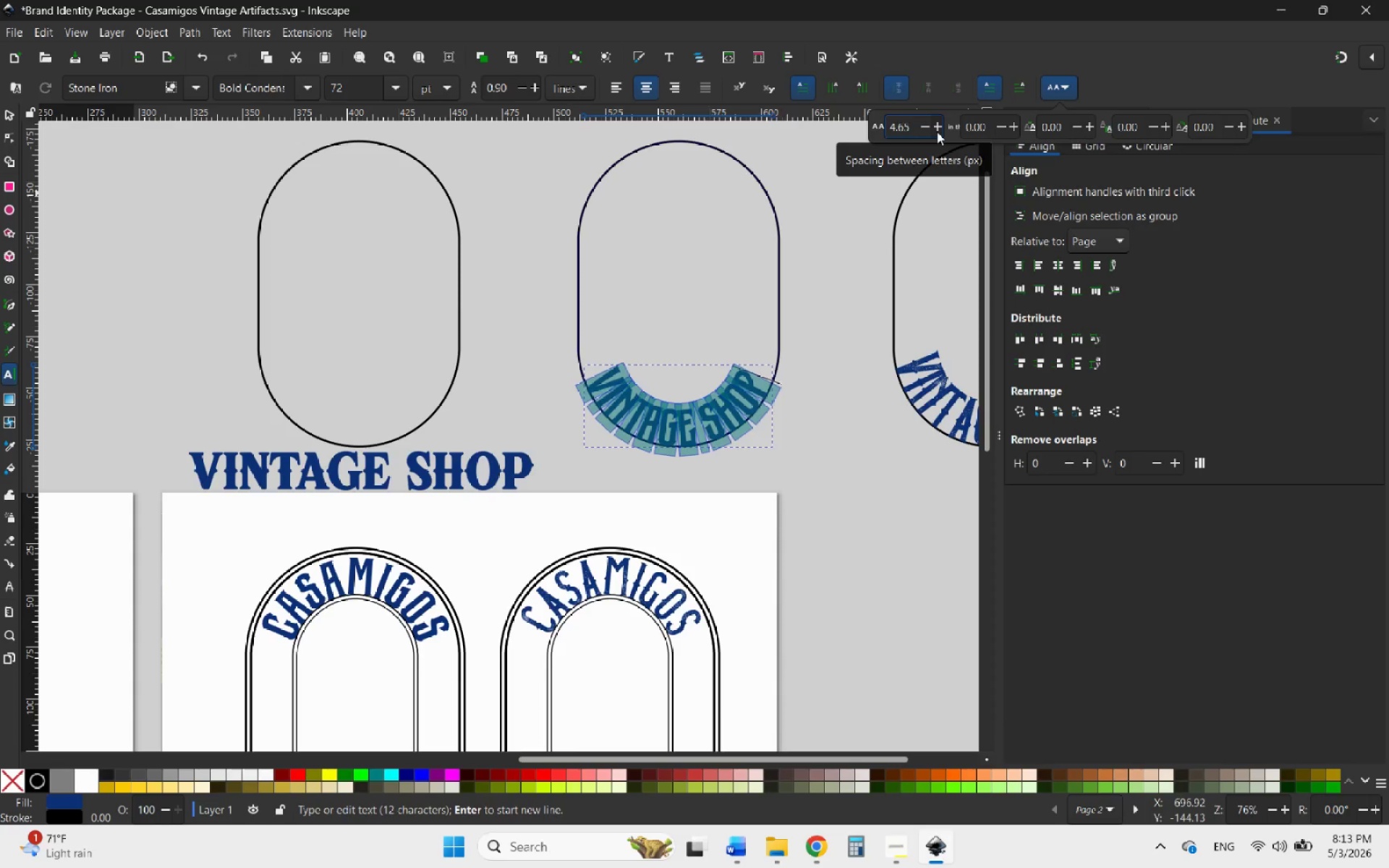 
double_click([937, 132])
 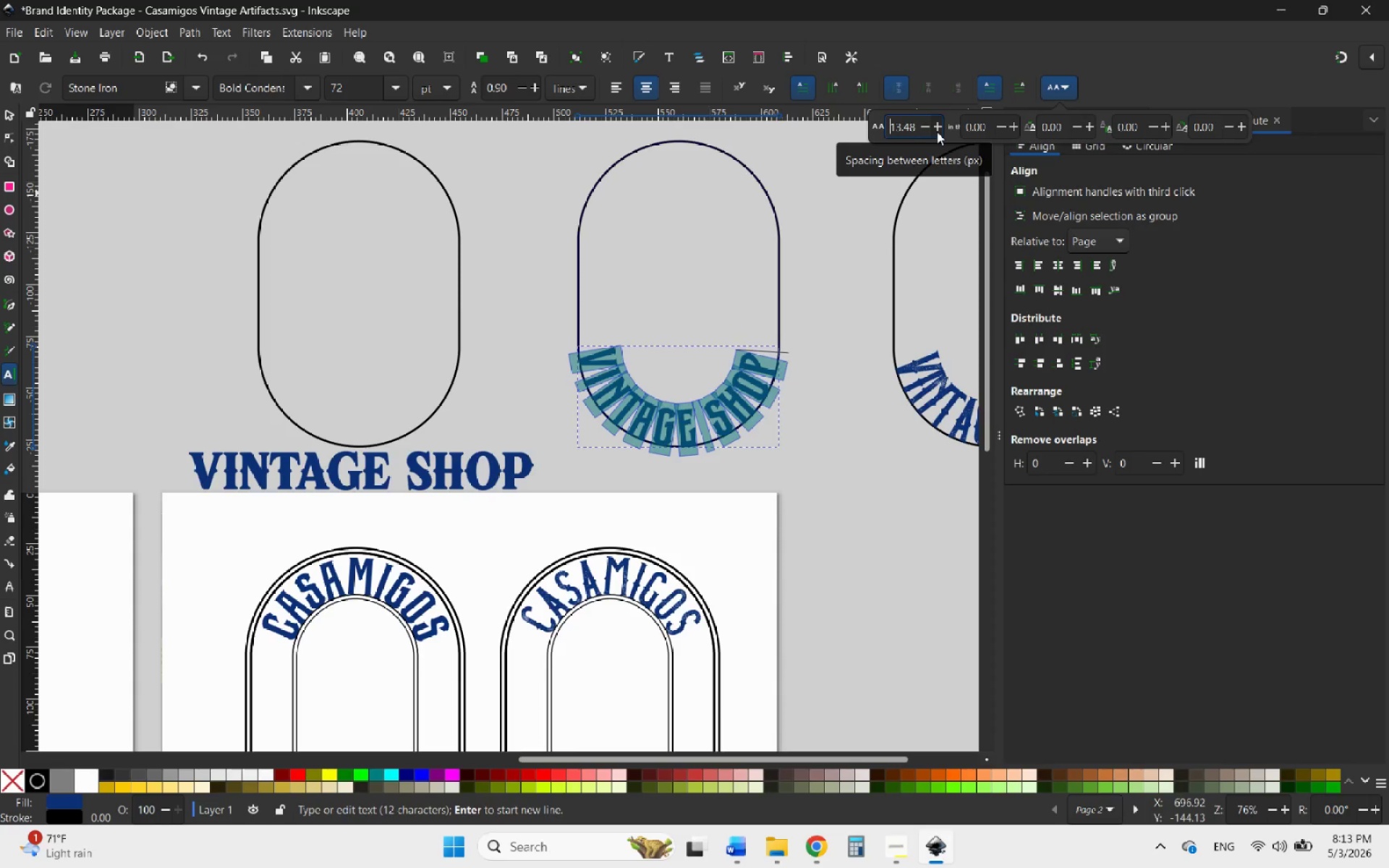 
left_click([937, 132])
 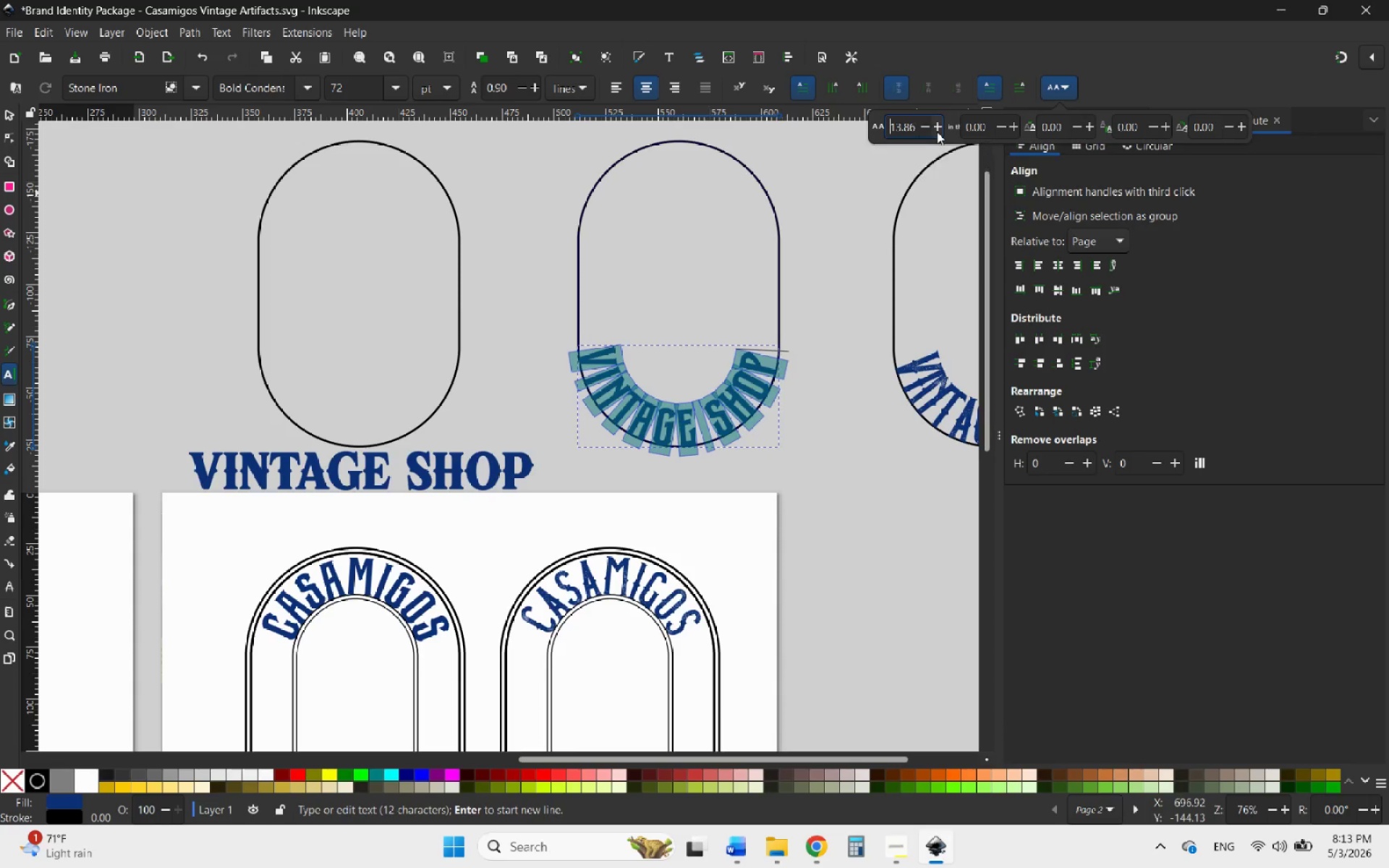 
double_click([937, 132])
 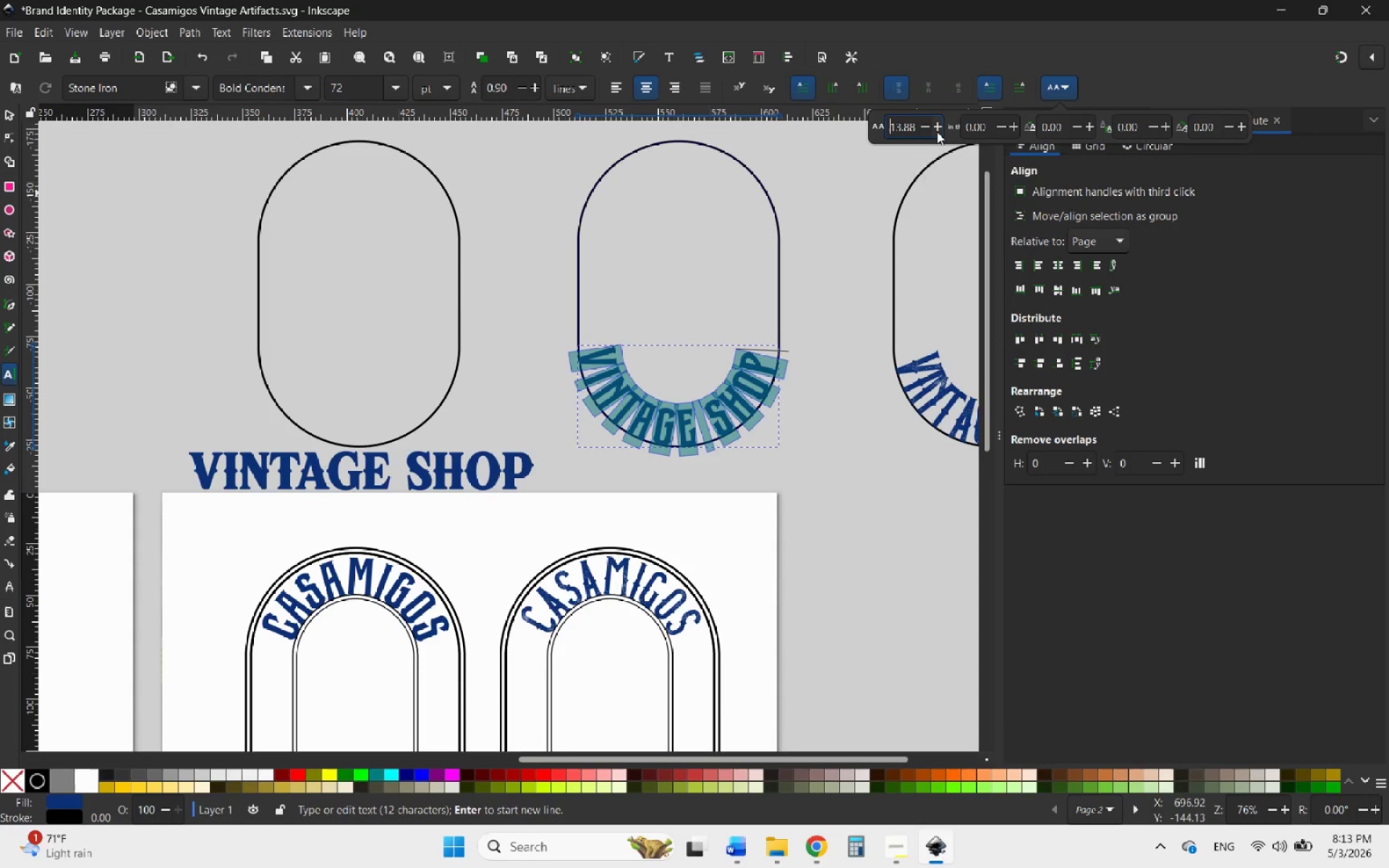 
triple_click([937, 132])
 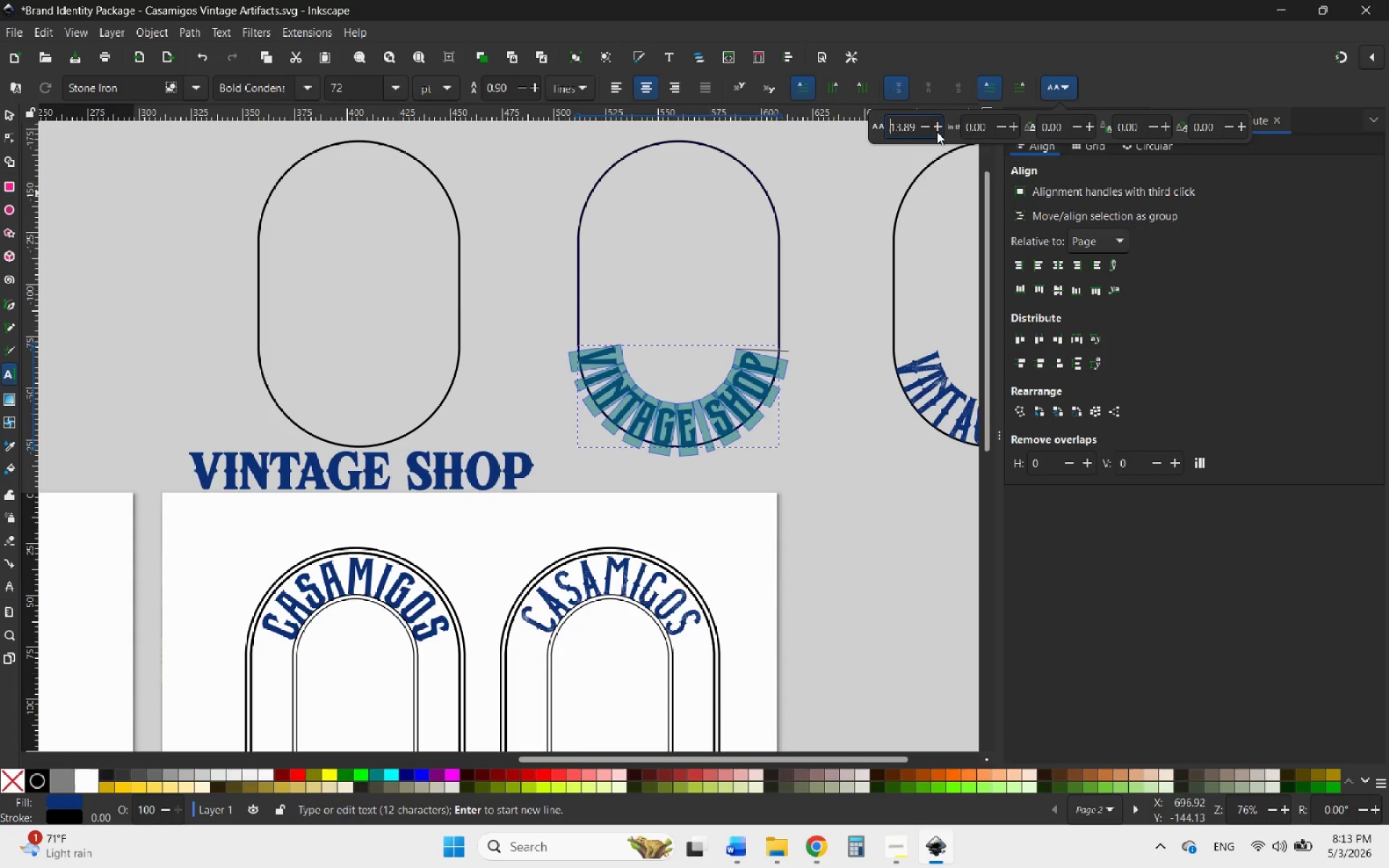 
triple_click([937, 132])
 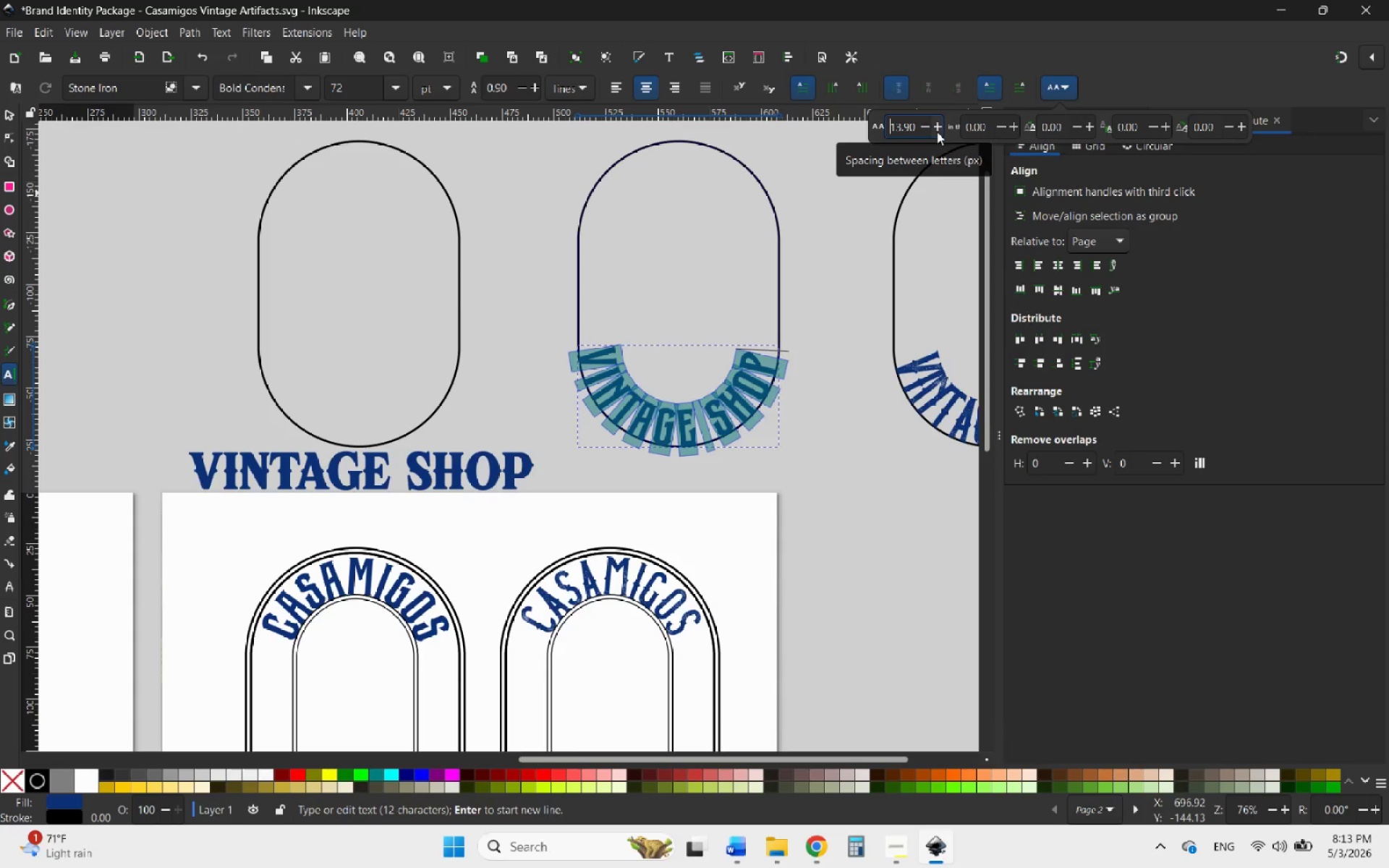 
double_click([937, 132])
 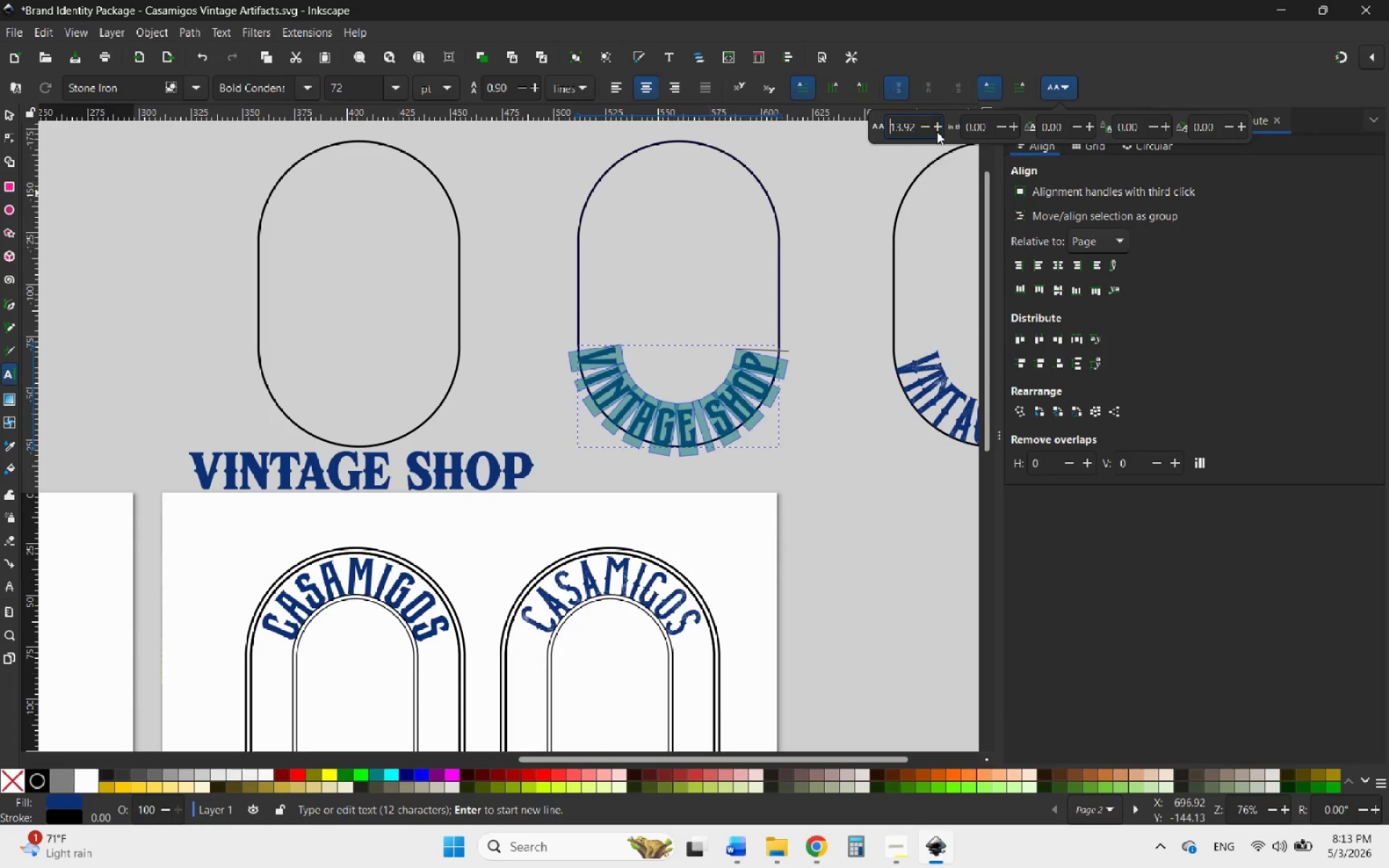 
triple_click([937, 132])
 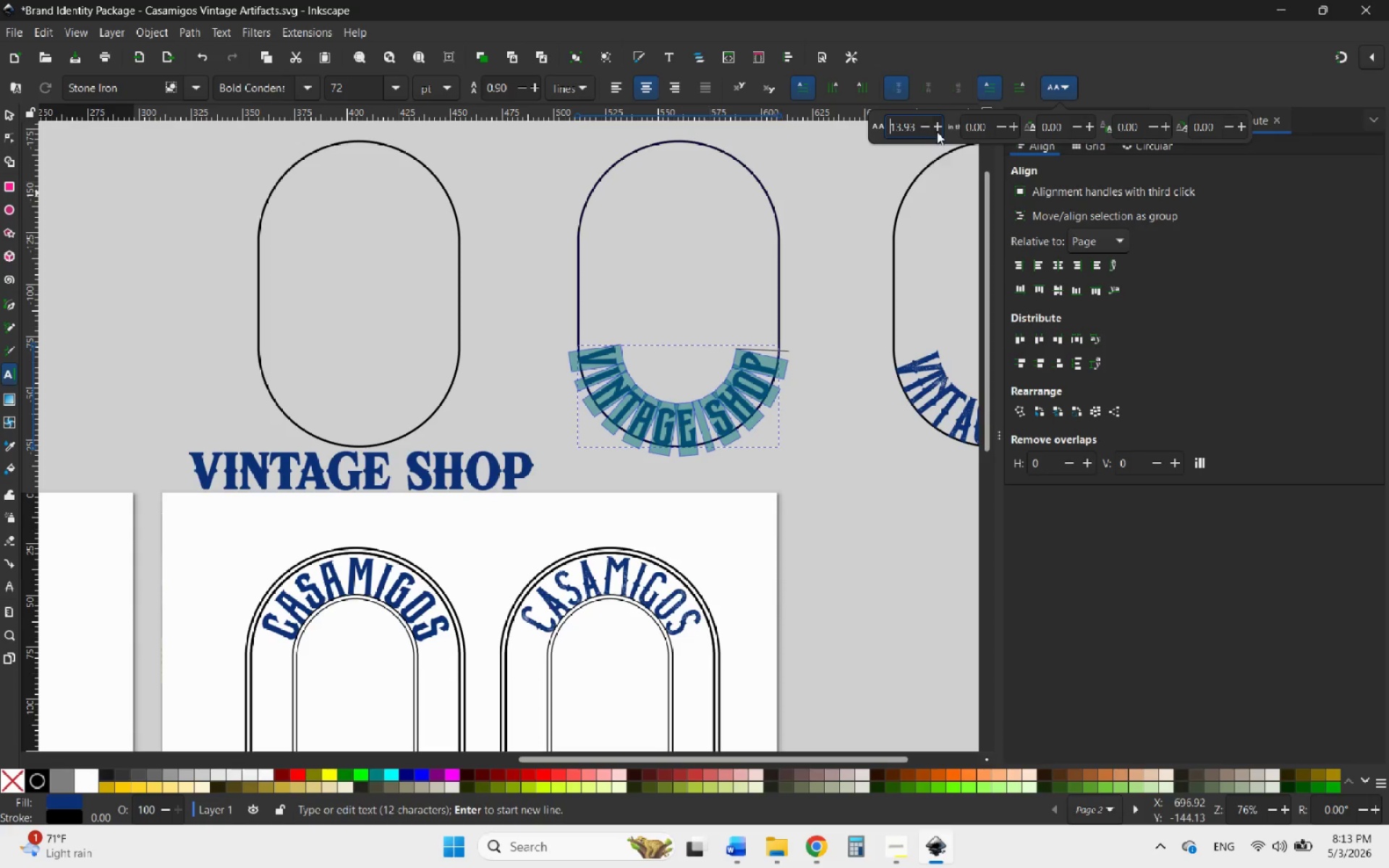 
triple_click([937, 132])
 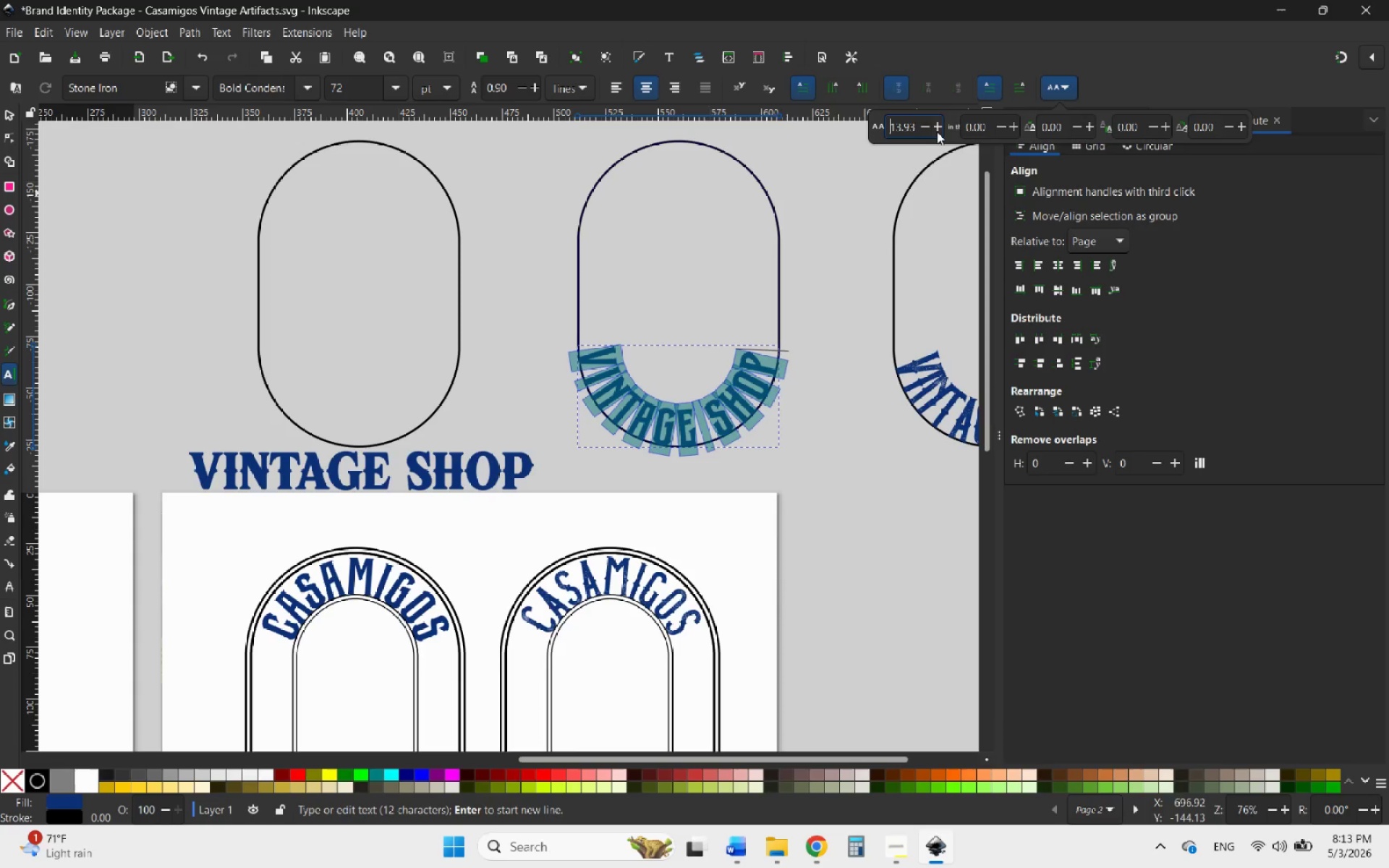 
triple_click([937, 132])
 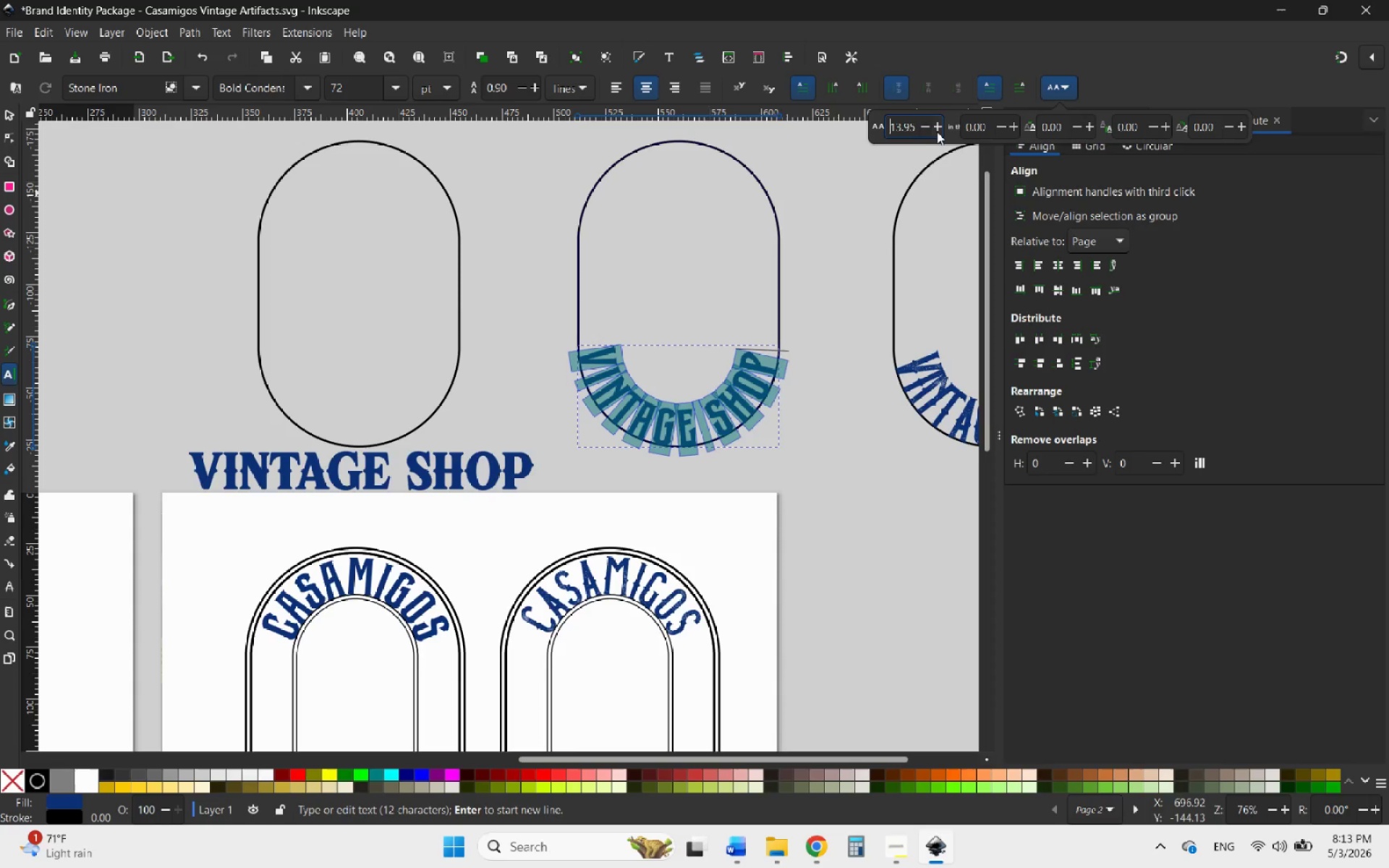 
triple_click([937, 132])
 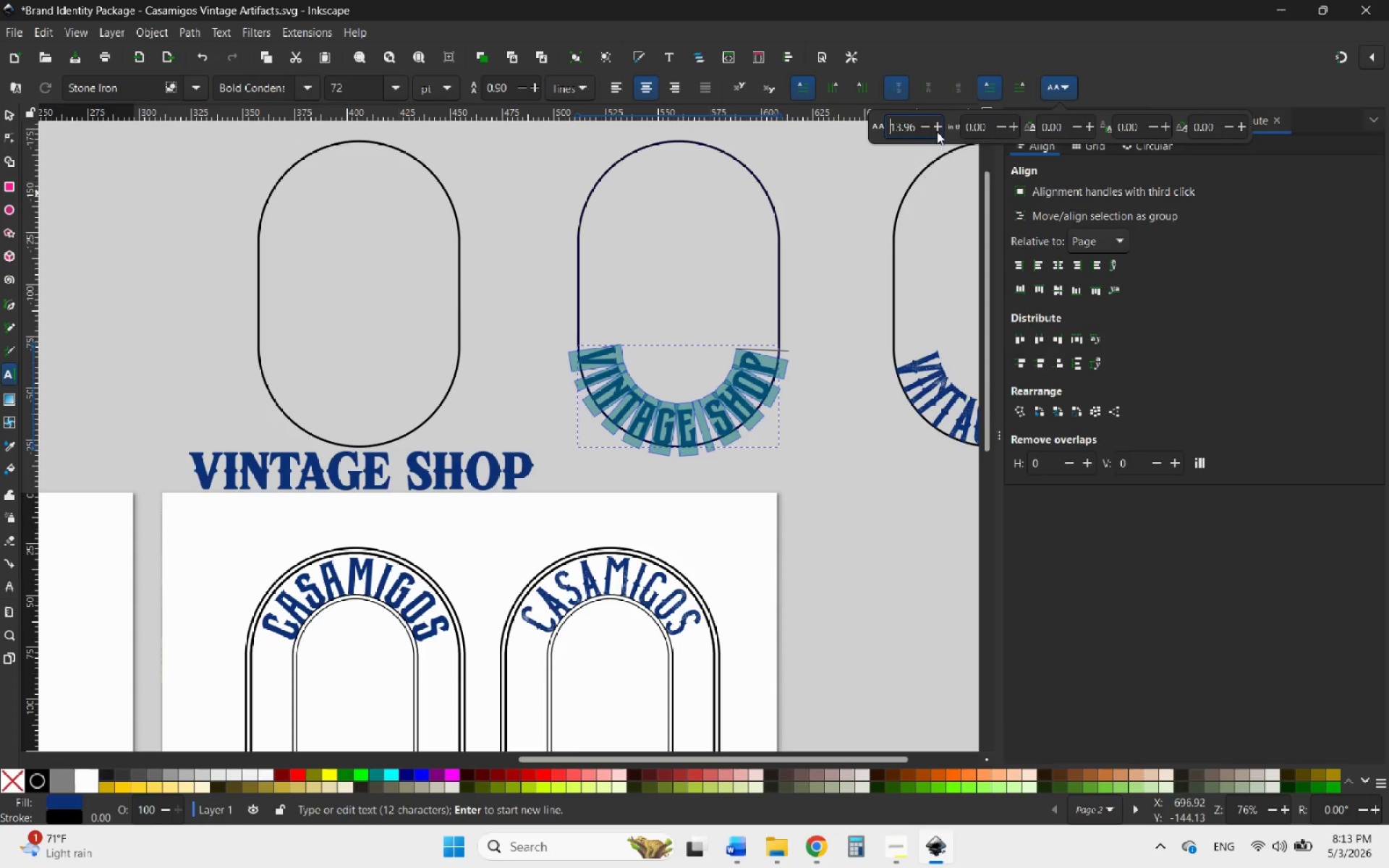 
triple_click([937, 132])
 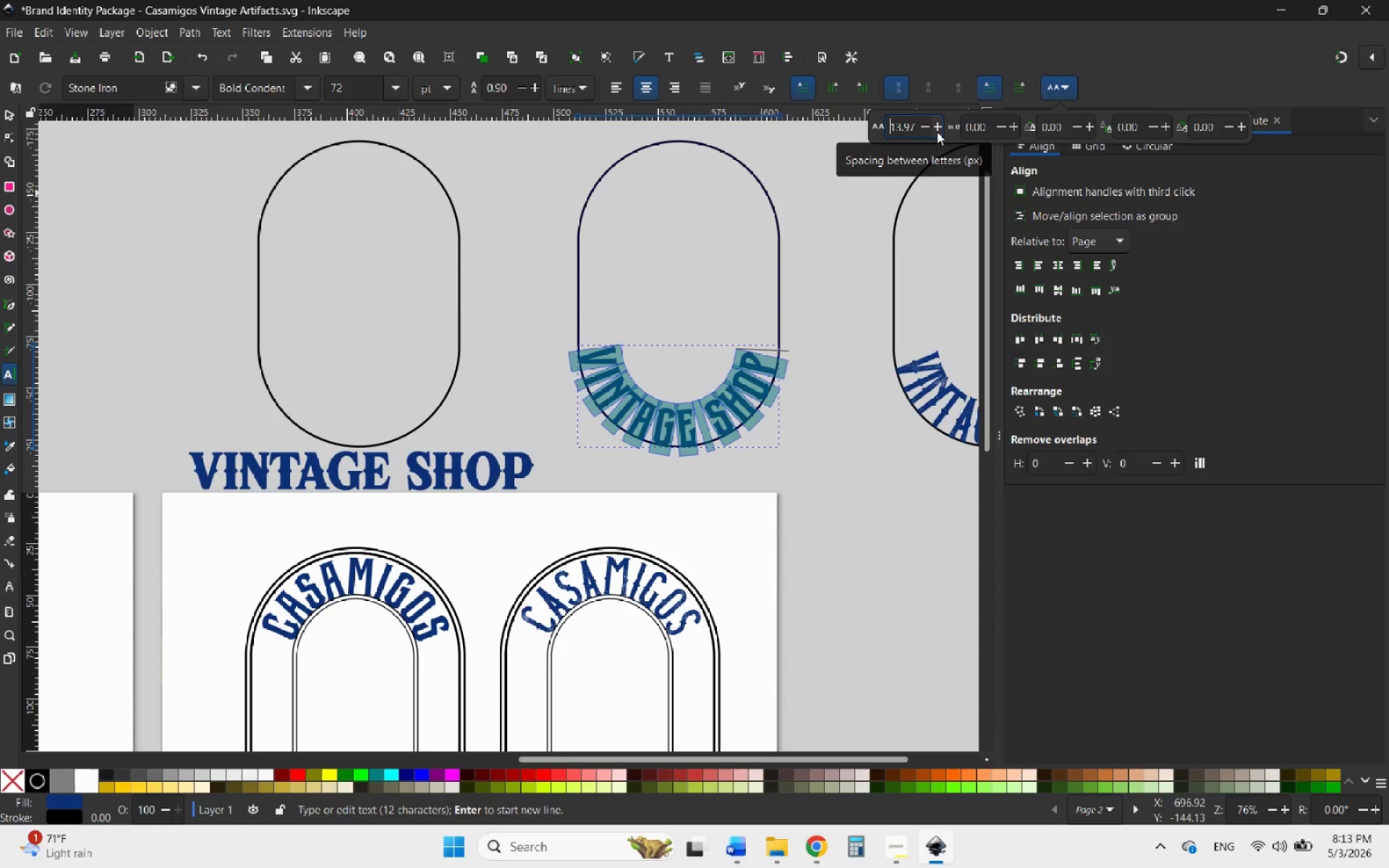 
triple_click([937, 132])
 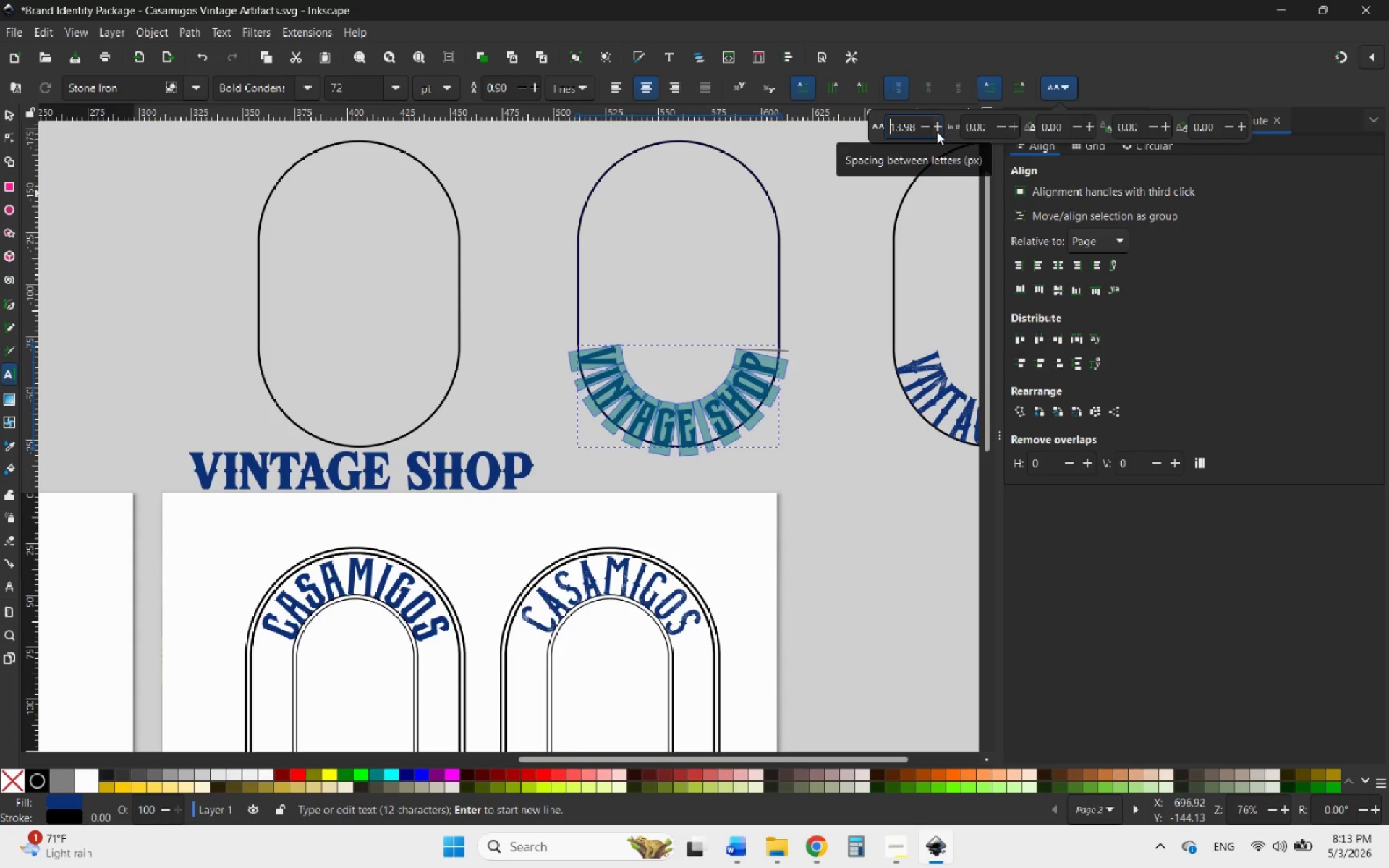 
triple_click([937, 132])
 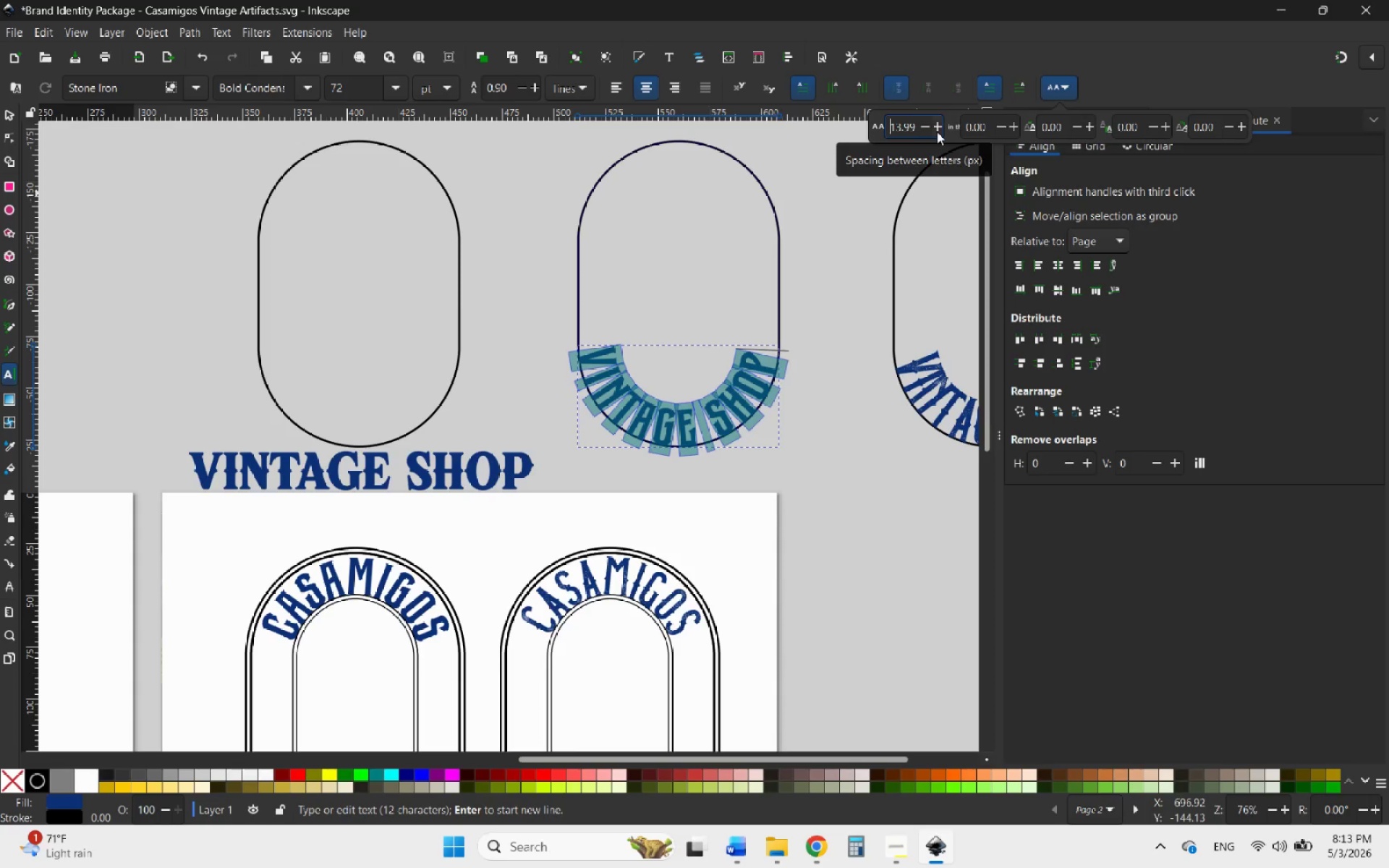 
triple_click([937, 132])
 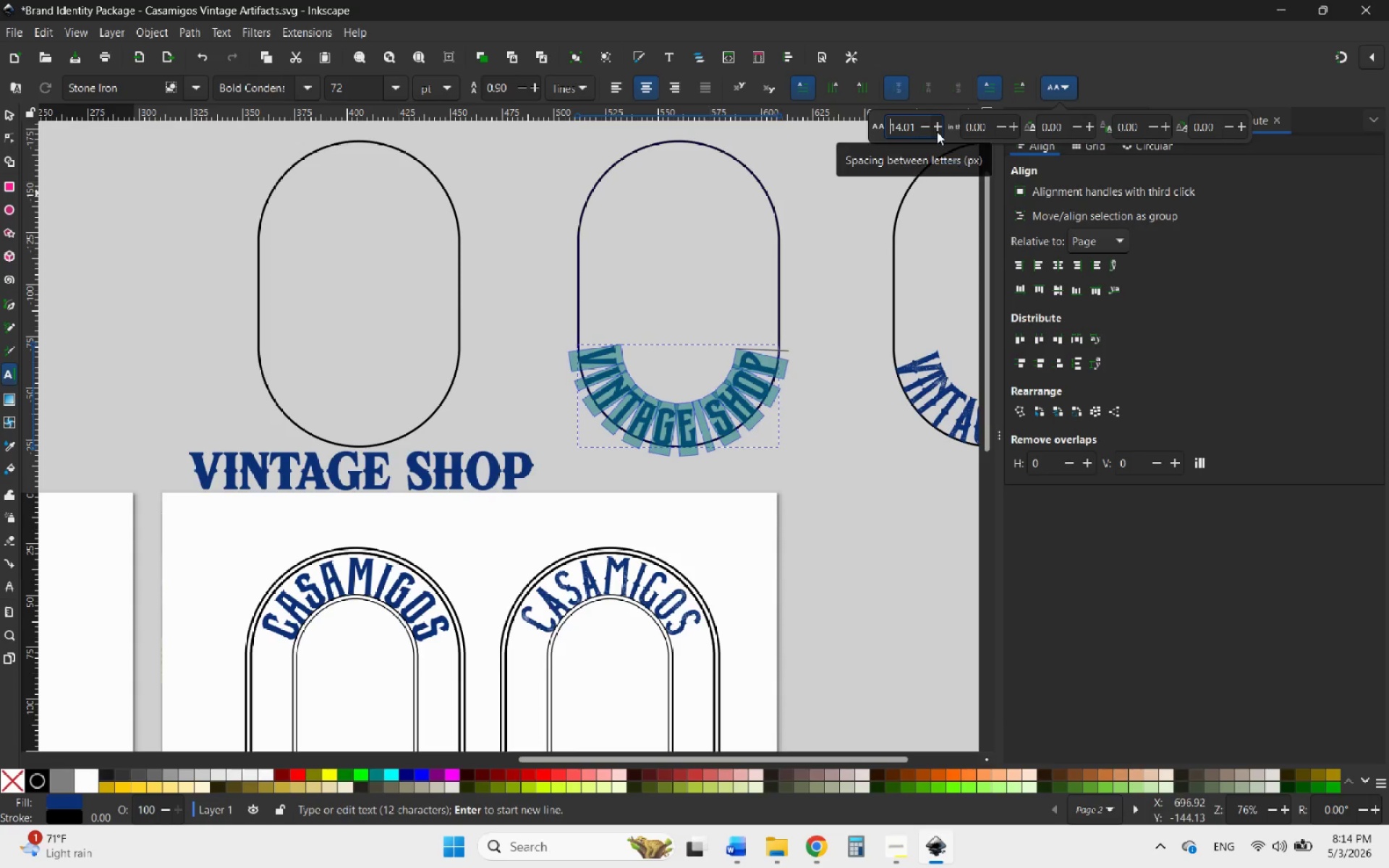 
left_click([937, 132])
 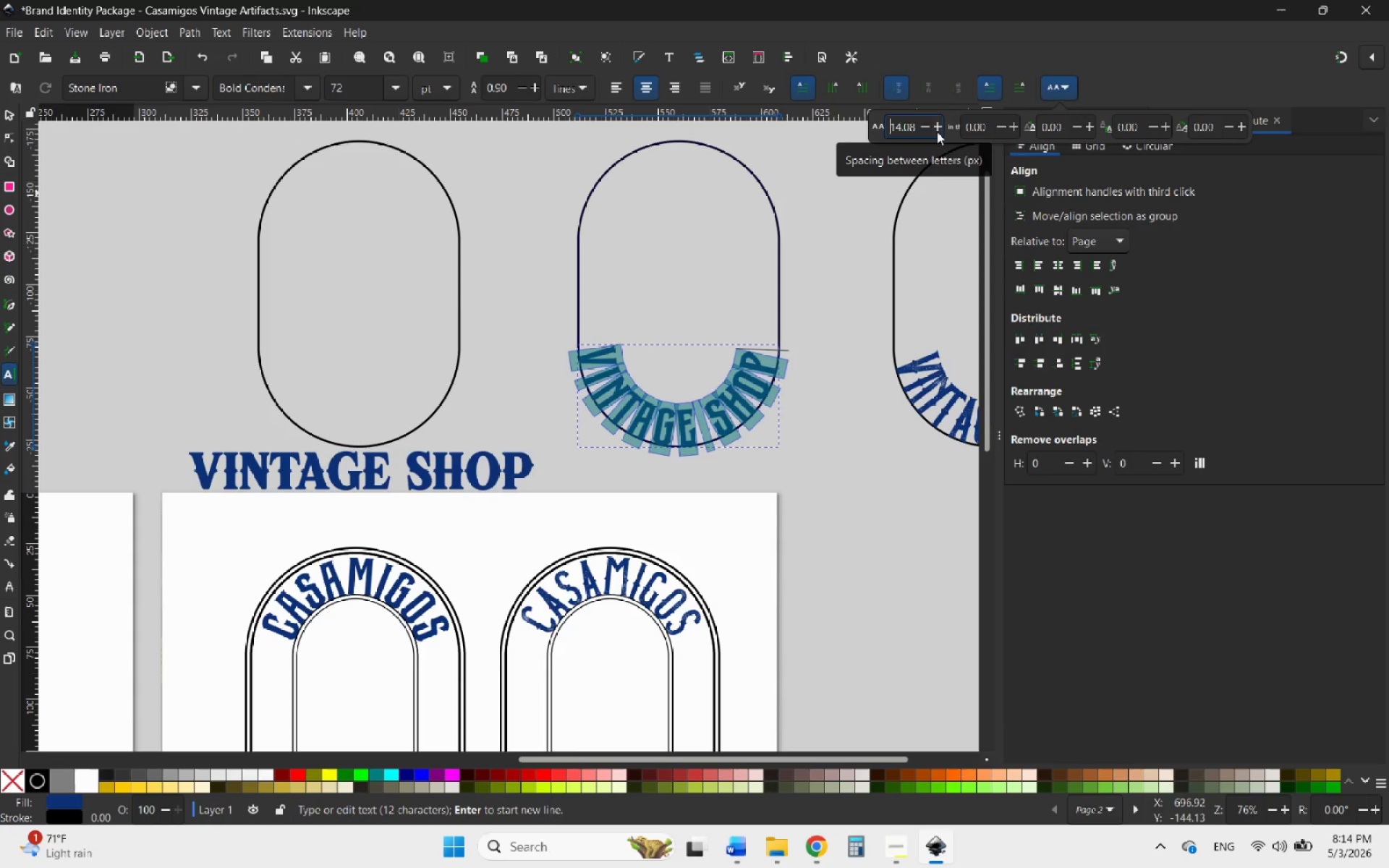 
double_click([937, 132])
 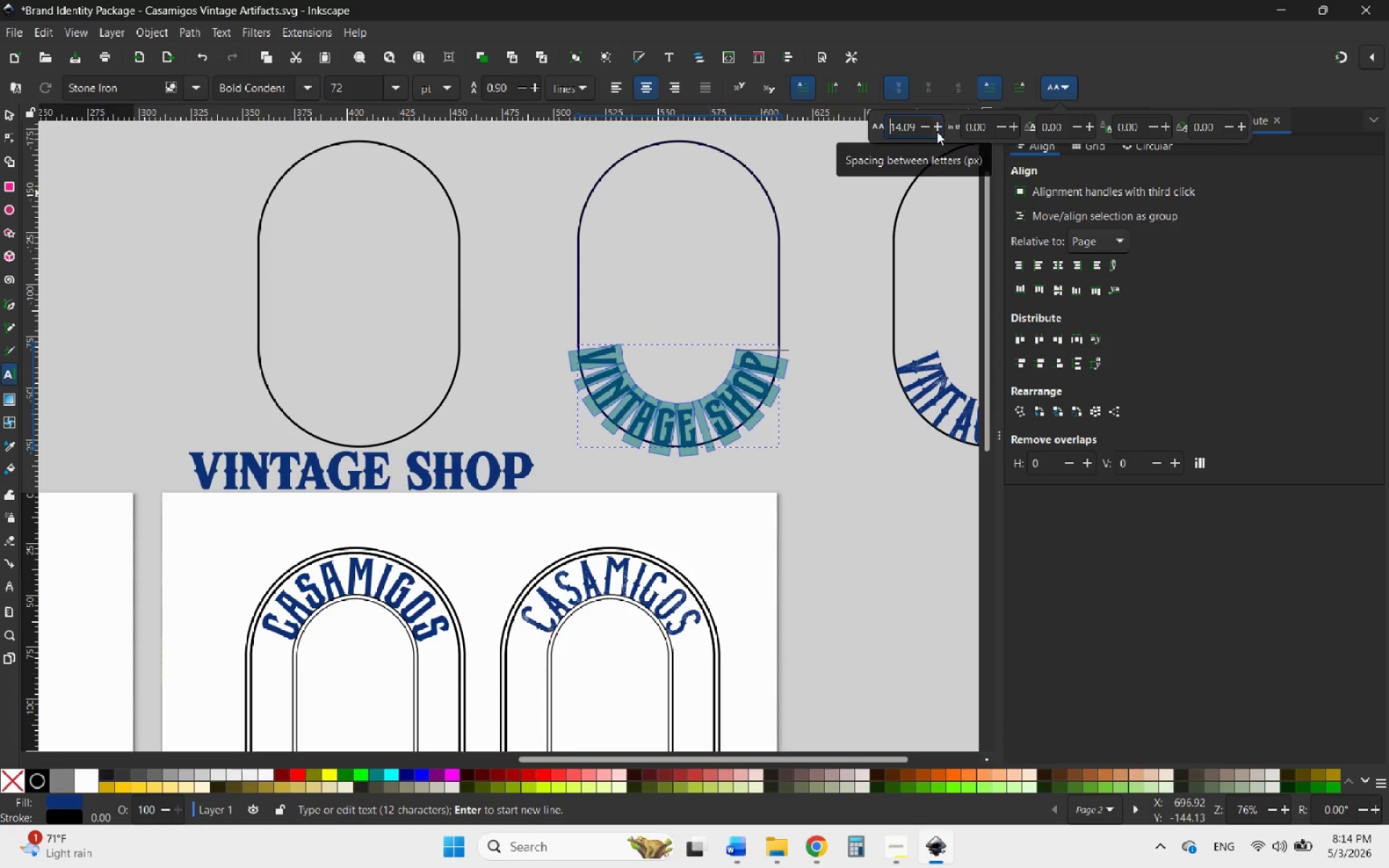 
triple_click([937, 132])
 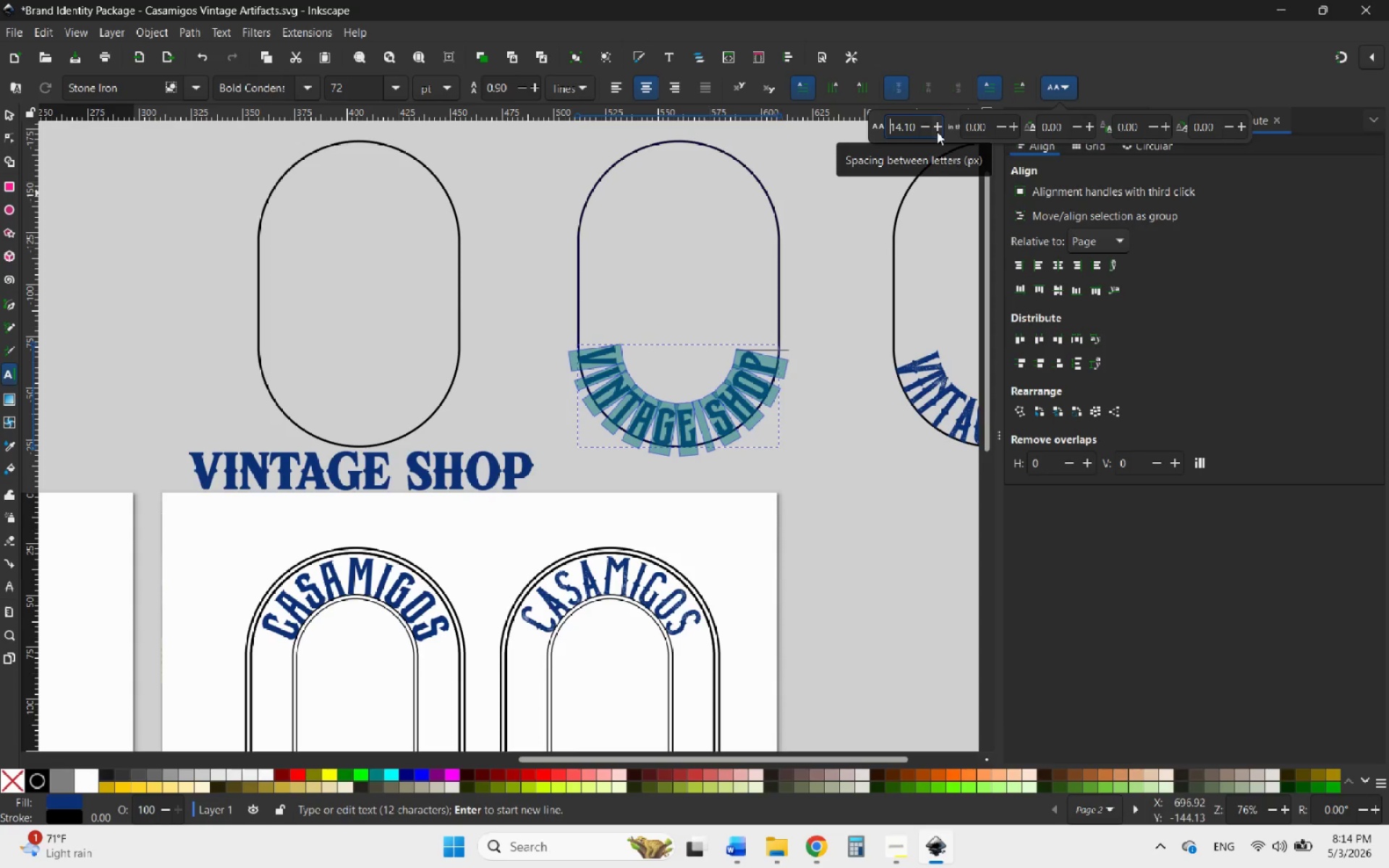 
triple_click([937, 132])
 